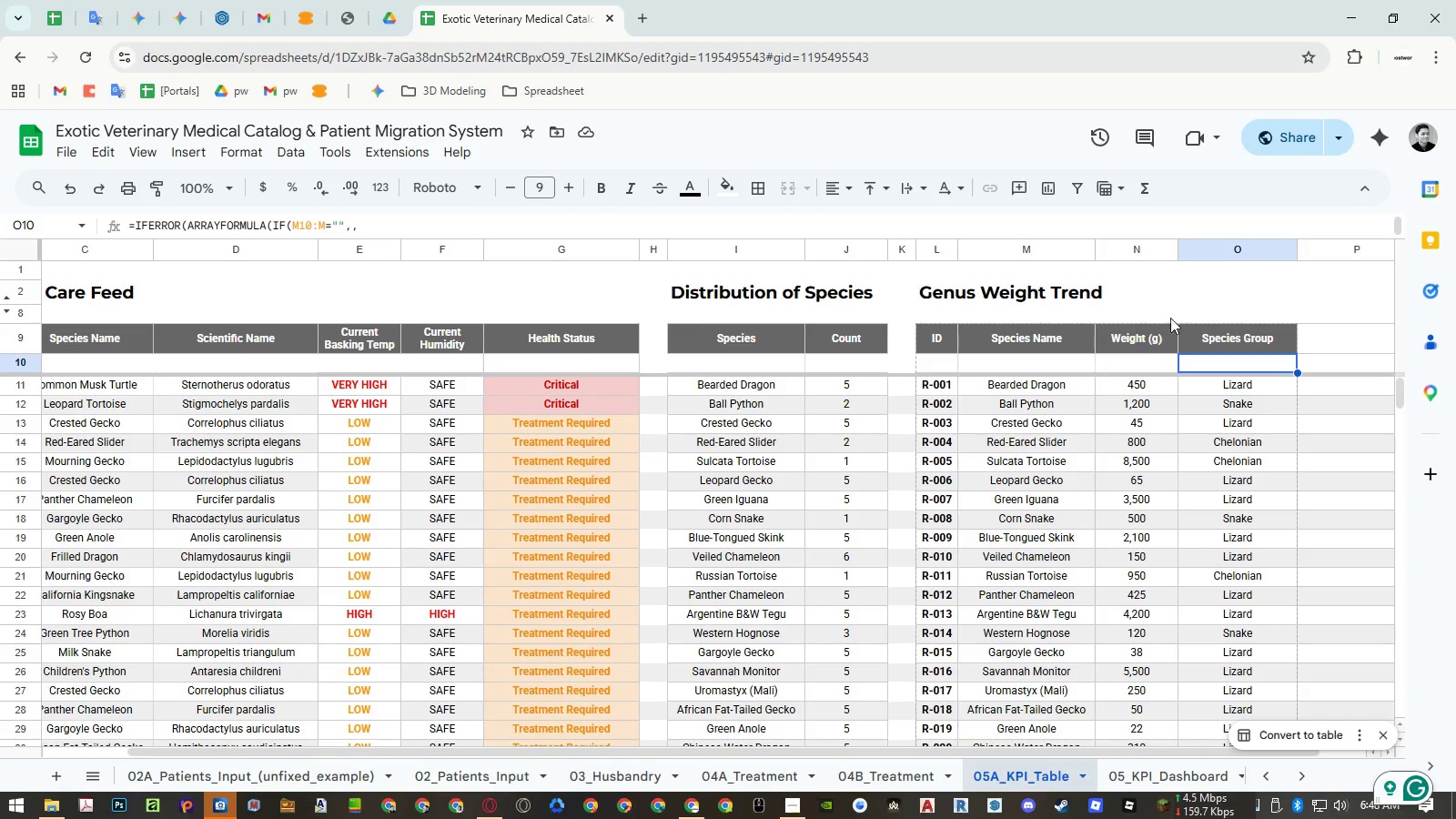 
hold_key(key=ShiftLeft, duration=0.84)
scroll: coordinate [1080, 421], scroll_direction: down, amount: 12.0
 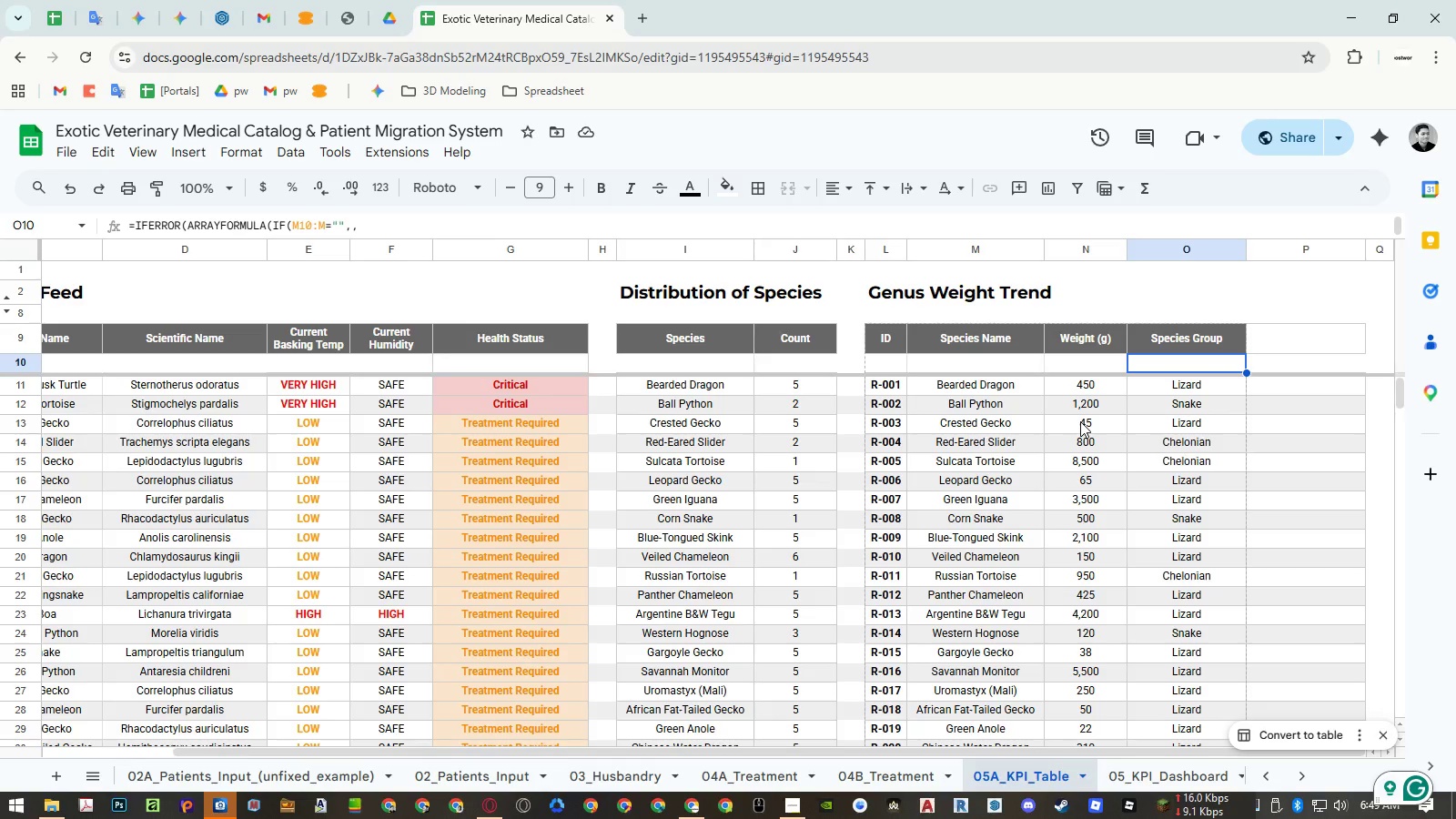 
wait(17.7)
 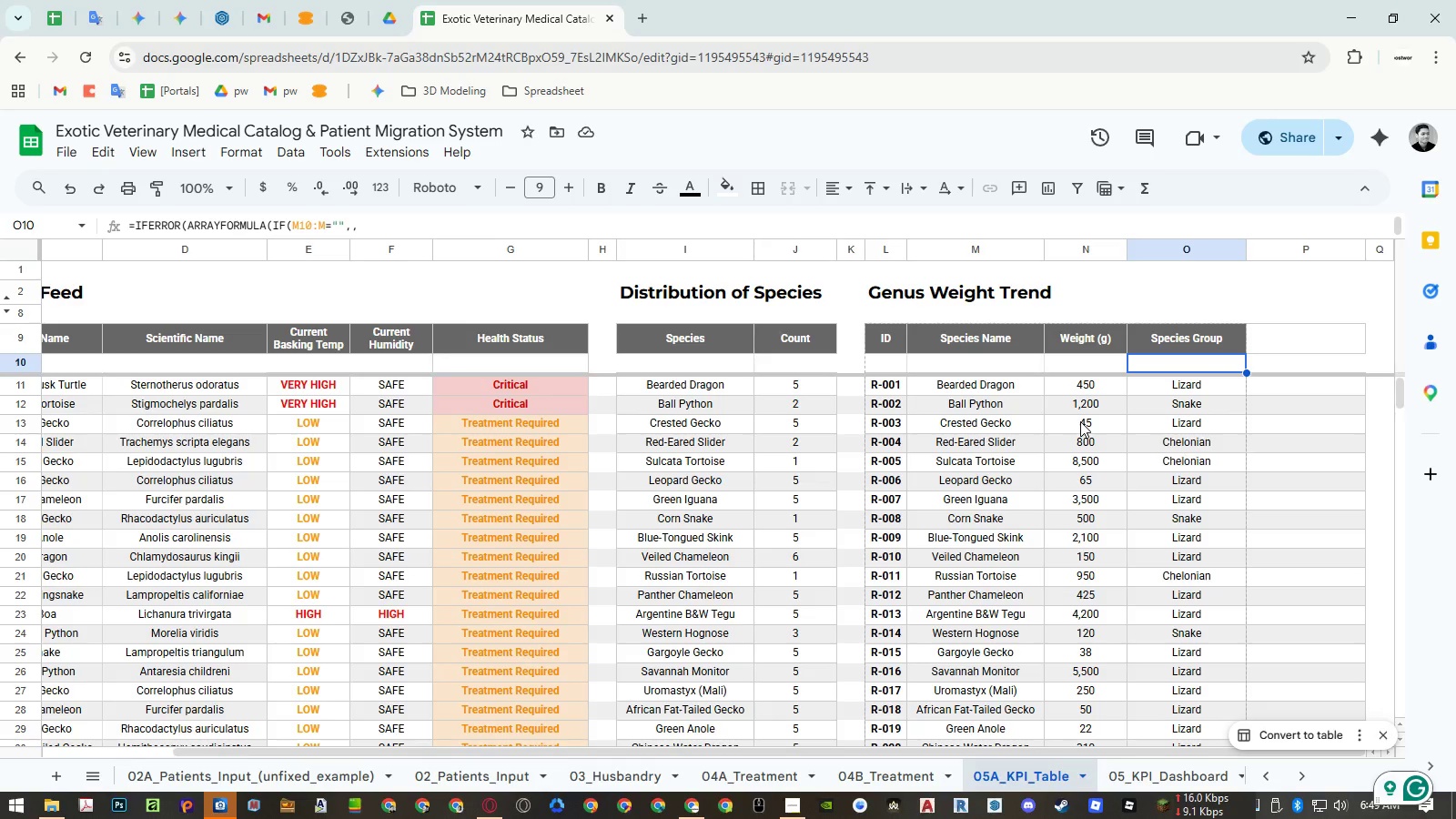 
left_click([1261, 781])
 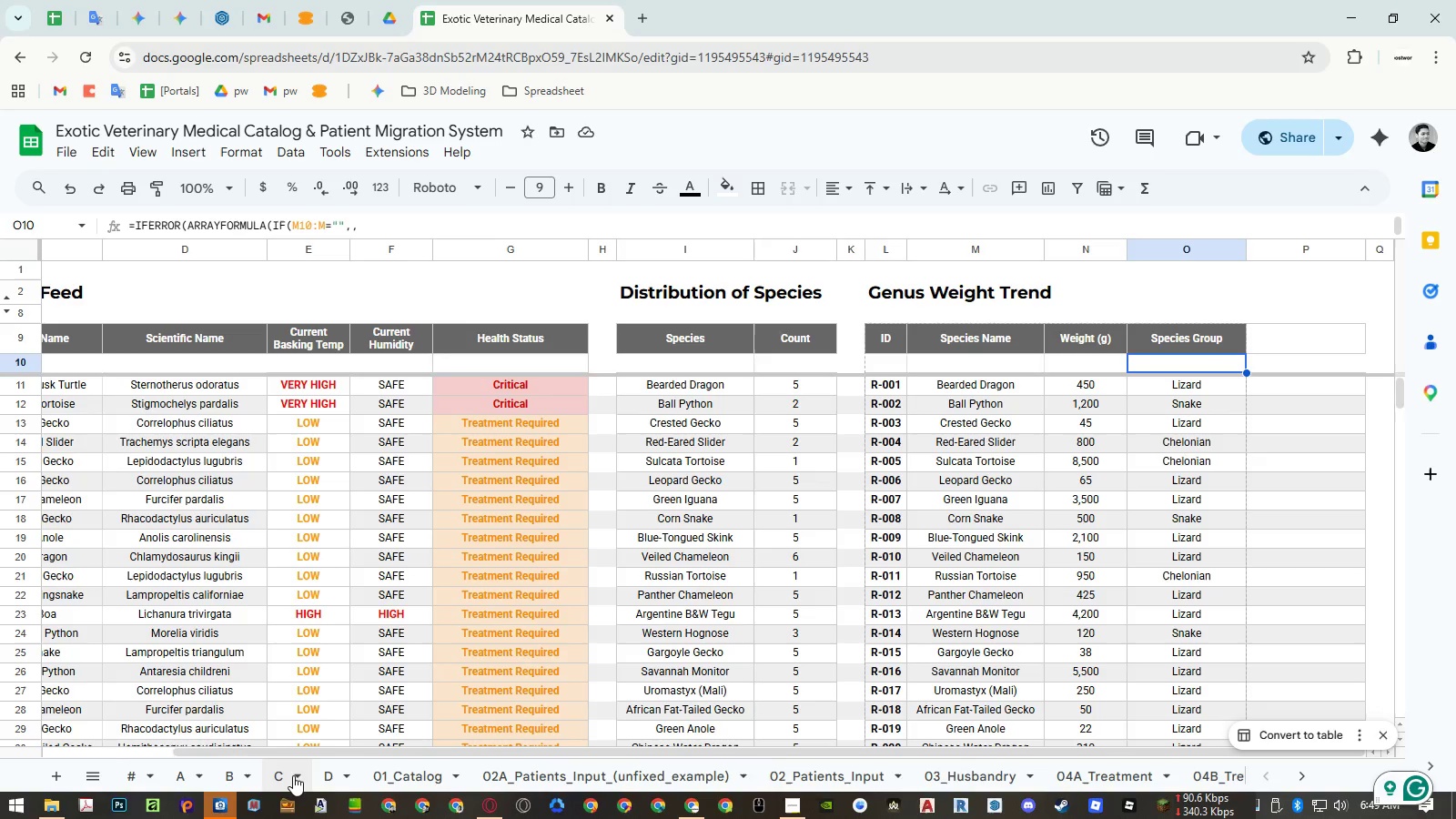 
left_click([379, 774])
 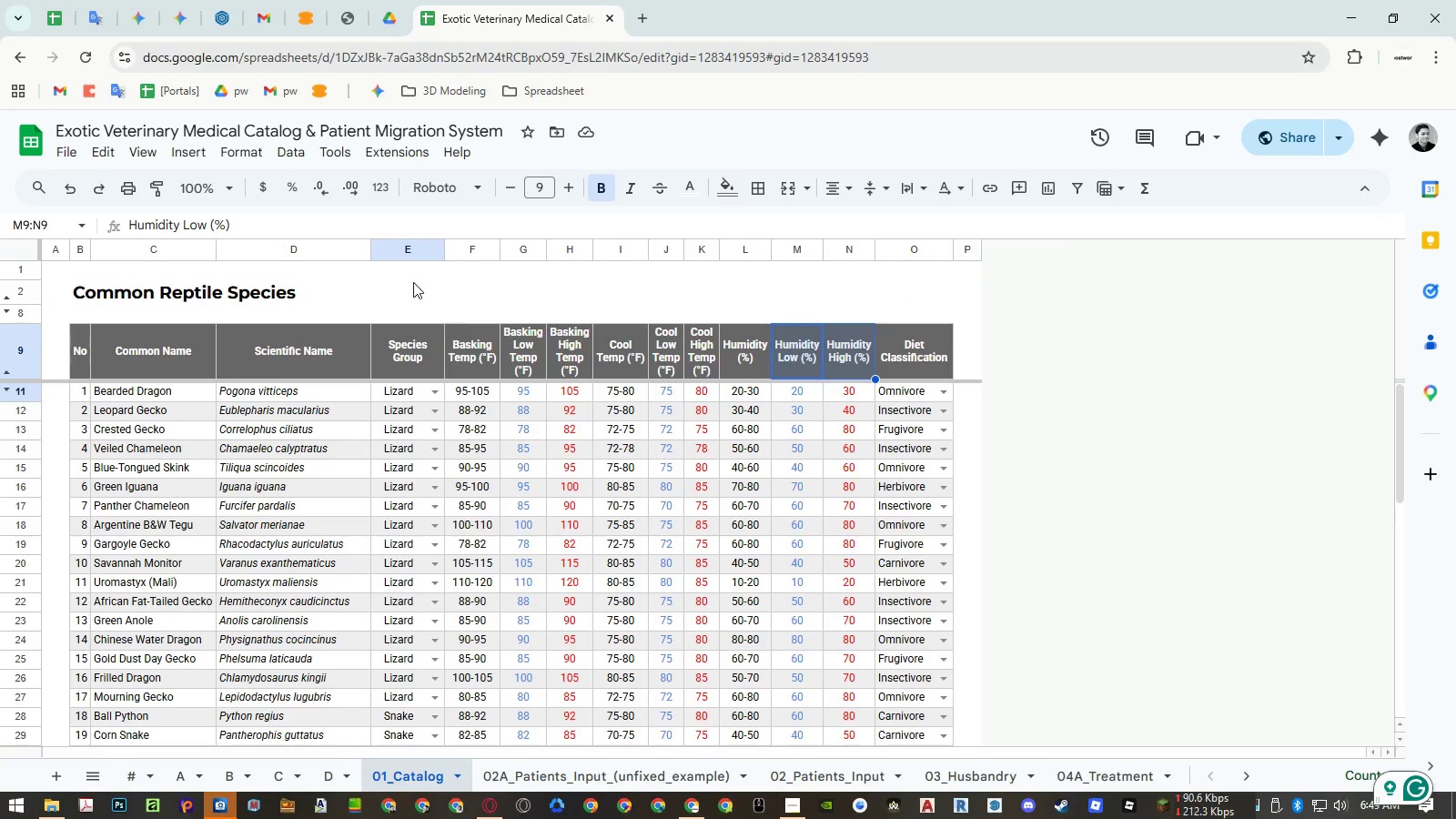 
right_click([407, 250])
 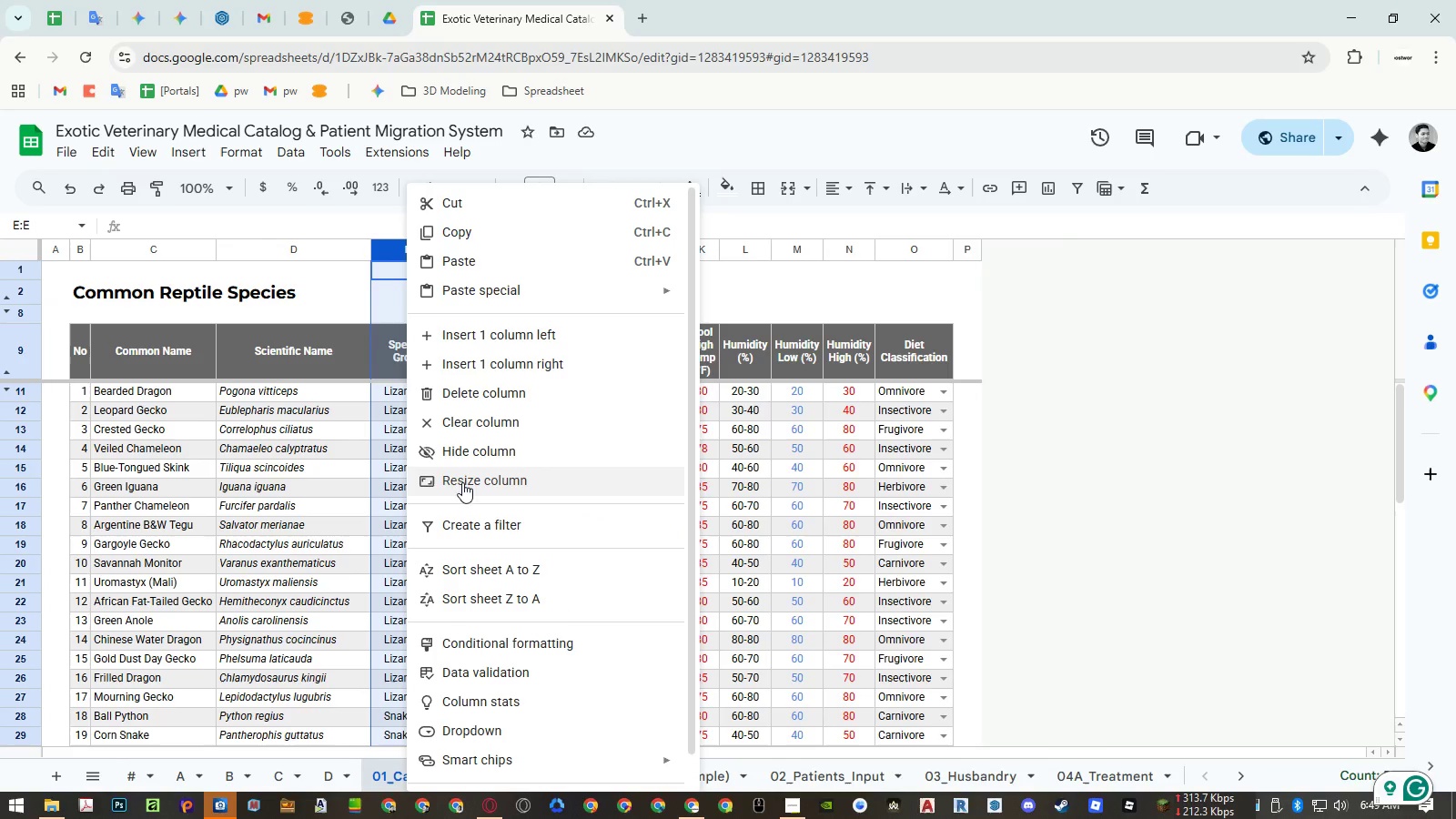 
left_click_drag(start_coordinate=[462, 490], to_coordinate=[1249, 779])
 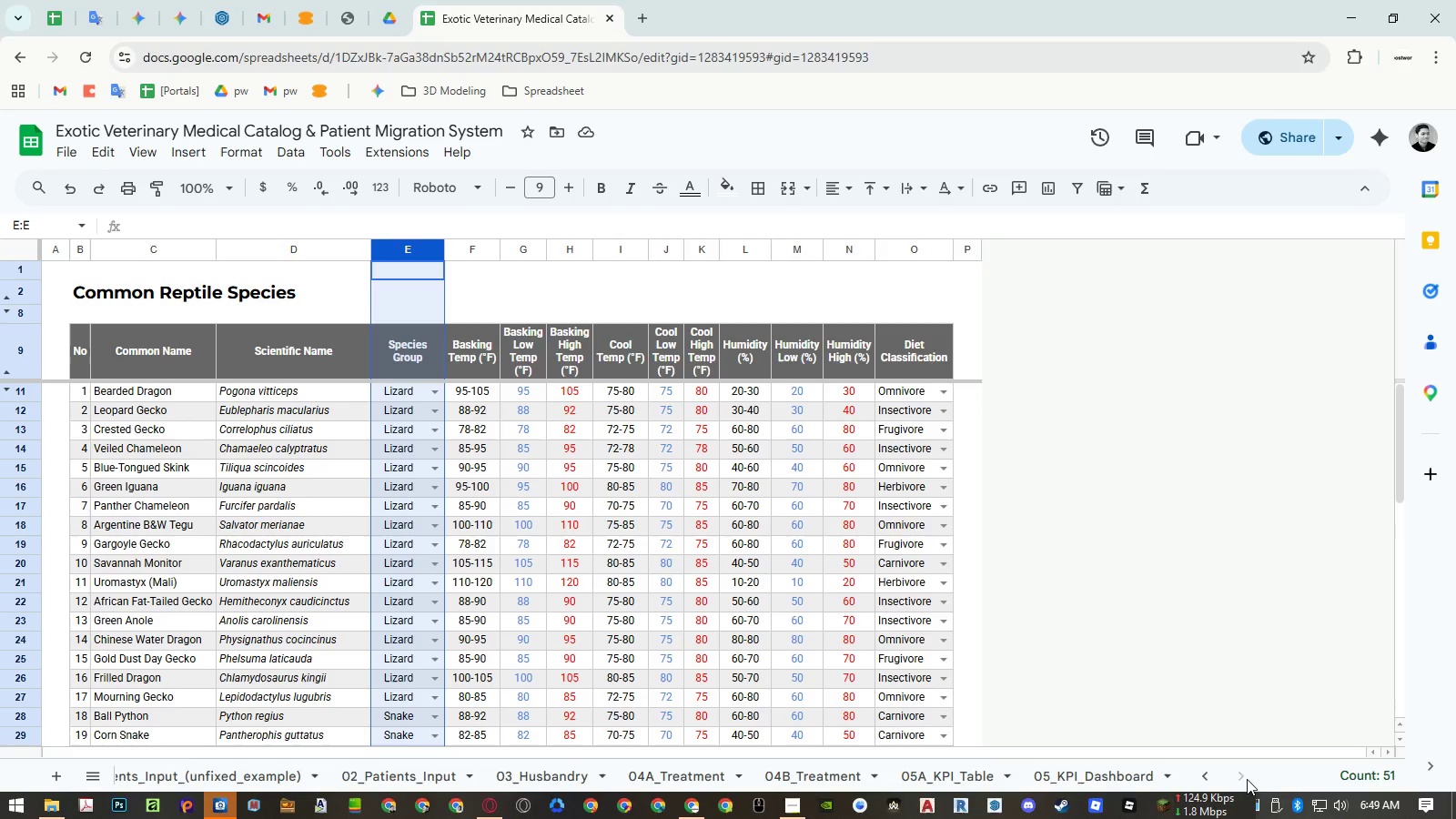 
key(Escape)
 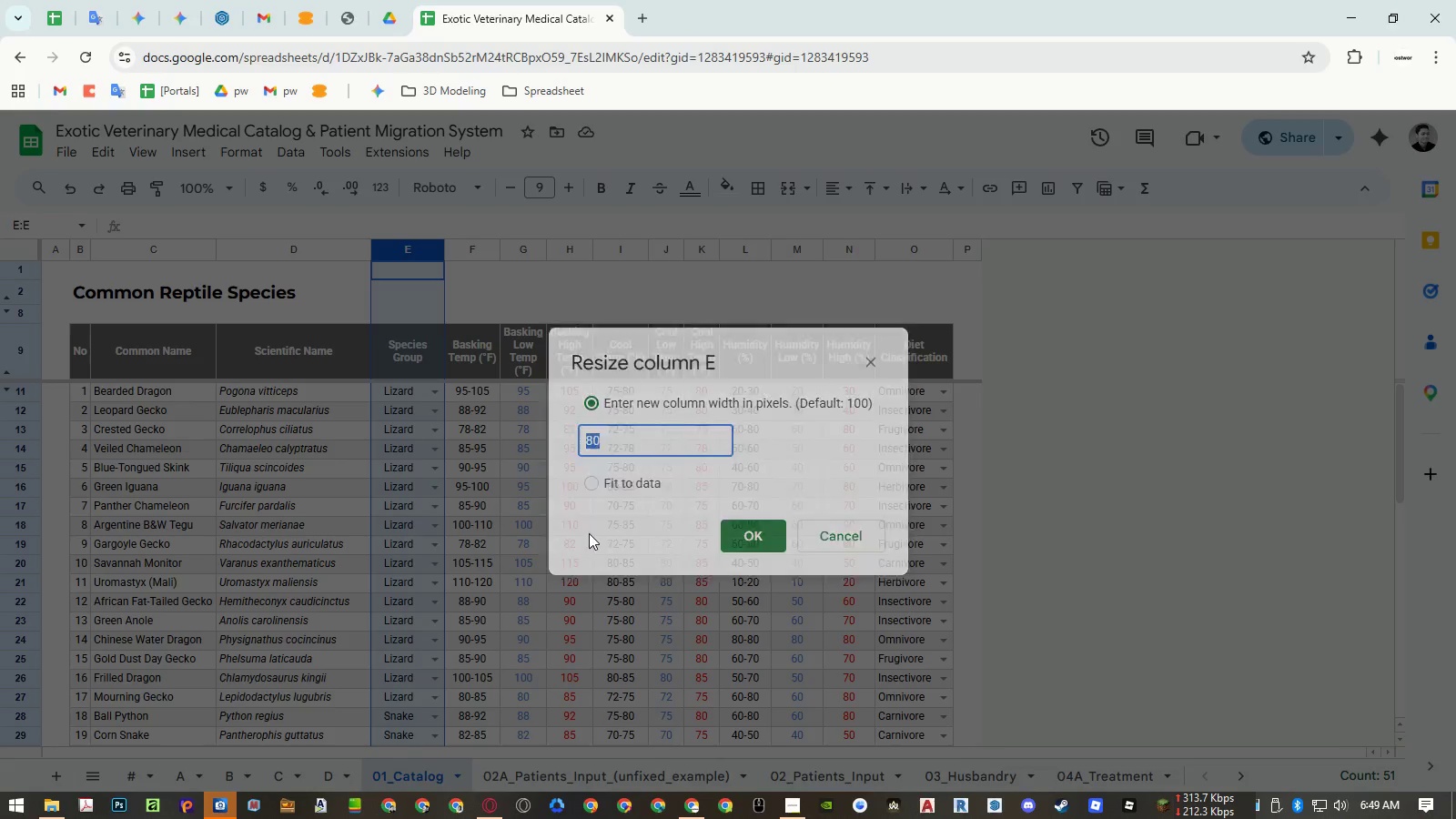 
key(Escape)
 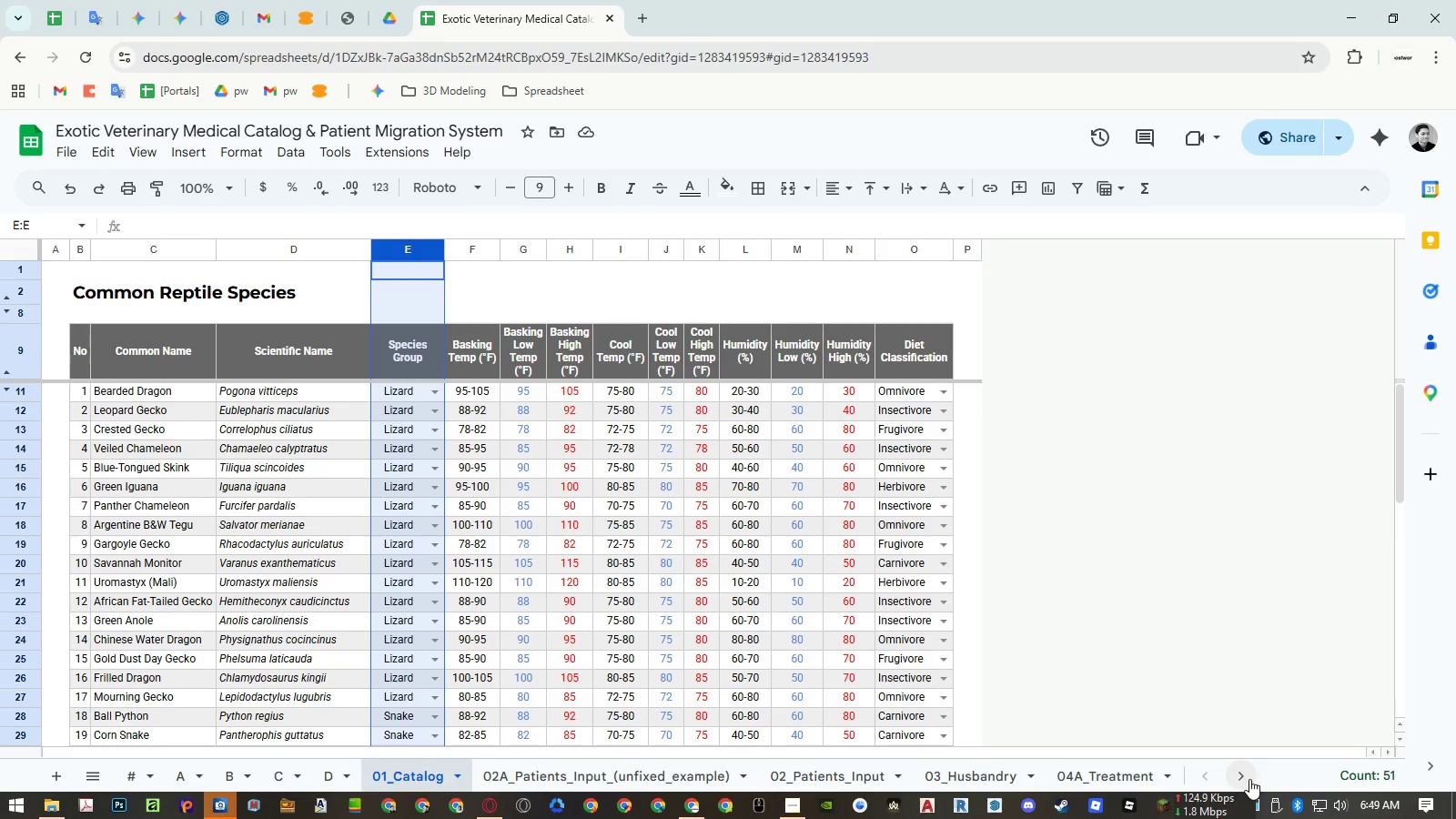 
double_click([1249, 779])
 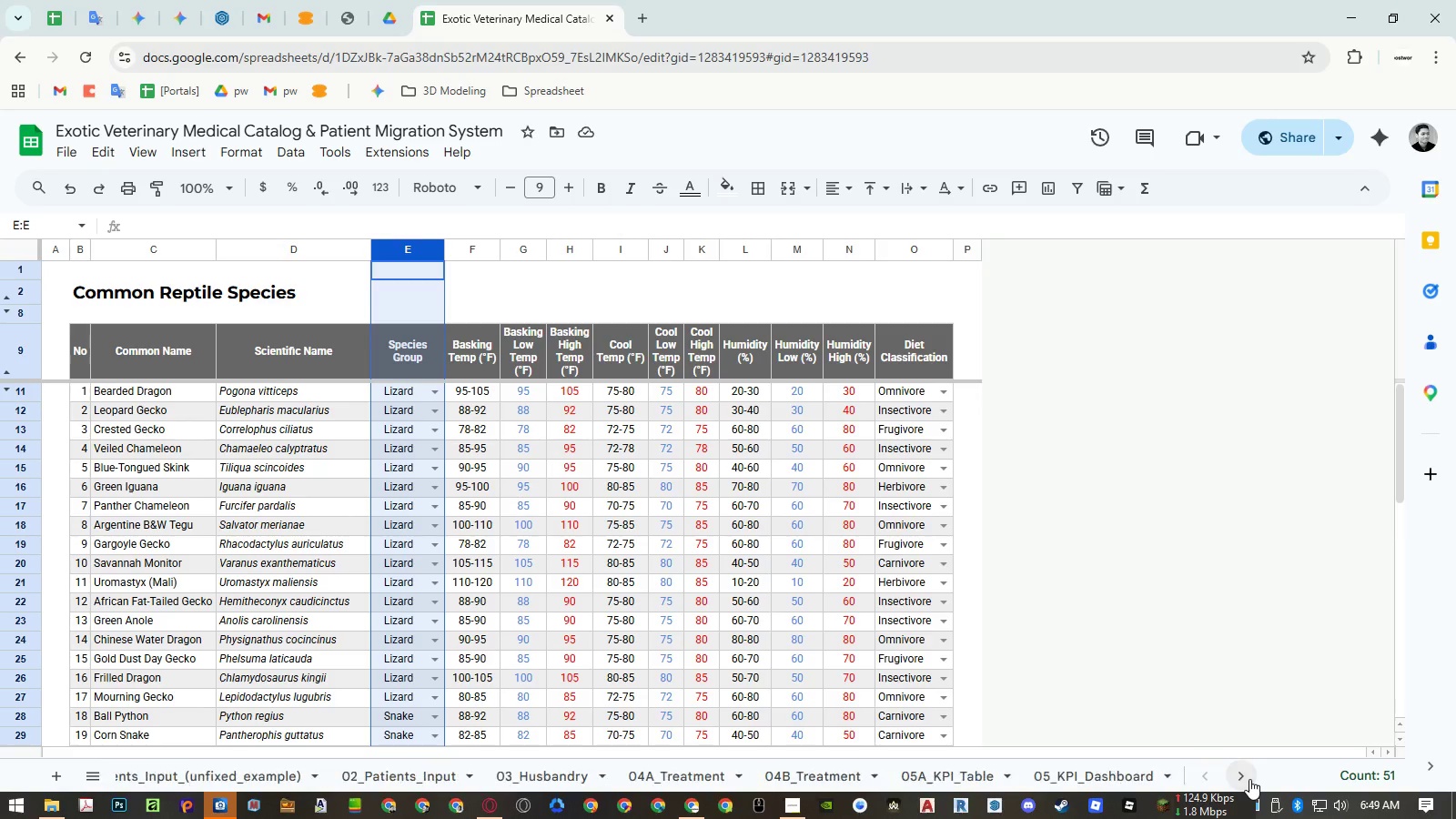 
triple_click([1249, 779])
 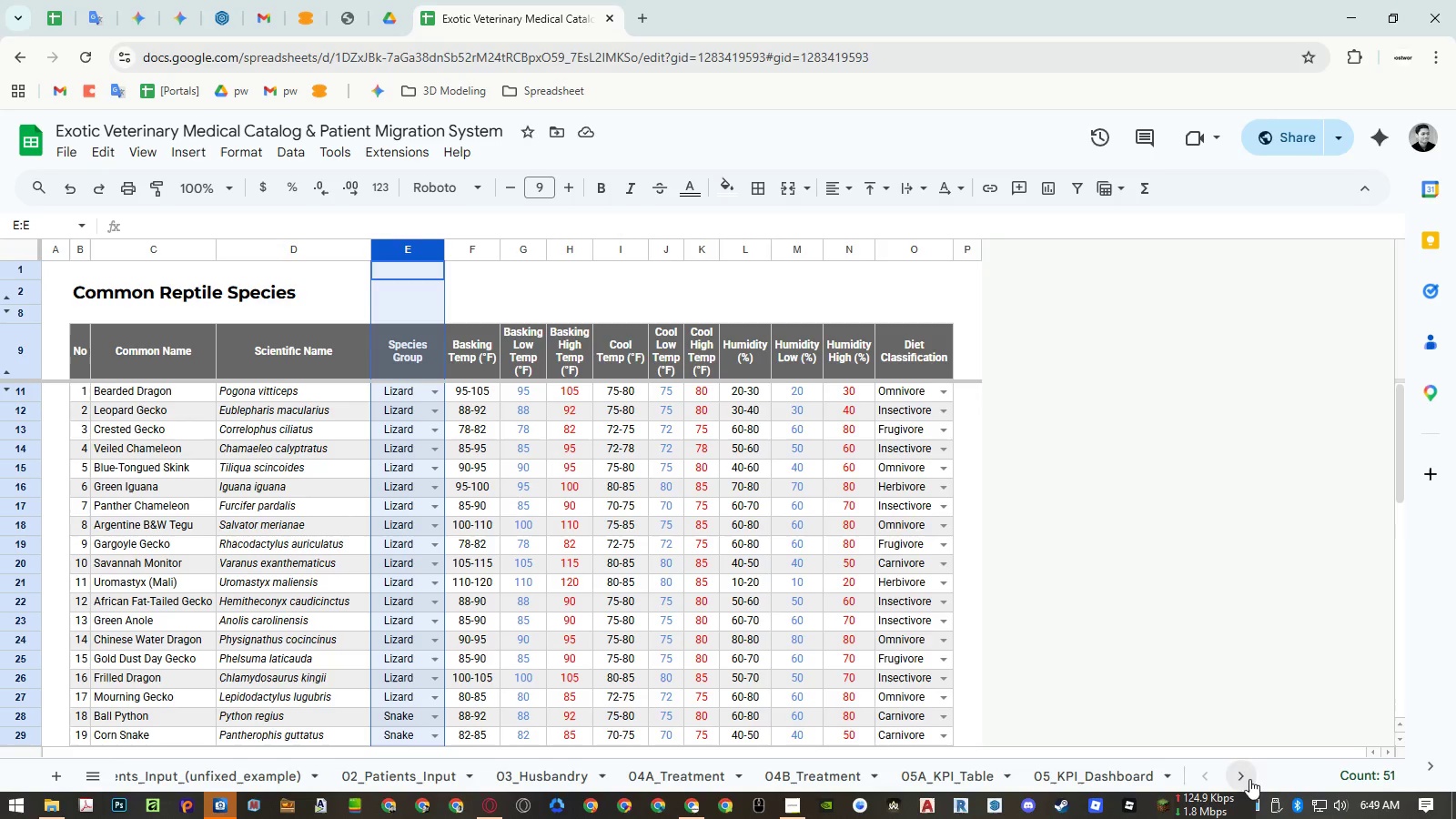 
triple_click([1249, 779])
 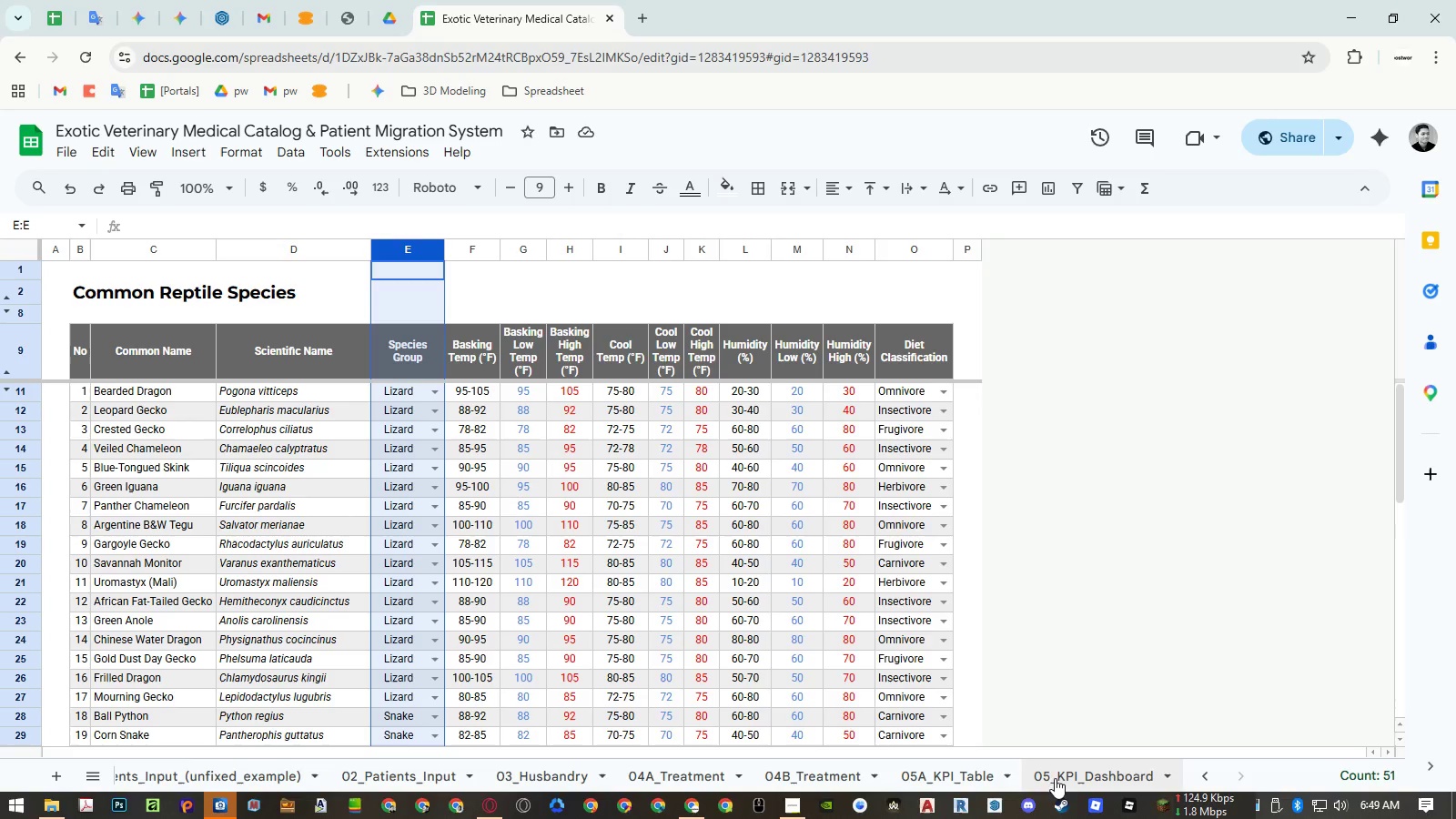 
left_click([954, 776])
 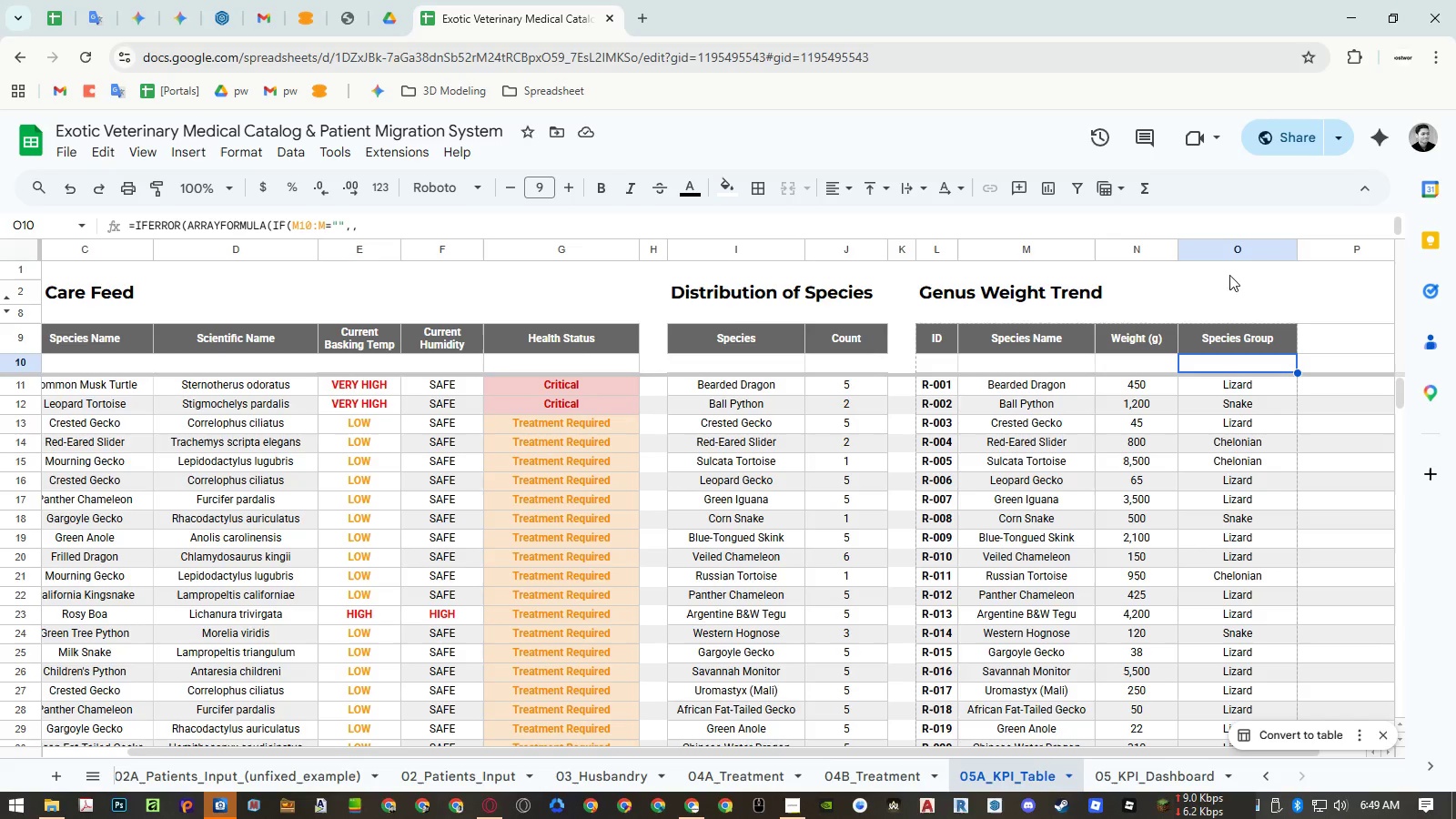 
right_click([1218, 248])
 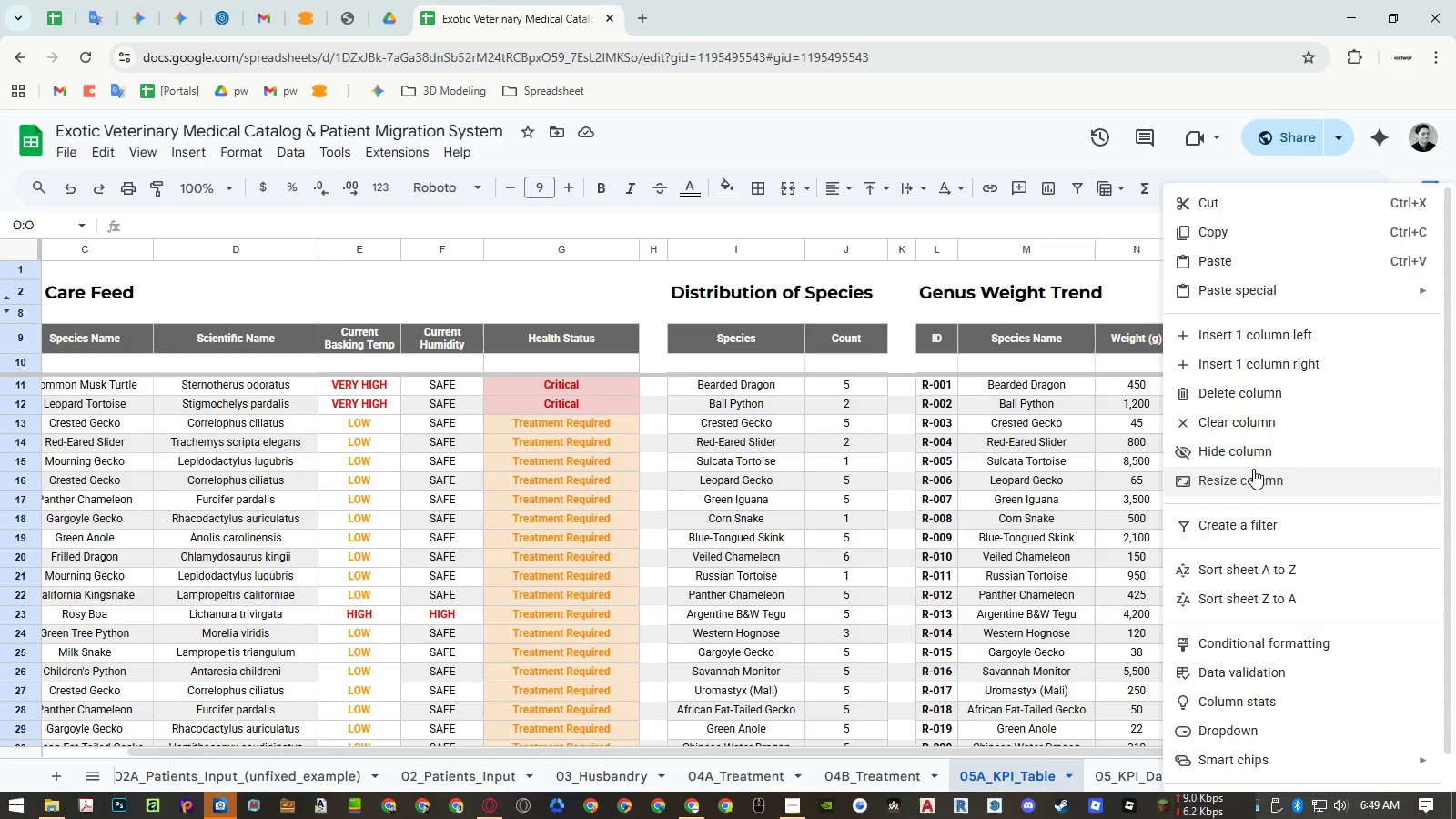 
left_click([1253, 476])
 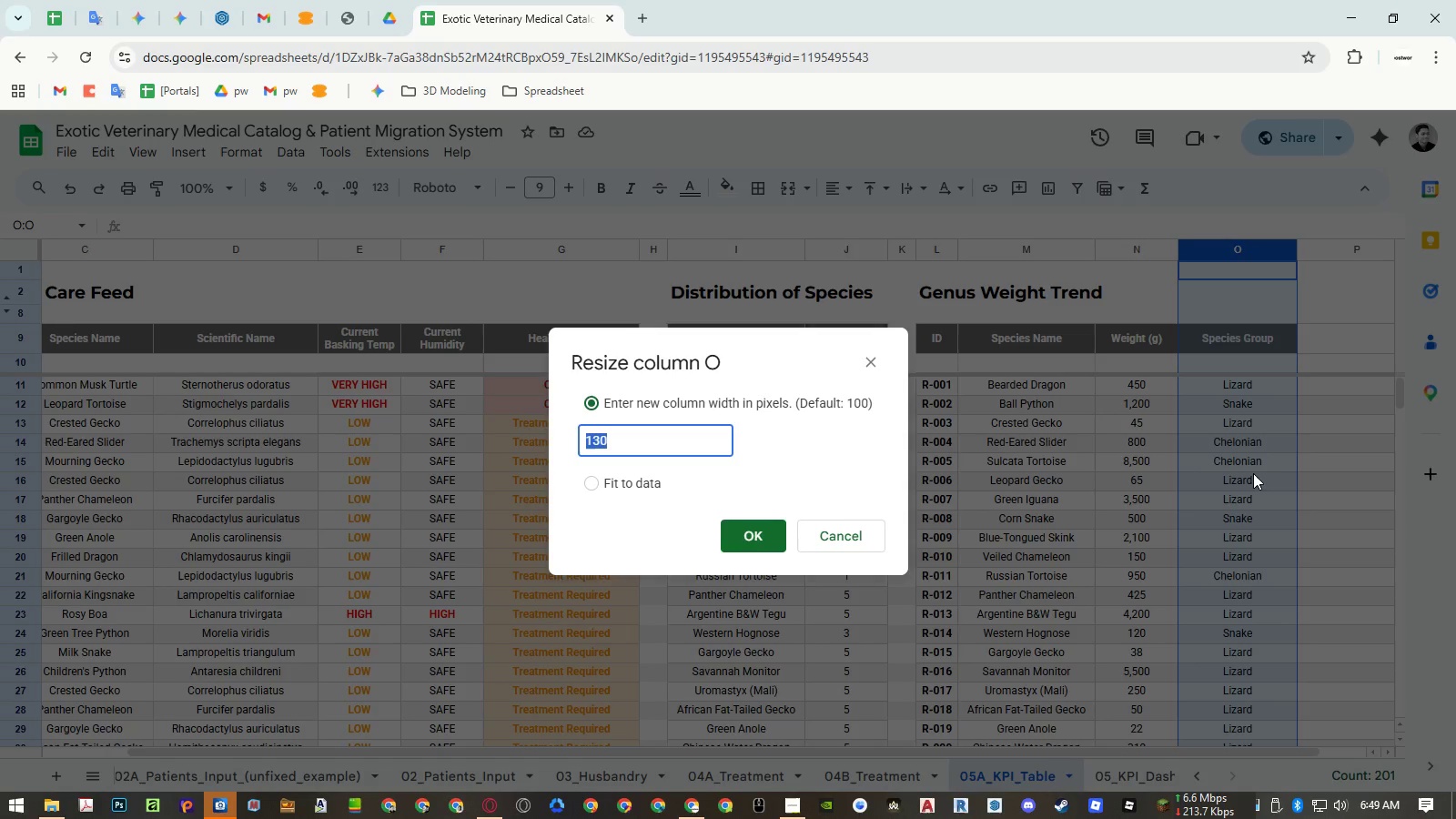 
key(Numpad7)
 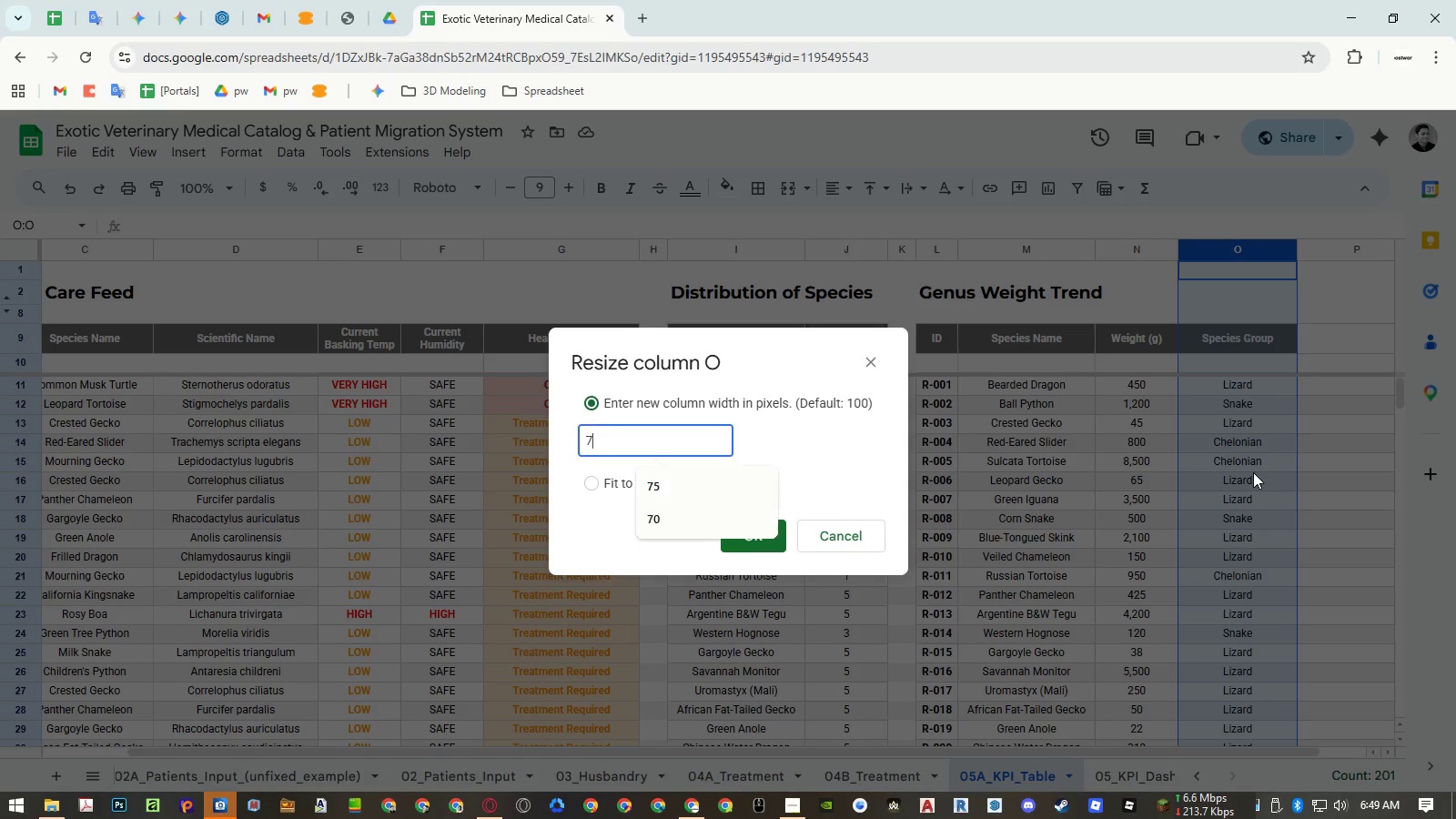 
key(Numpad0)
 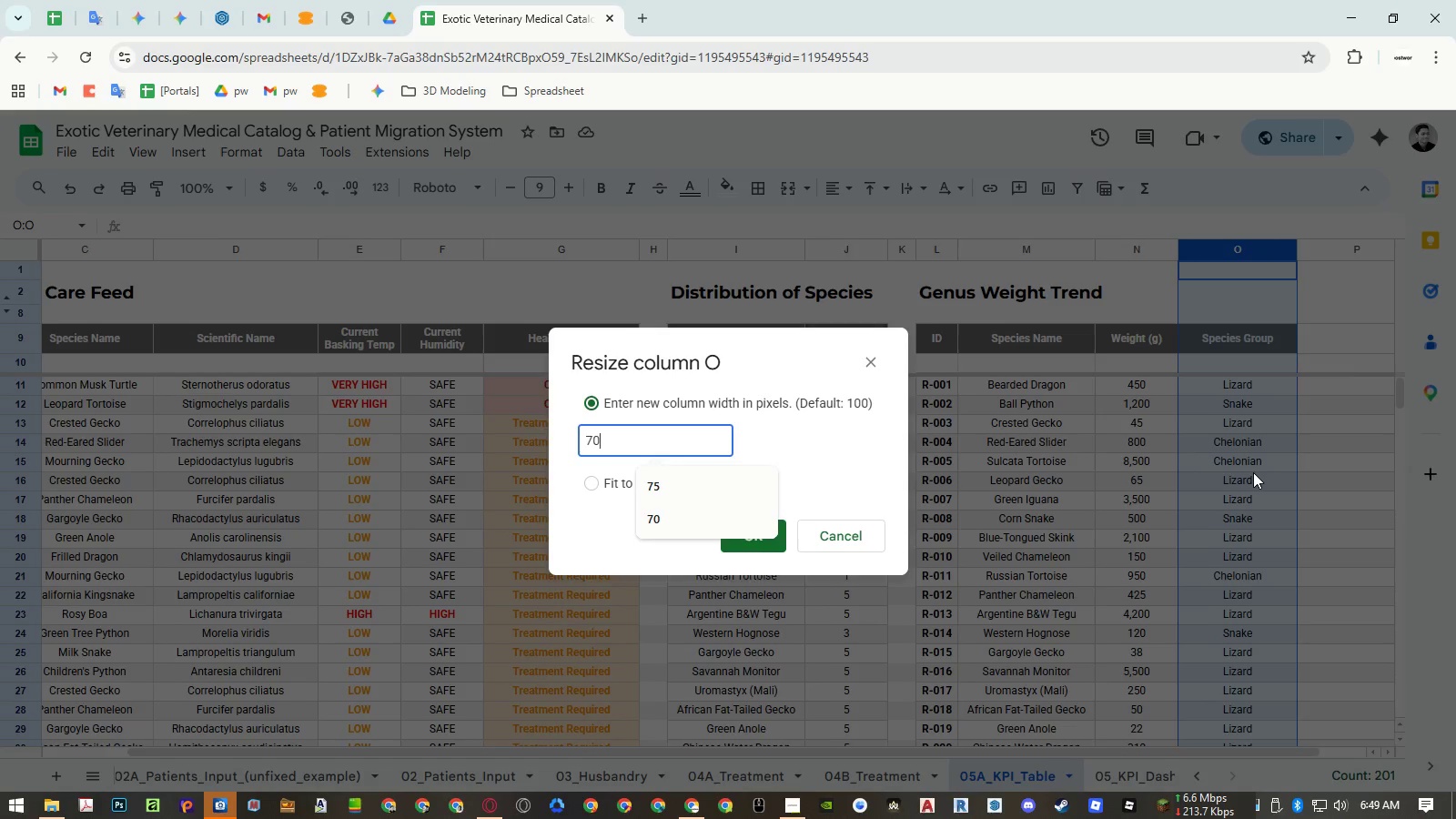 
key(NumpadEnter)
 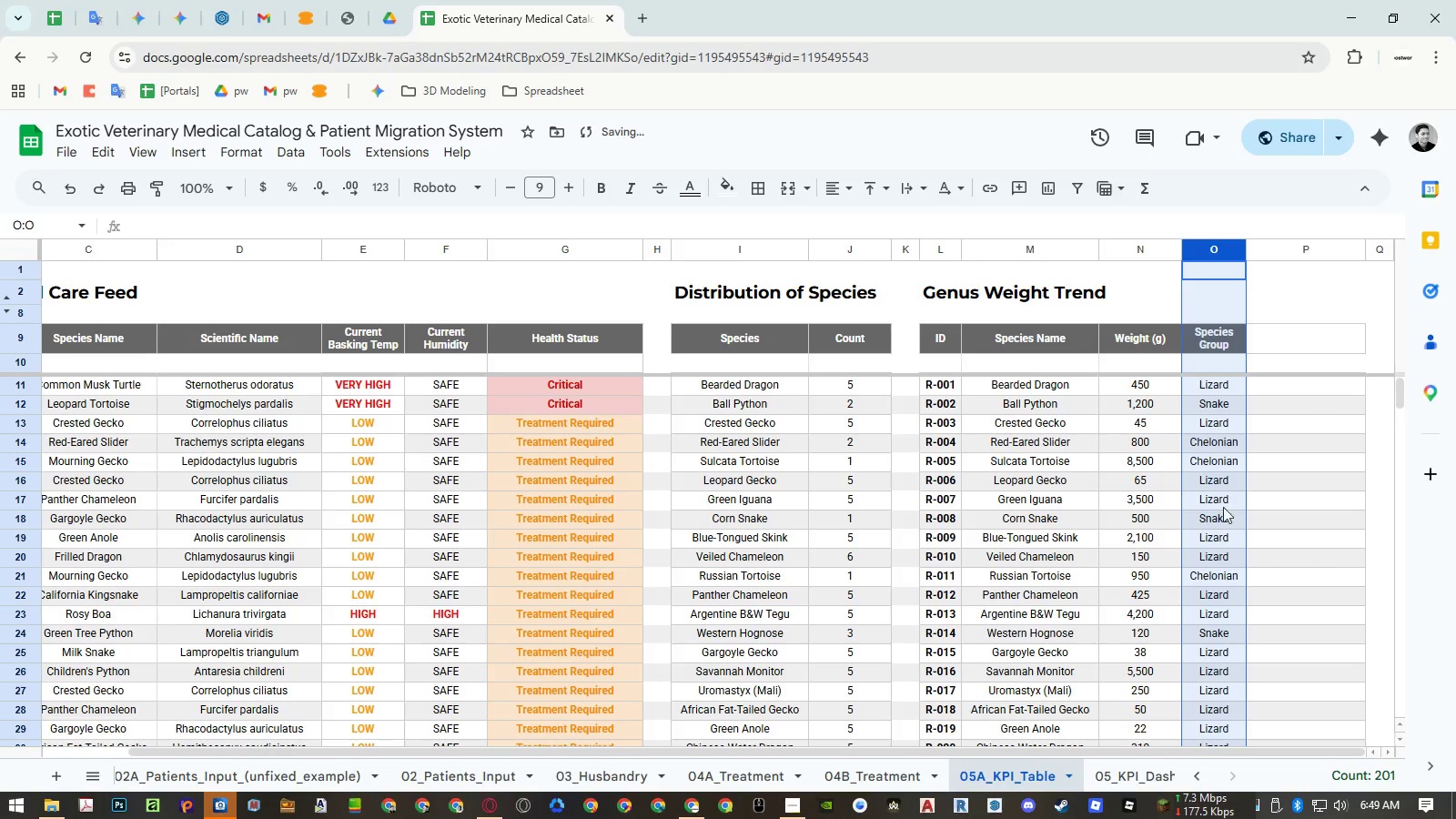 
scroll: coordinate [1208, 527], scroll_direction: down, amount: 15.0
 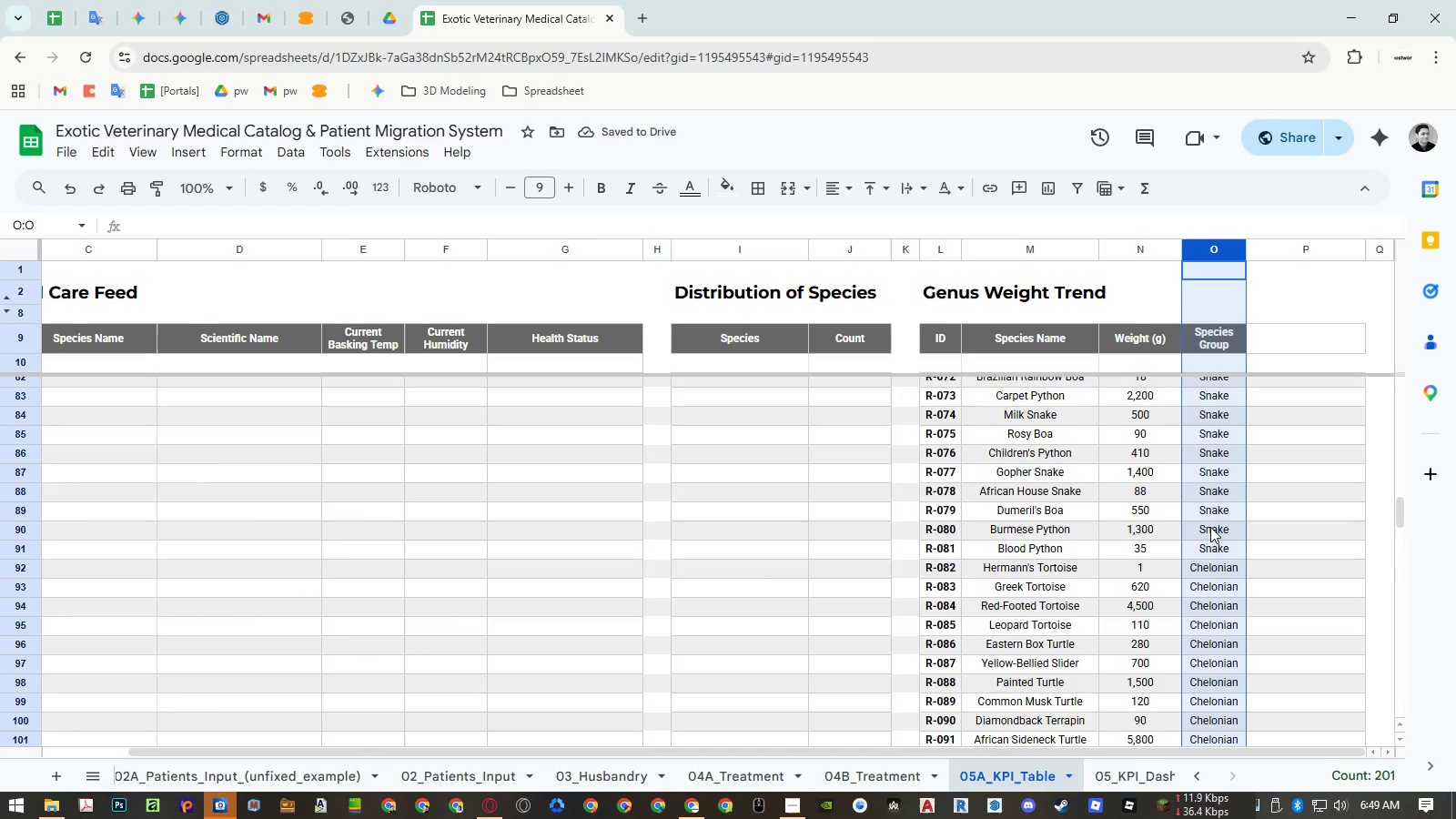 
scroll: coordinate [1228, 541], scroll_direction: up, amount: 13.0
 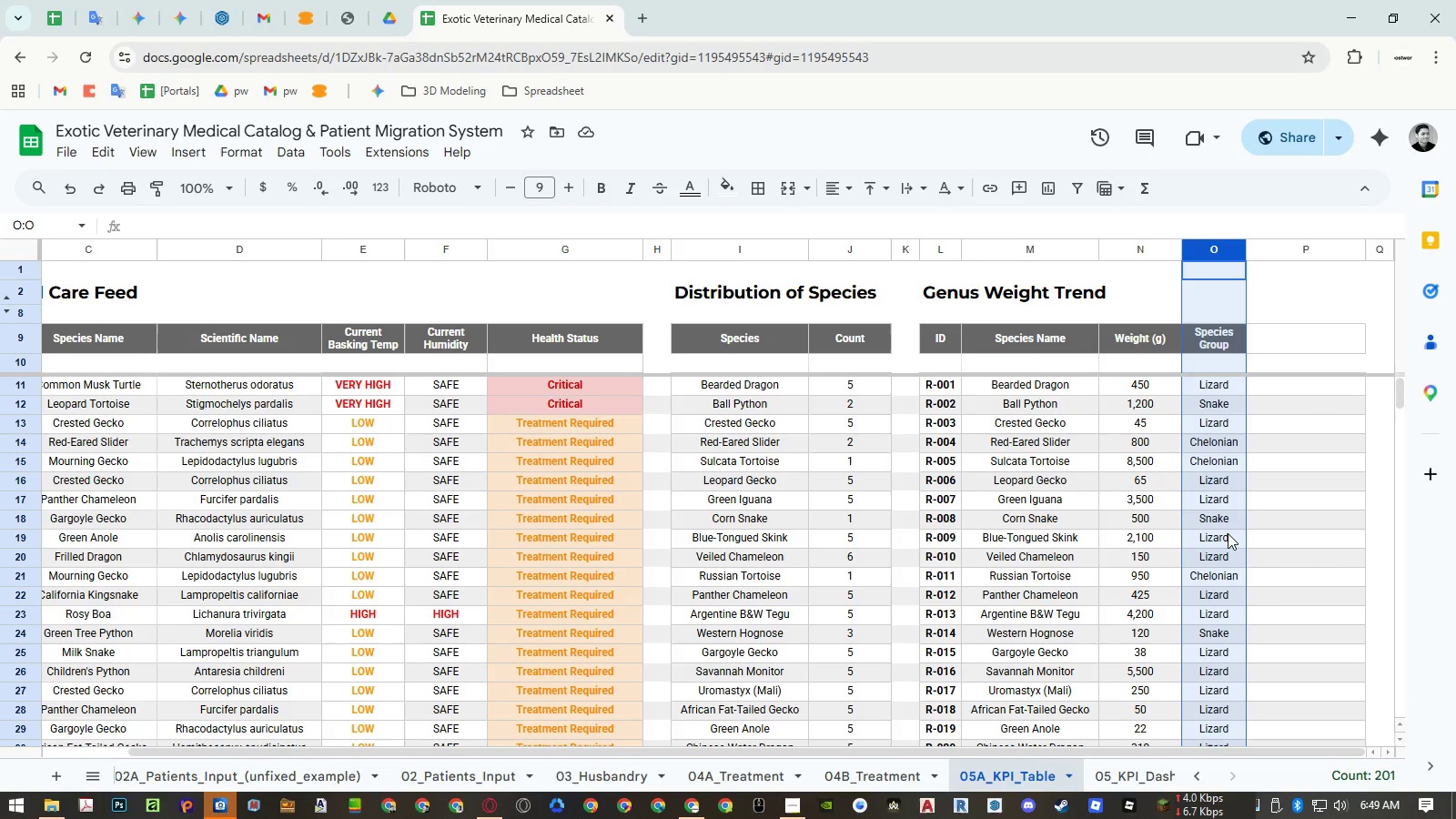 
wait(19.97)
 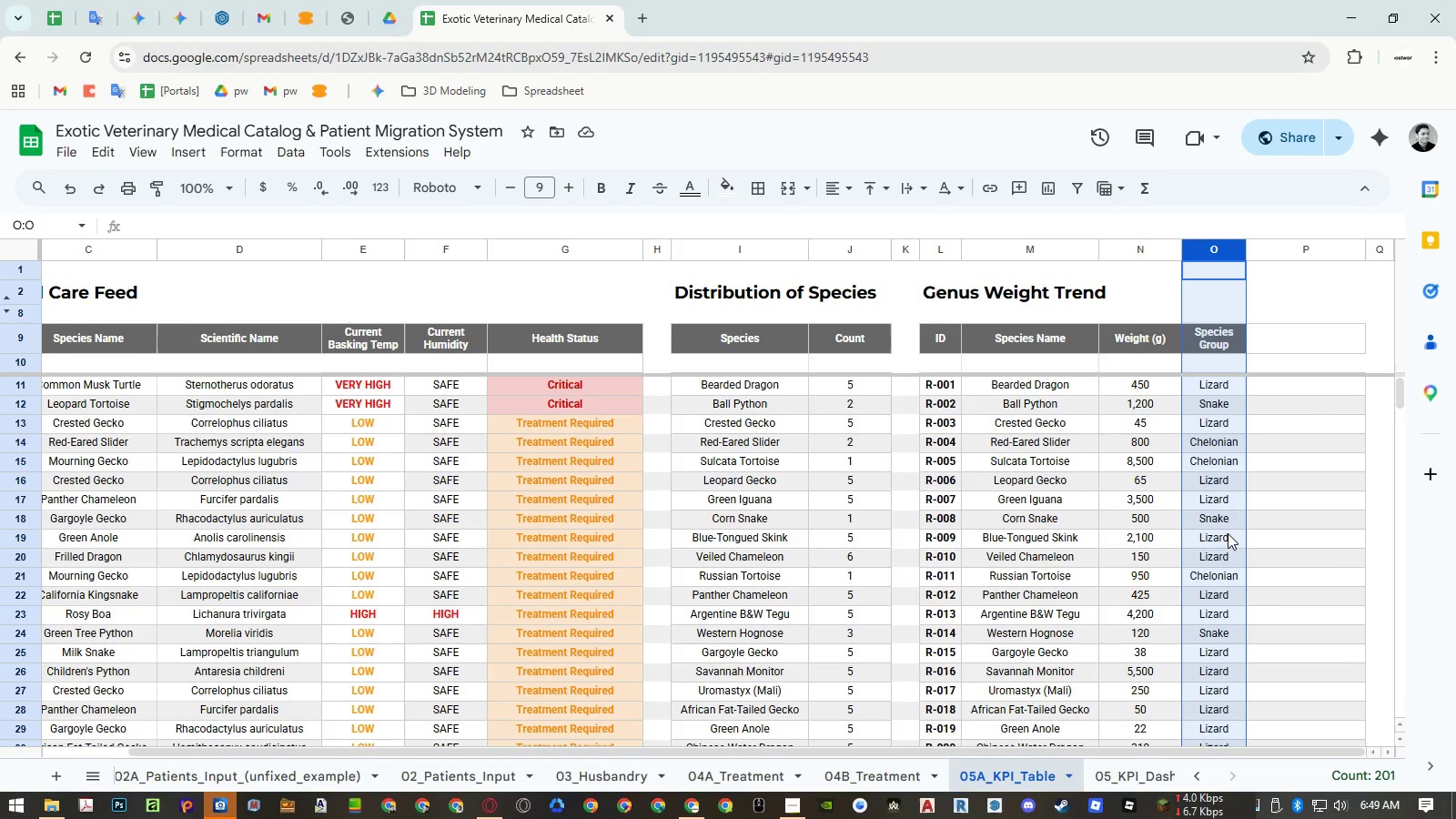 
right_click([1212, 245])
 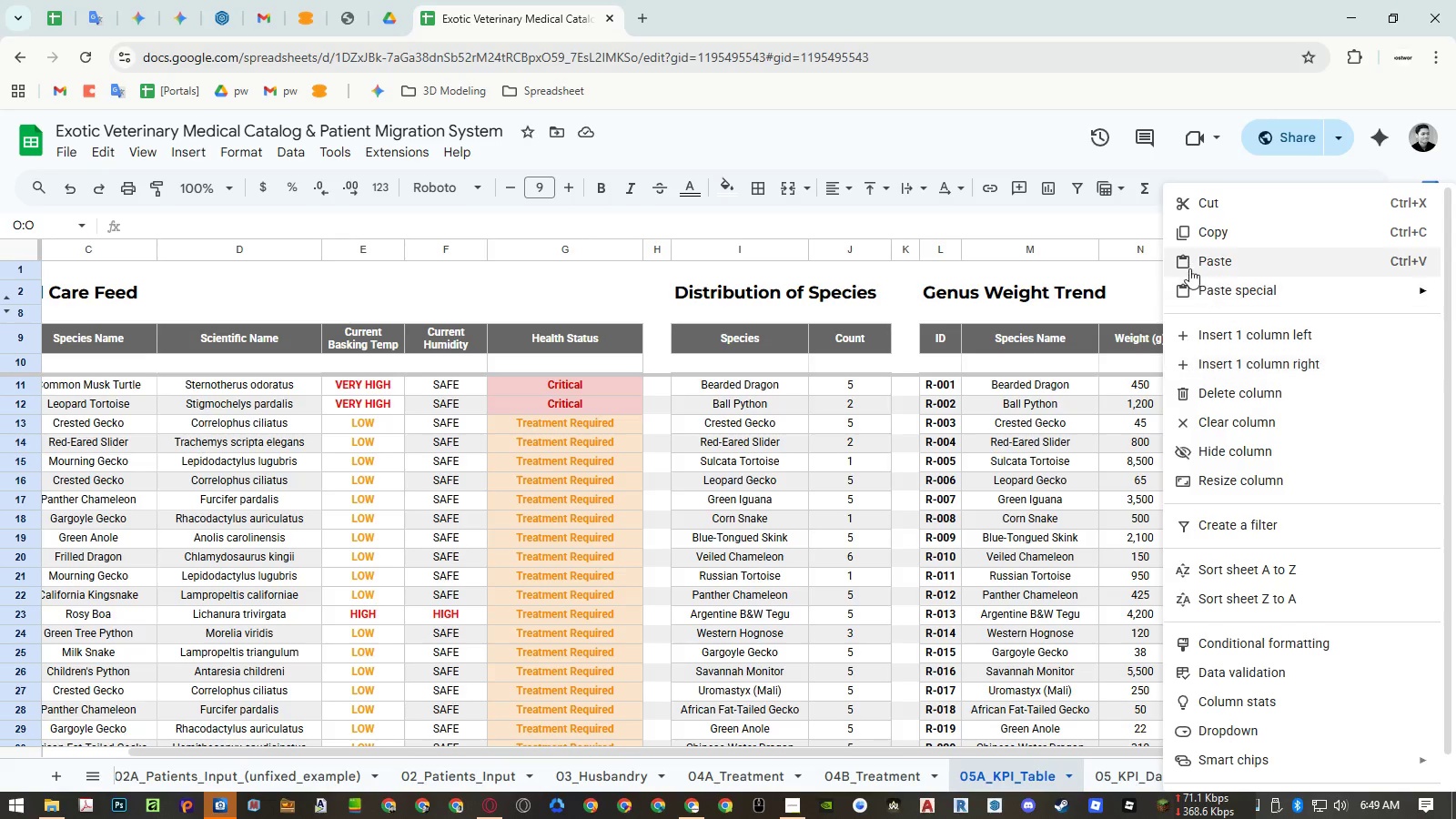 
right_click([1145, 245])
 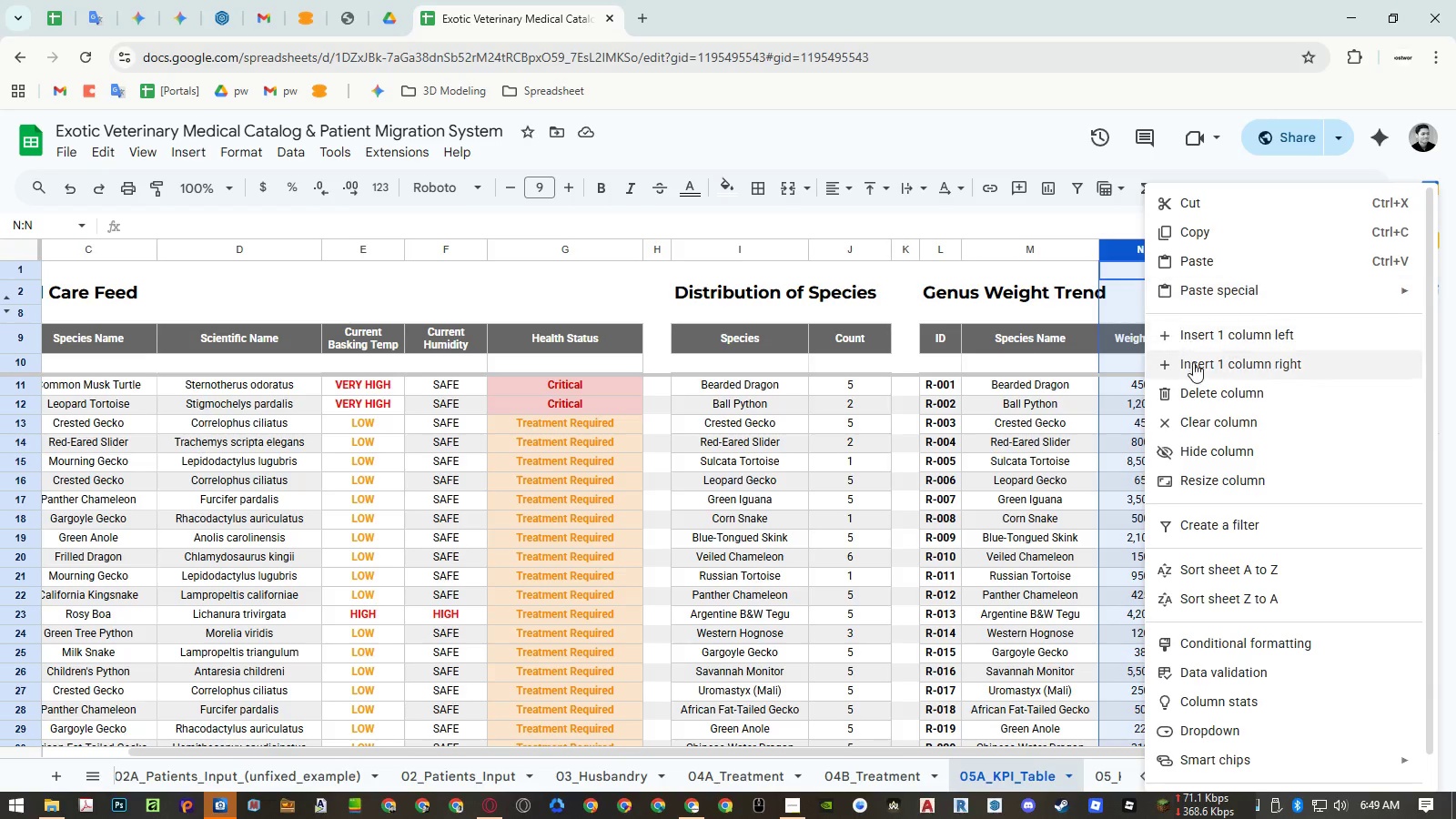 
left_click([1194, 362])
 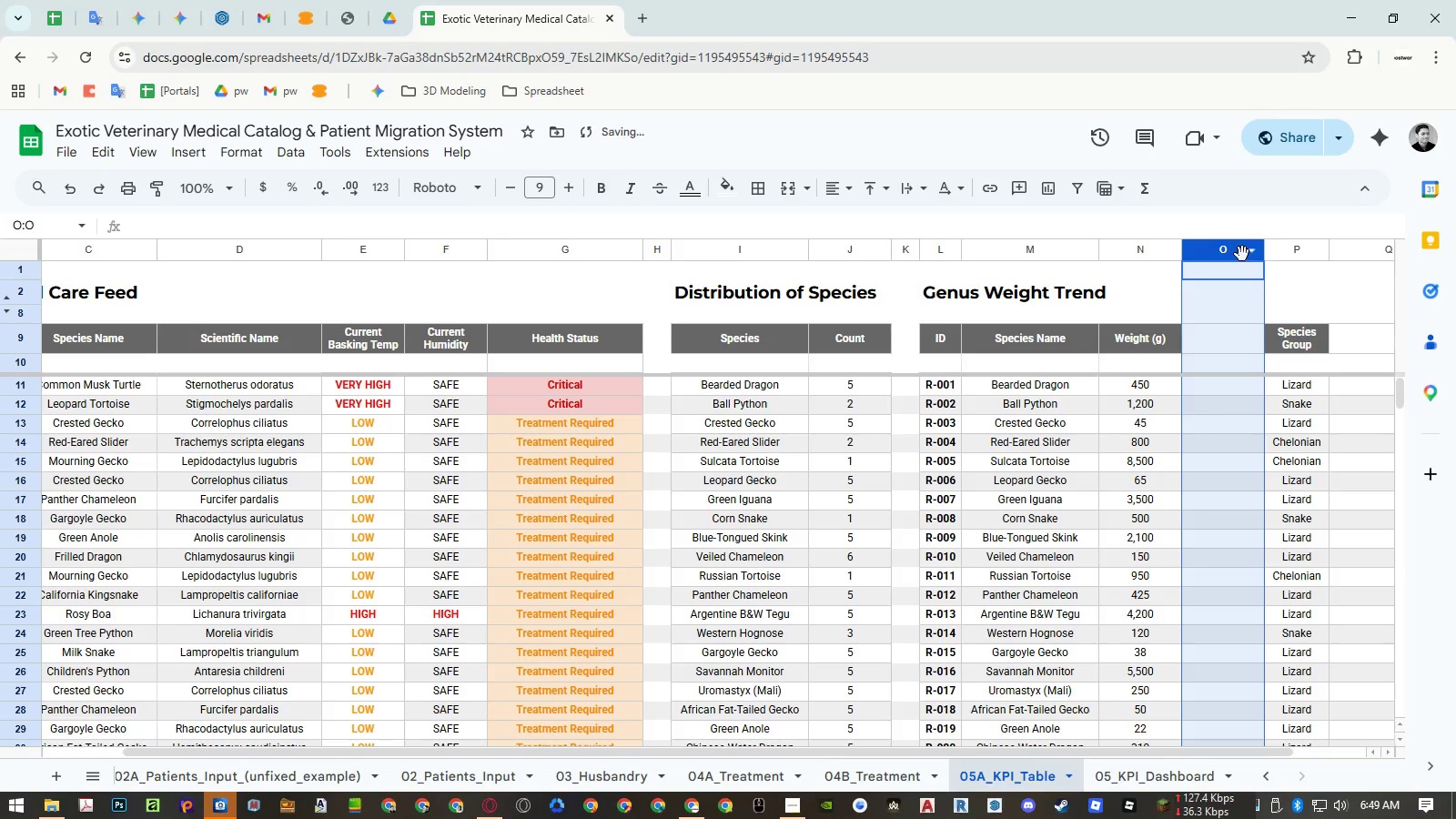 
left_click_drag(start_coordinate=[1239, 254], to_coordinate=[1301, 251])
 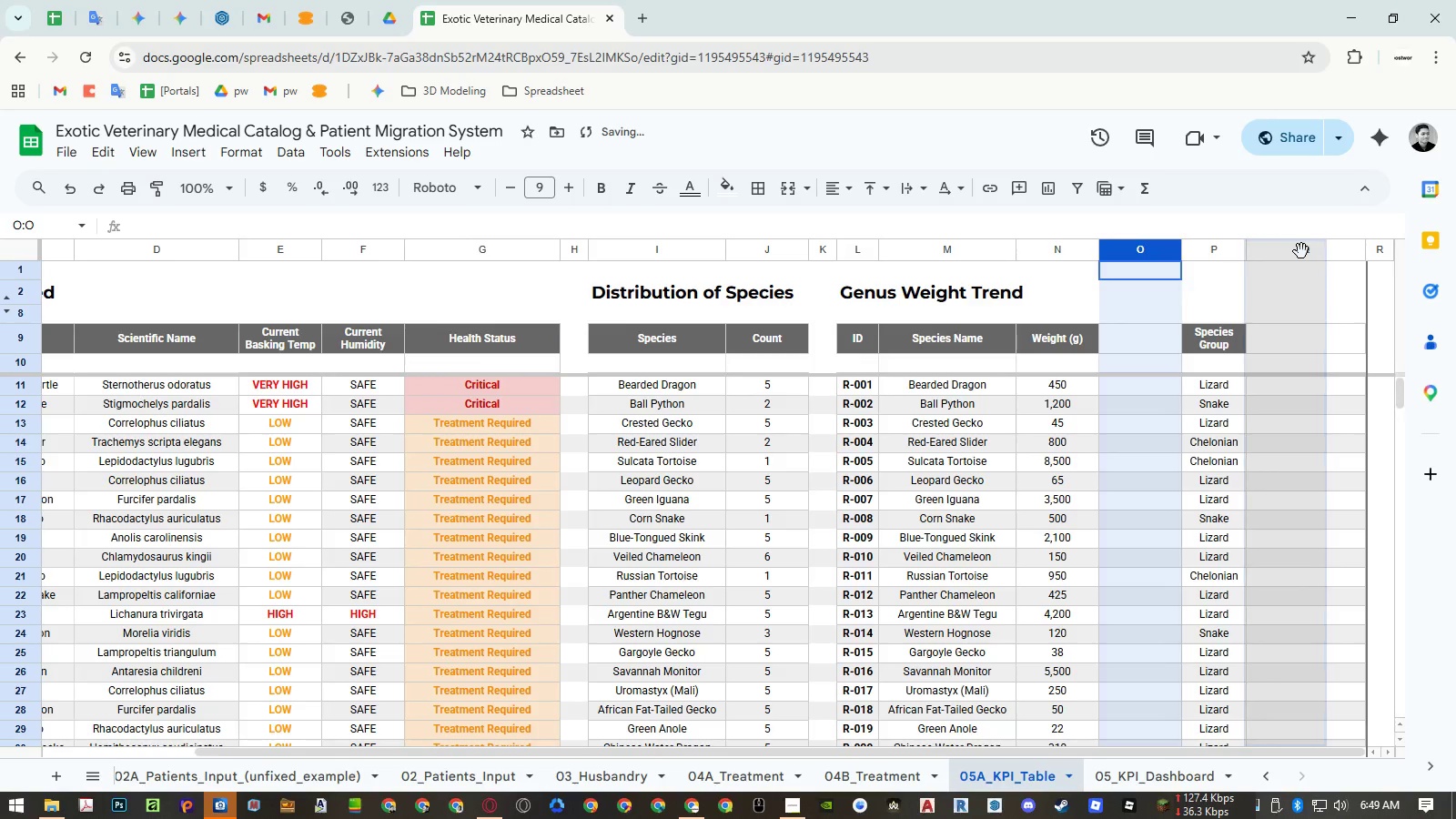 
double_click([1301, 251])
 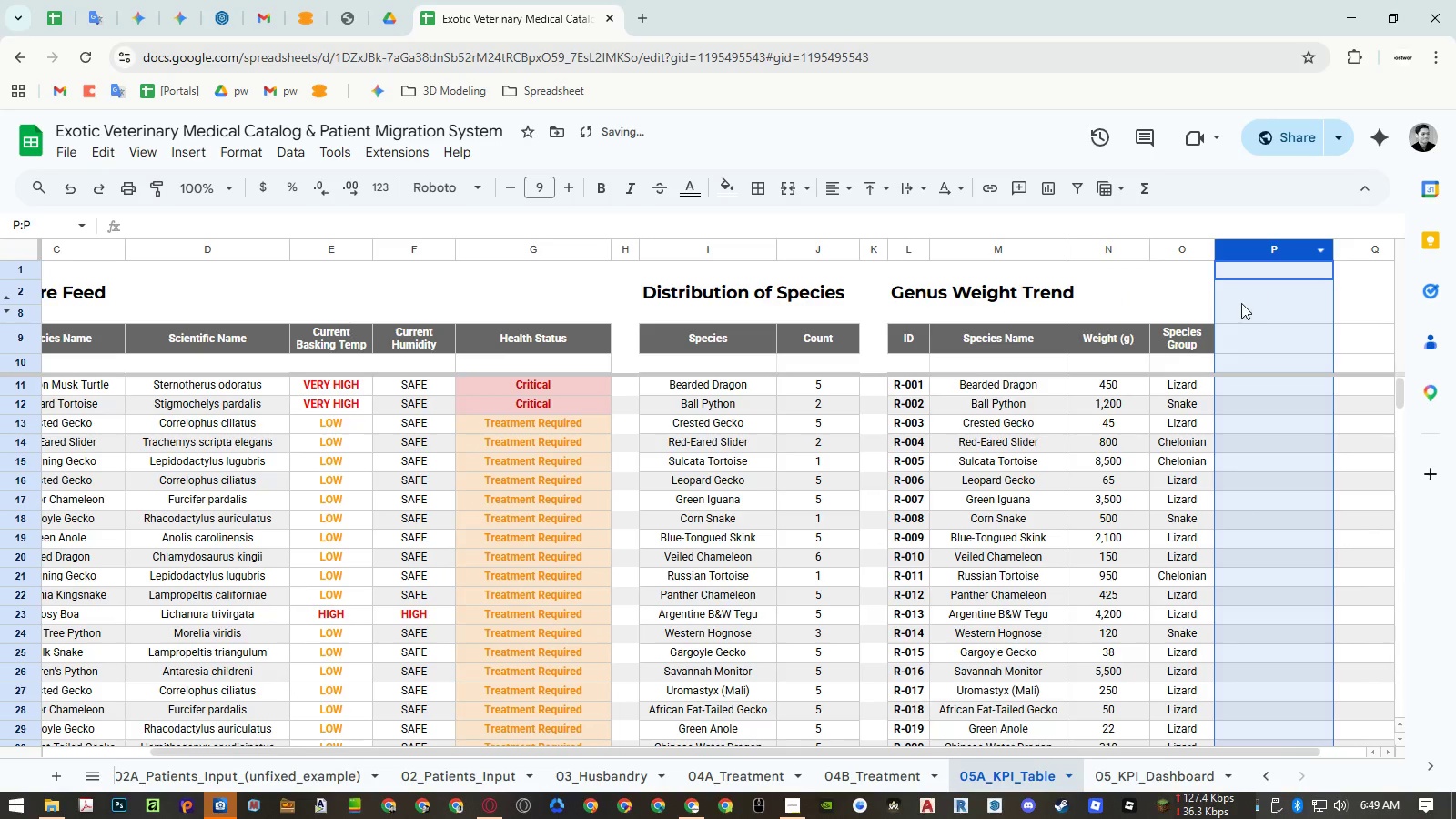 
key(Control+ControlLeft)
 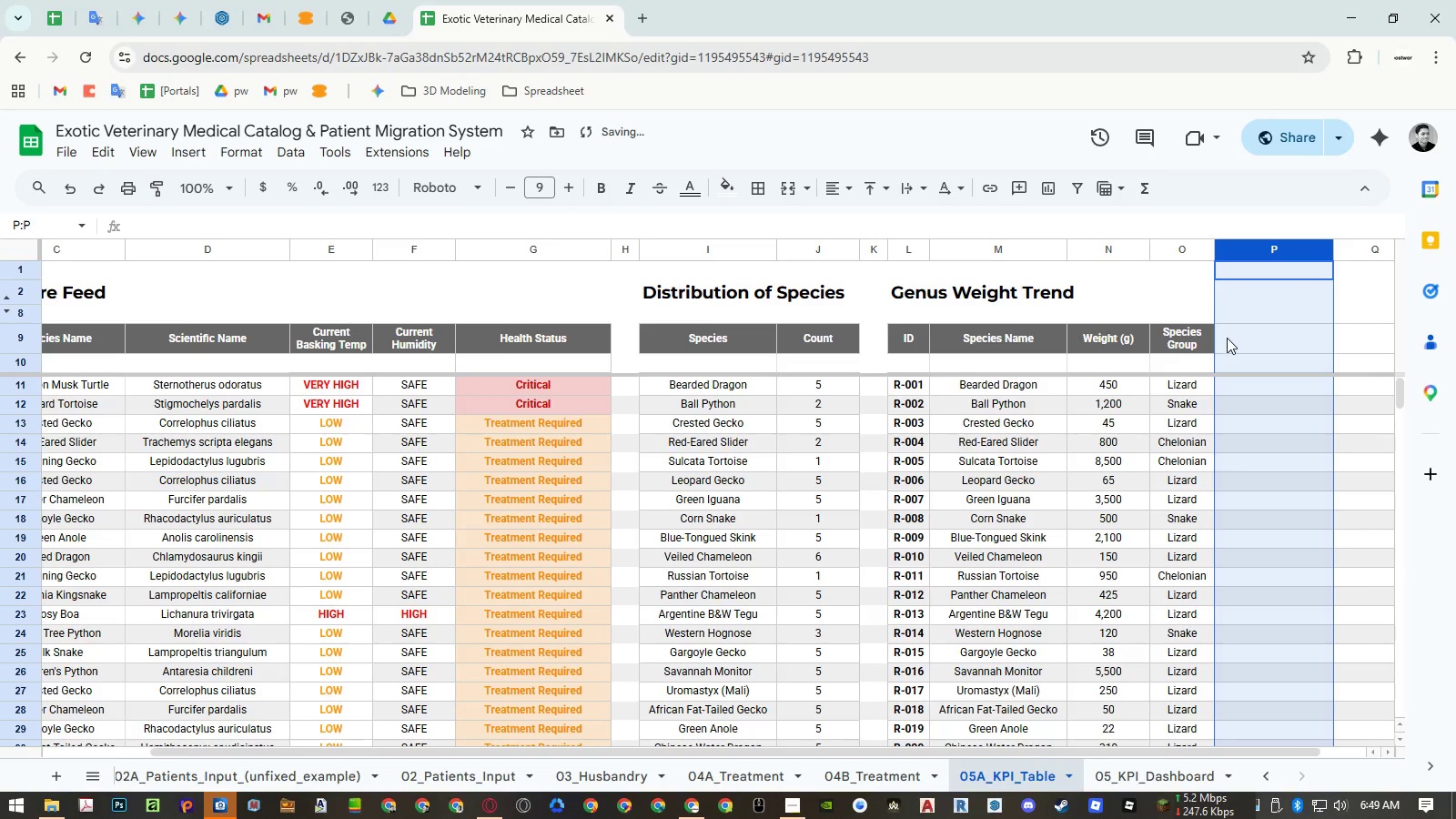 
key(Control+Z)
 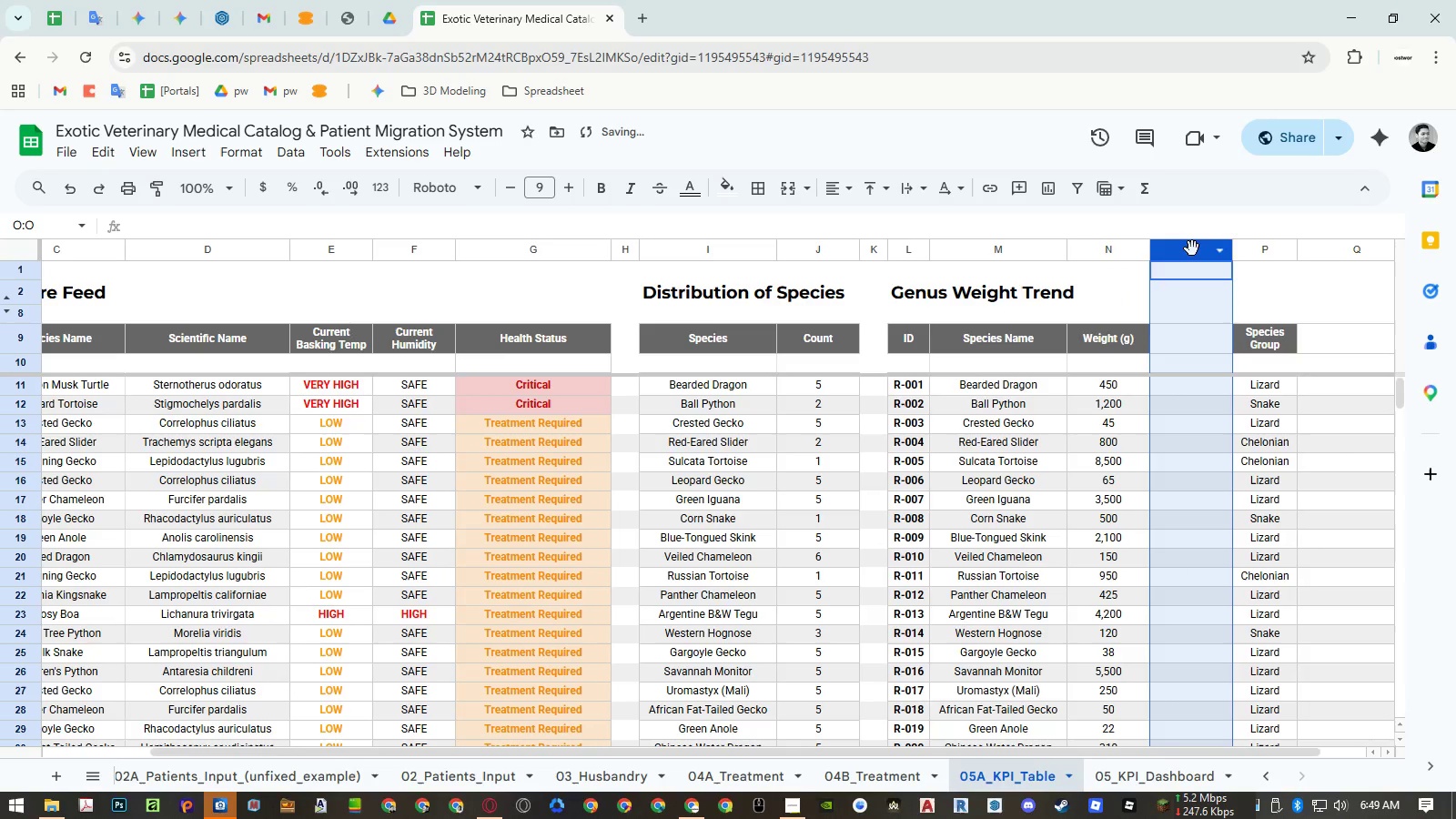 
left_click([1254, 253])
 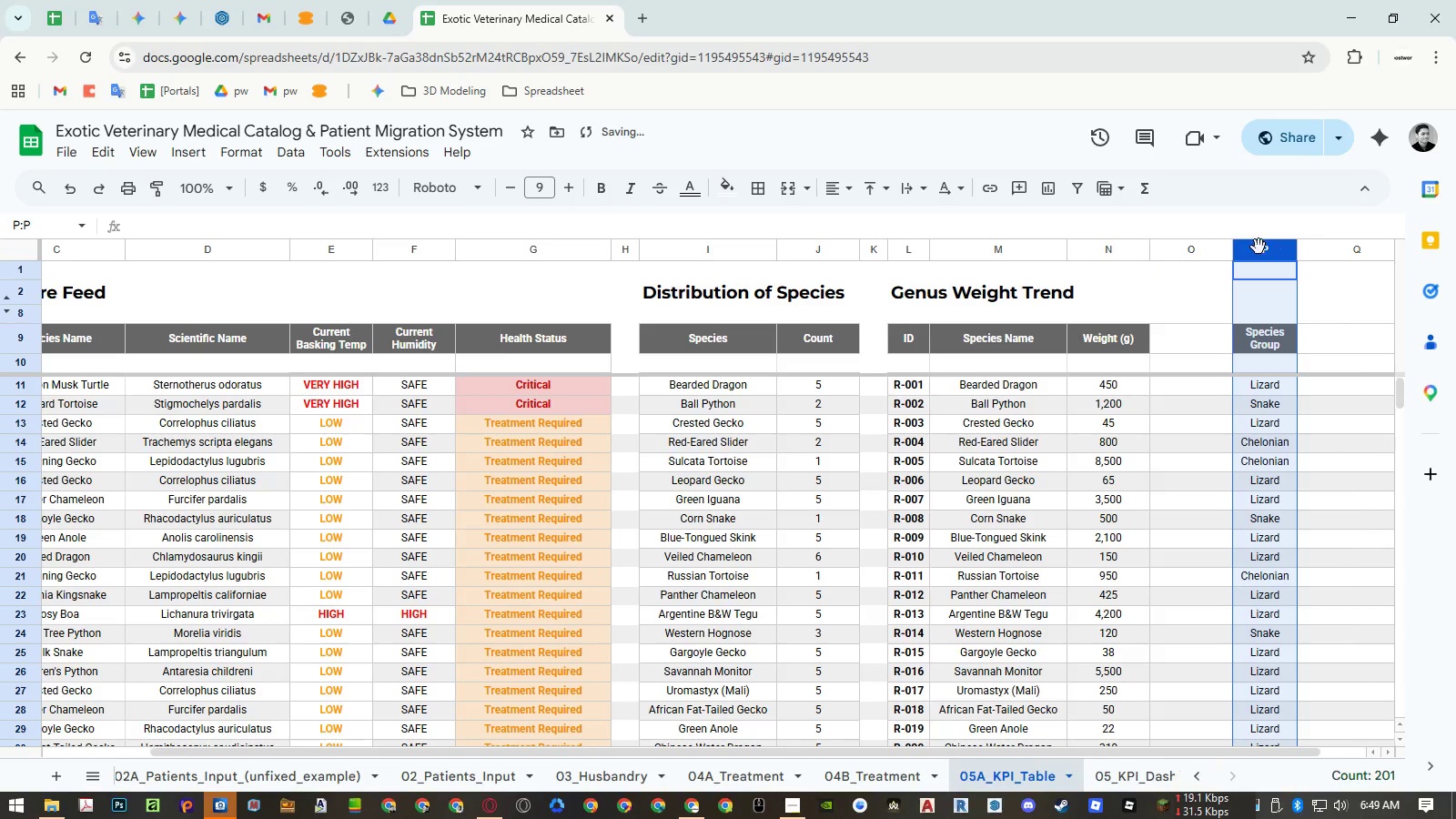 
left_click_drag(start_coordinate=[1259, 247], to_coordinate=[1194, 248])
 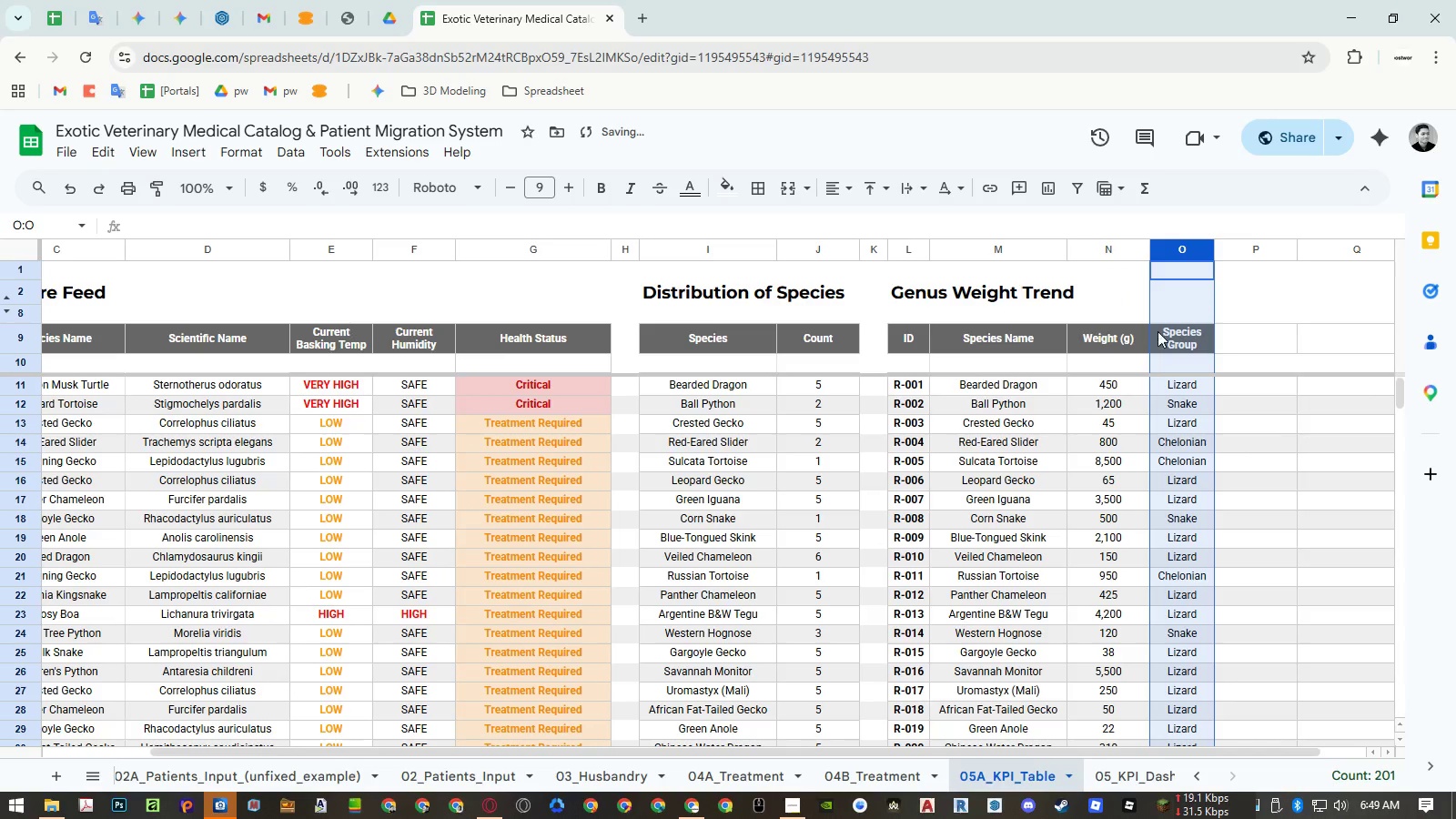 
left_click([1125, 330])
 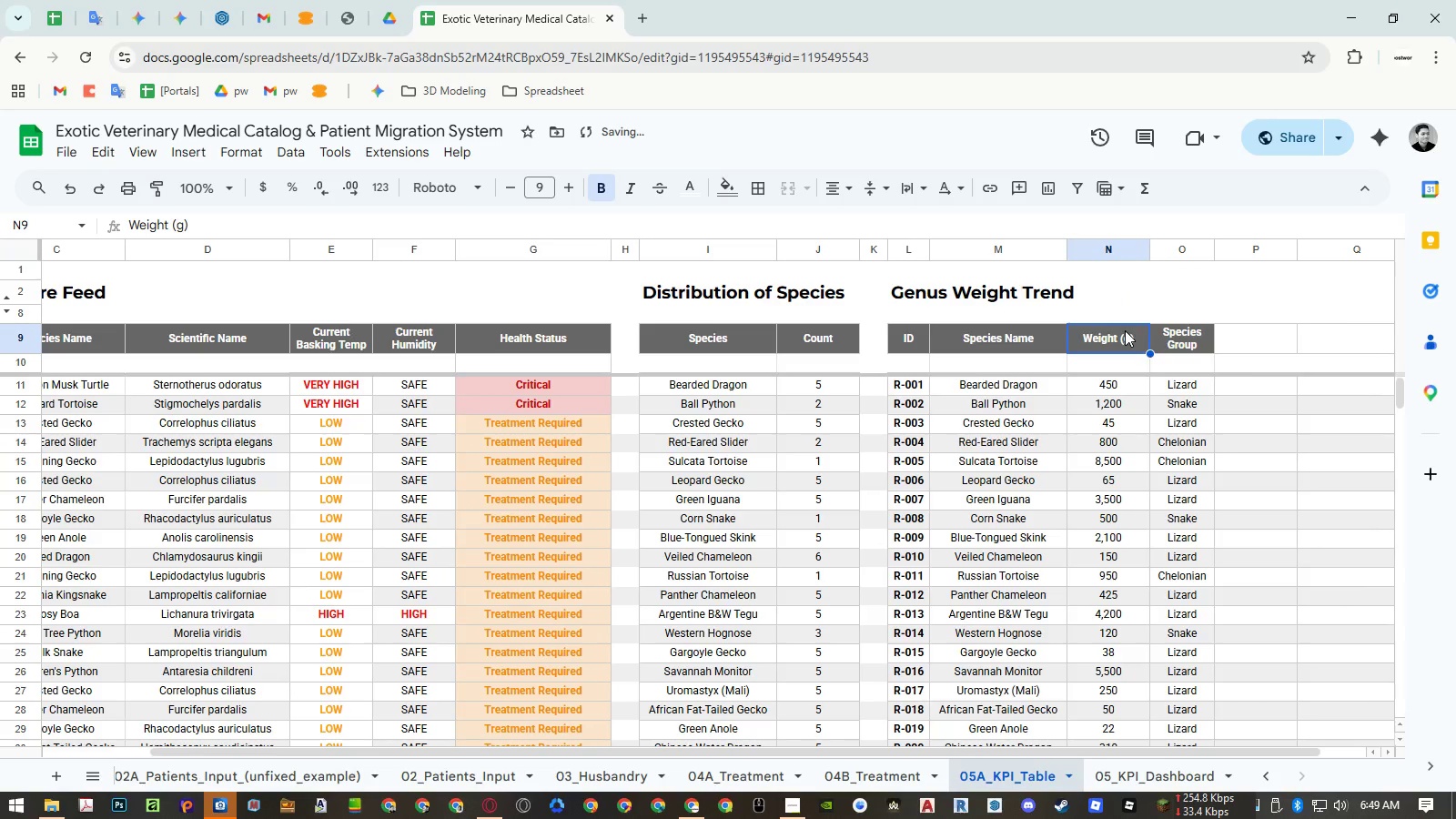 
key(Control+ControlLeft)
 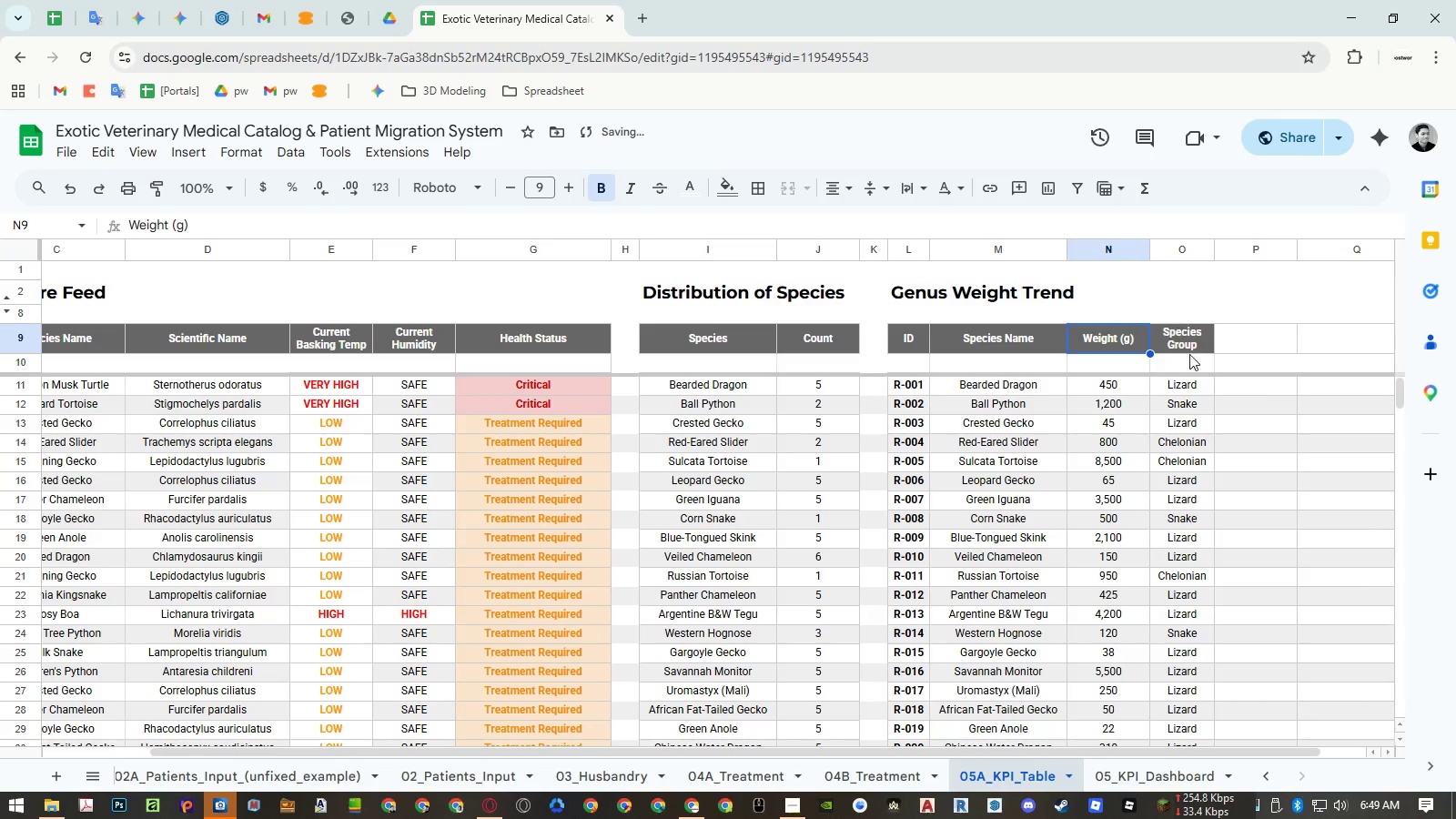 
key(Control+C)
 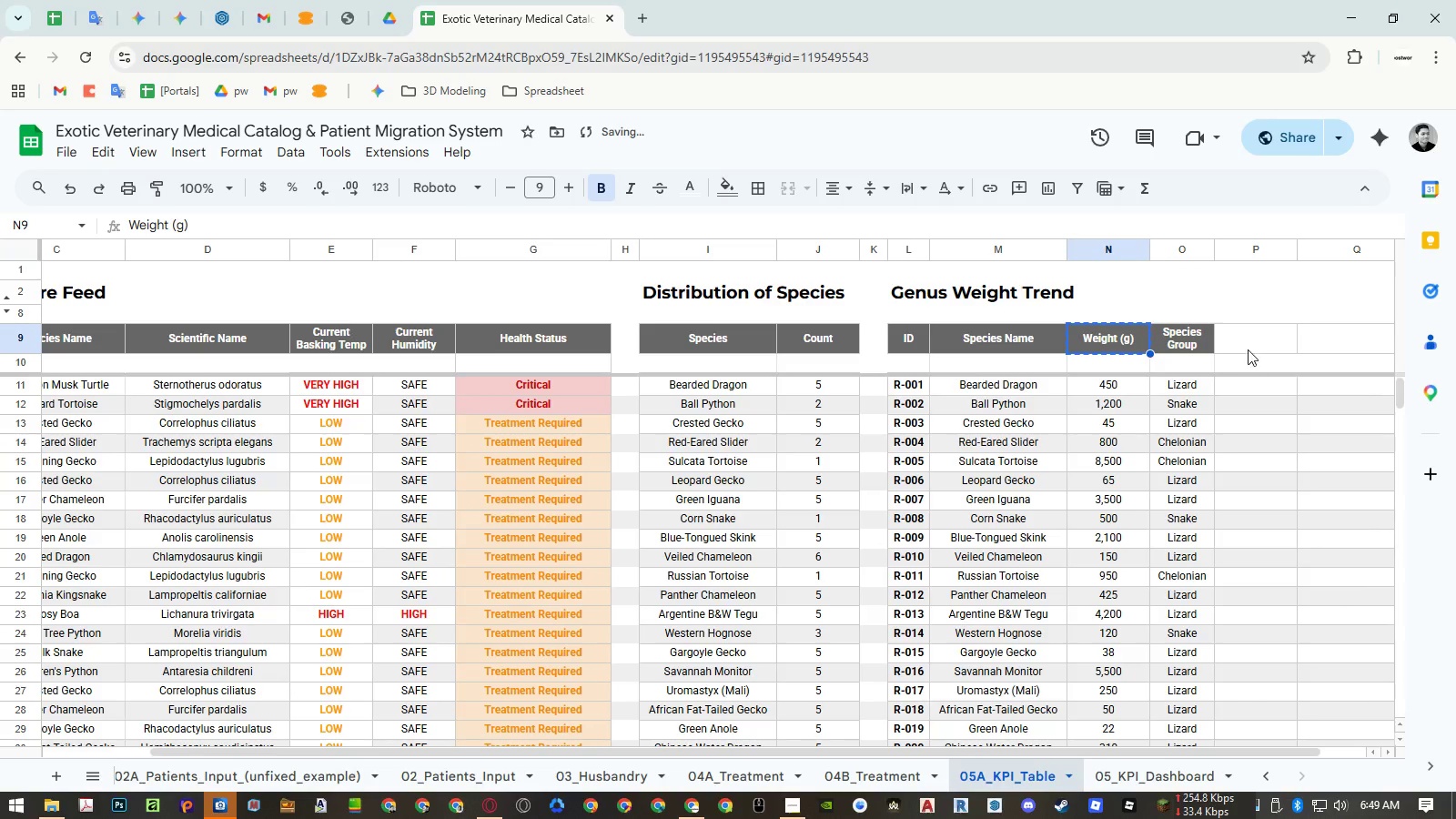 
left_click([1245, 341])
 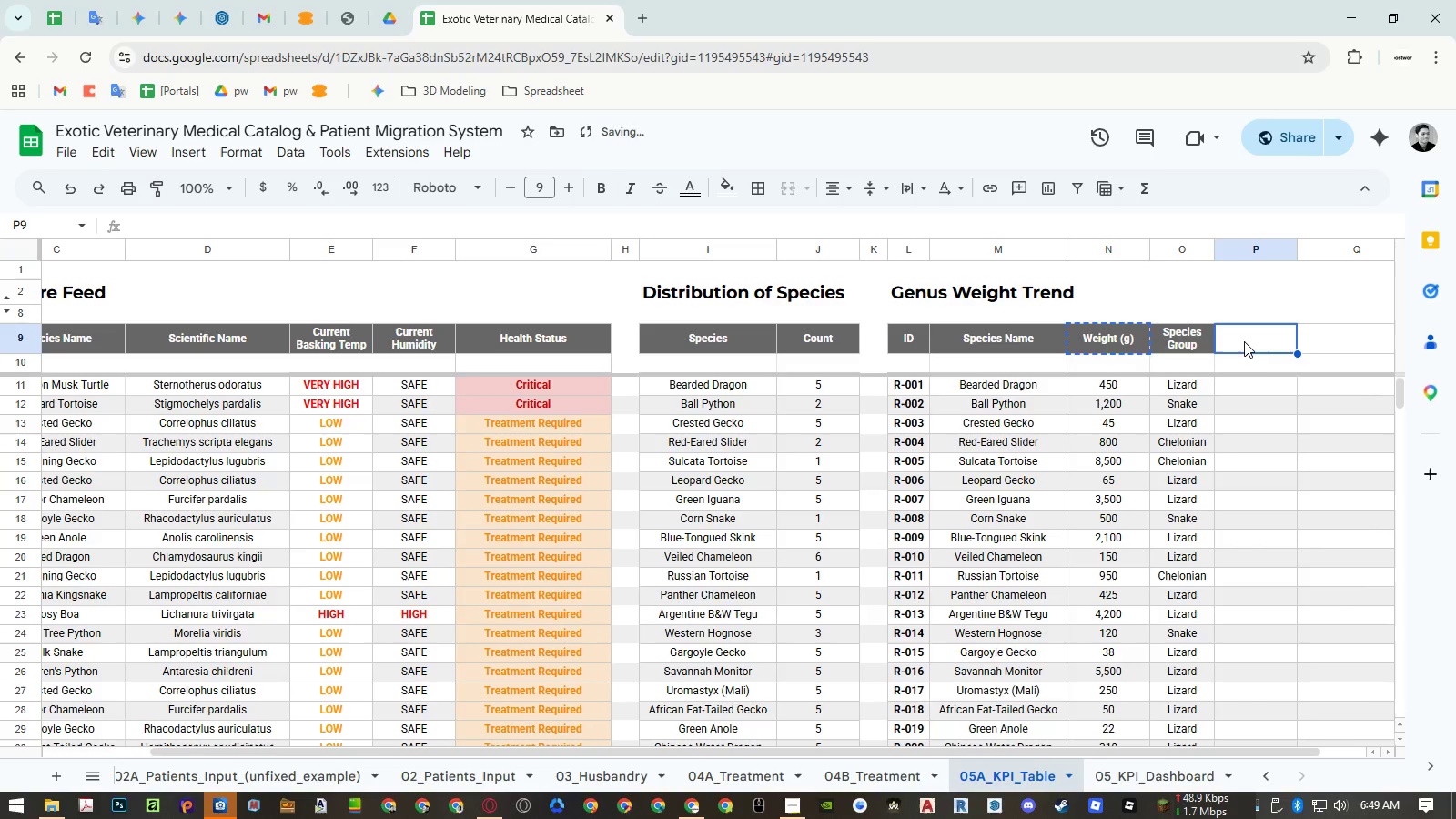 
key(Control+ControlLeft)
 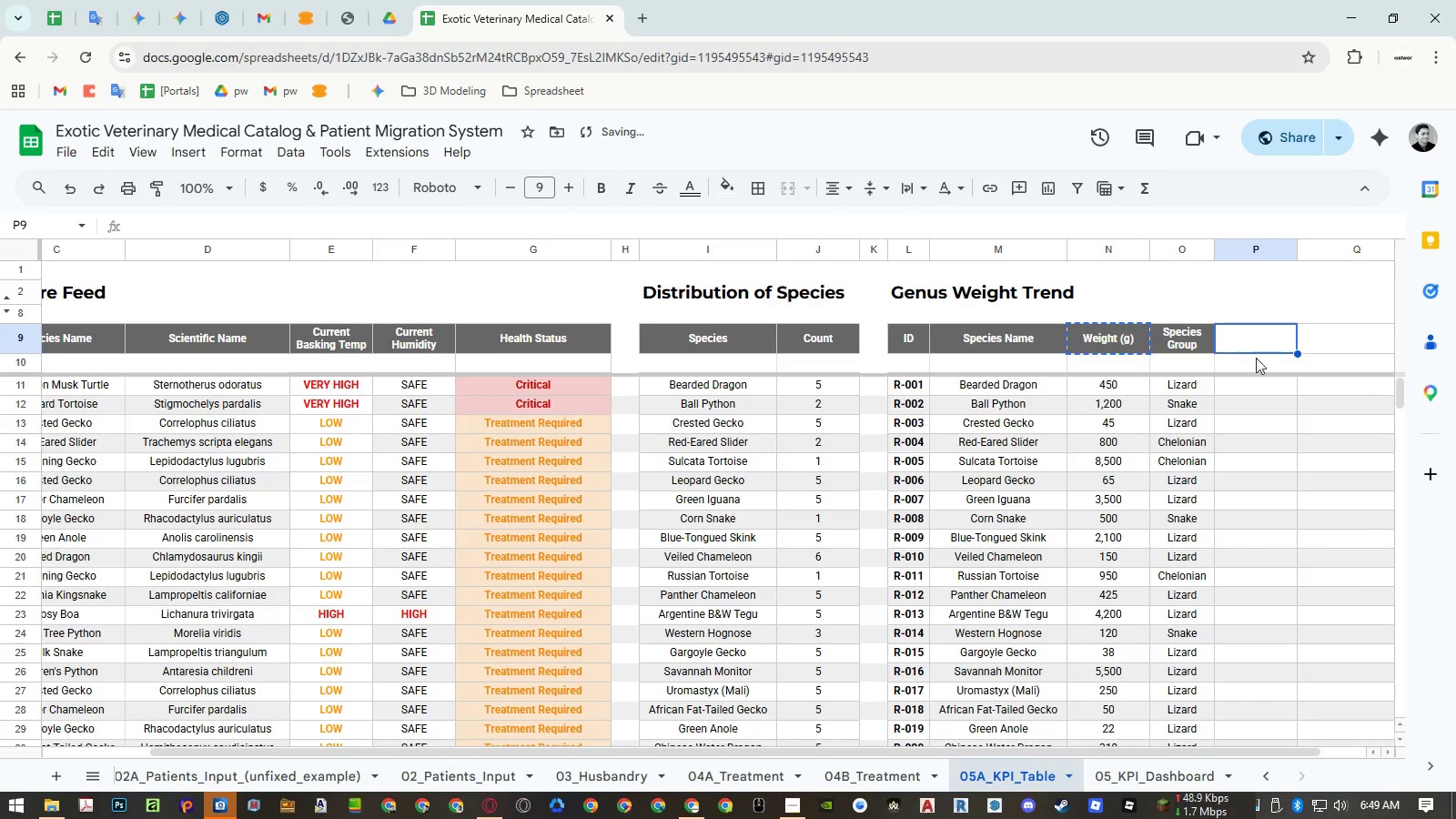 
key(Control+Shift+ShiftLeft)
 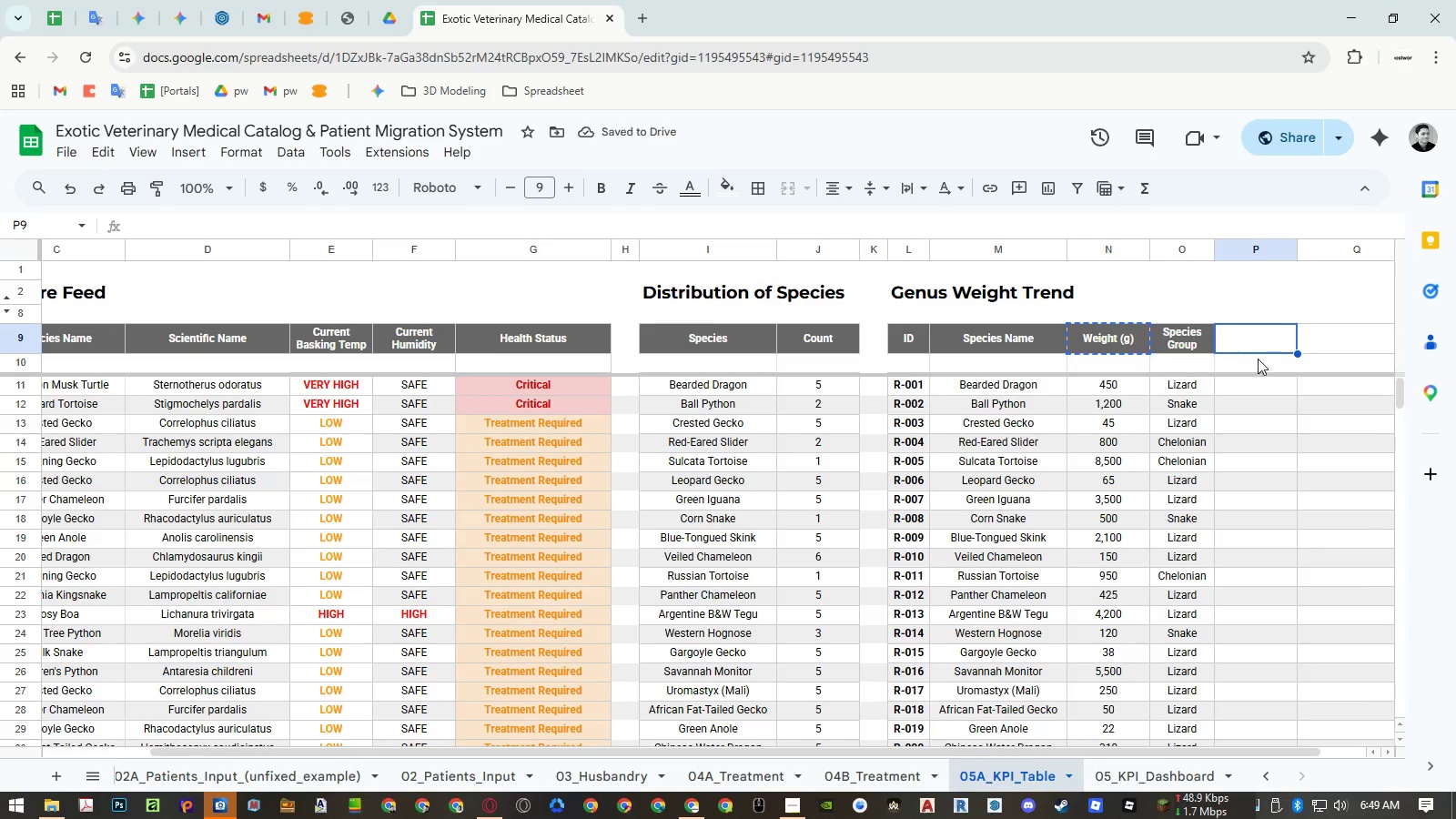 
key(Control+Shift+V)
 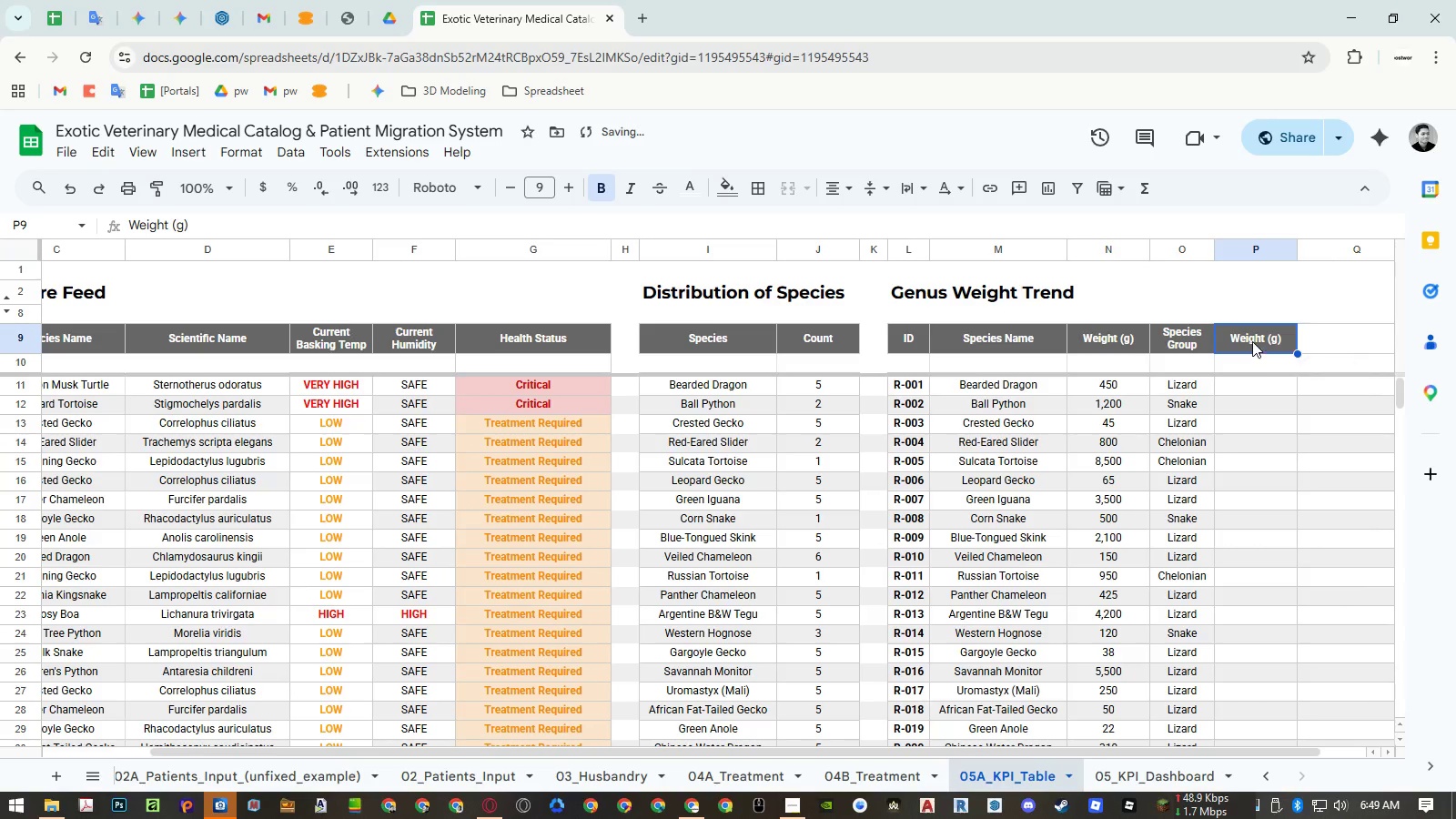 
double_click([1252, 341])
 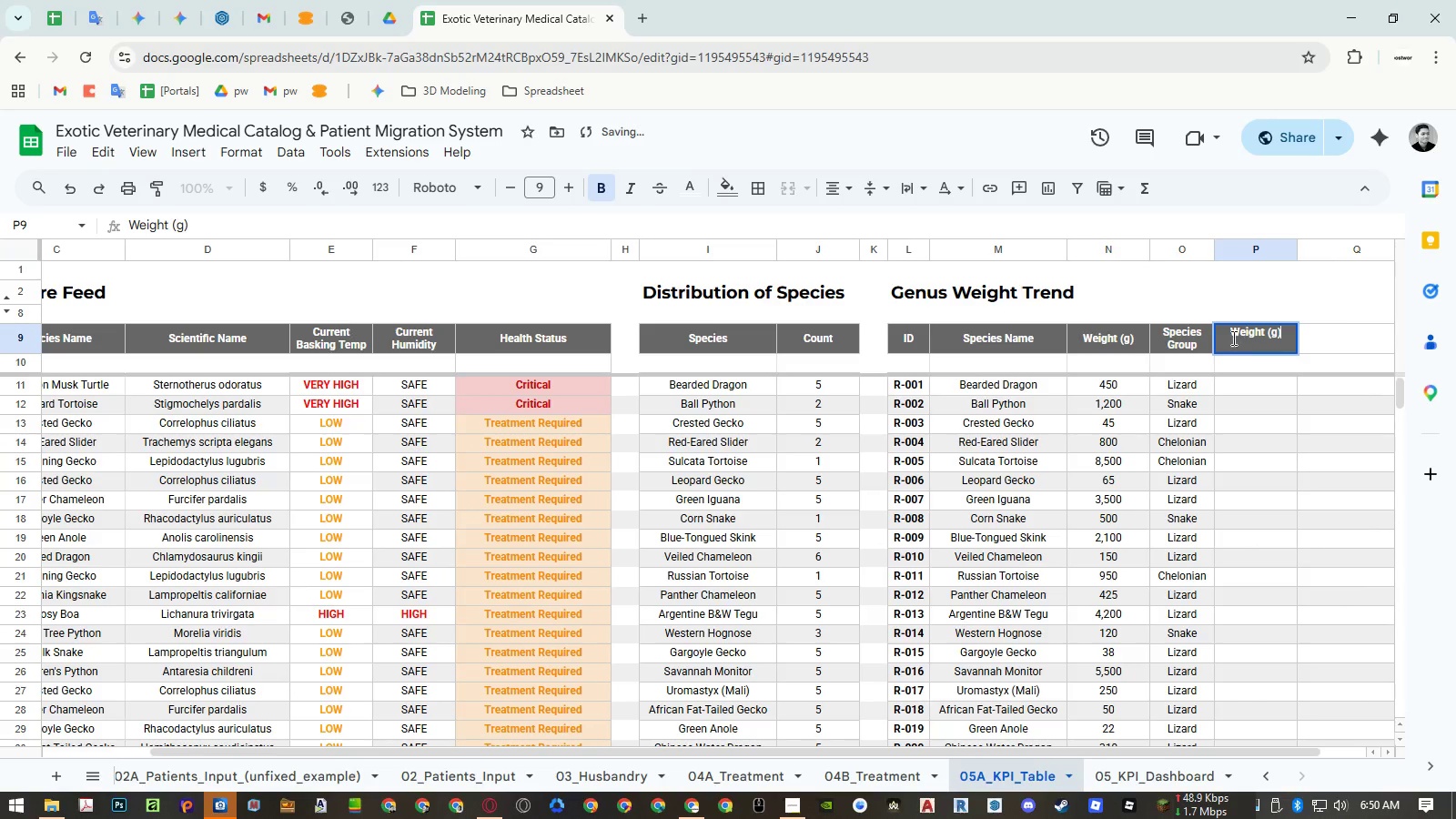 
left_click([1228, 331])
 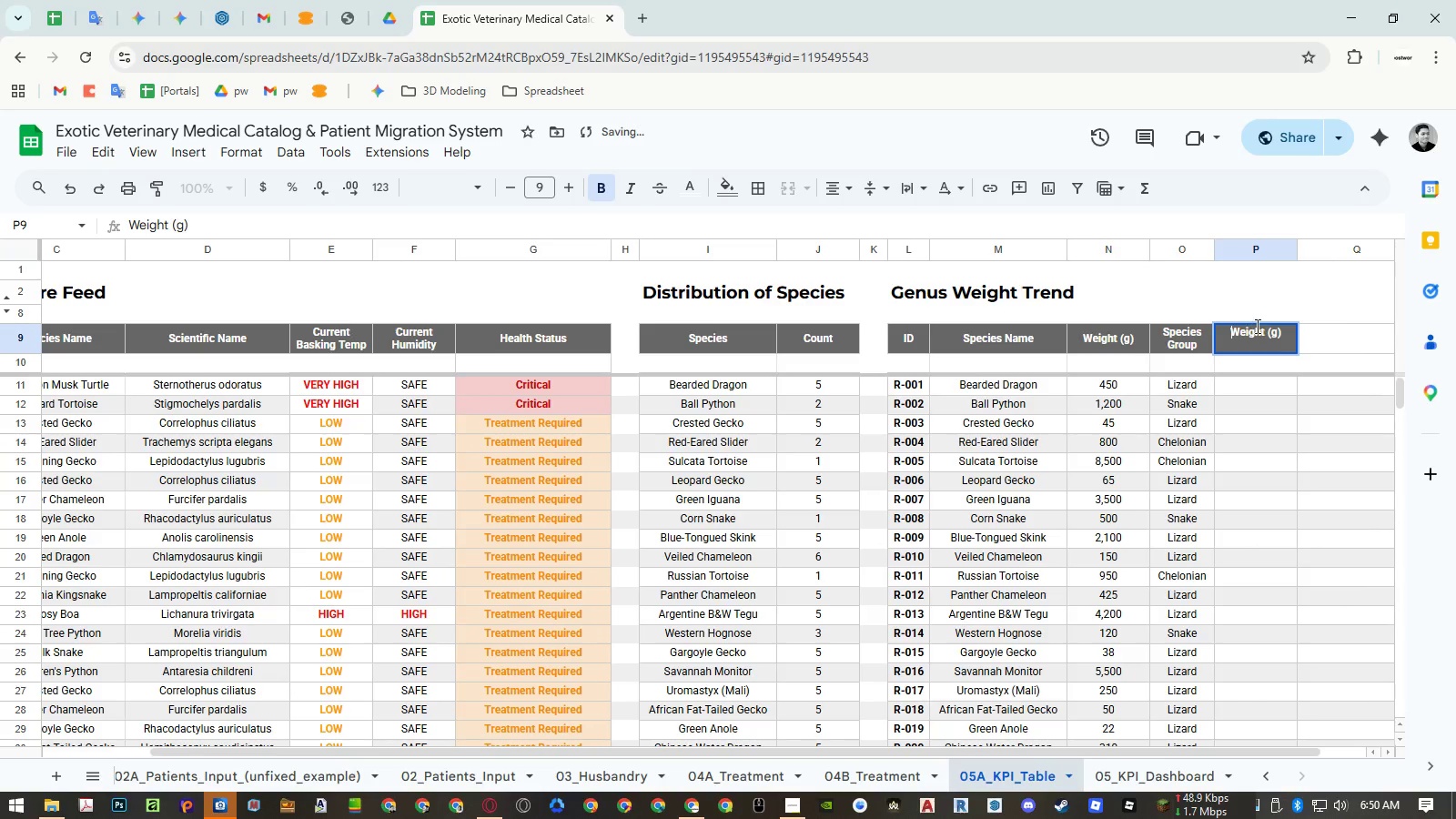 
type(Average )
 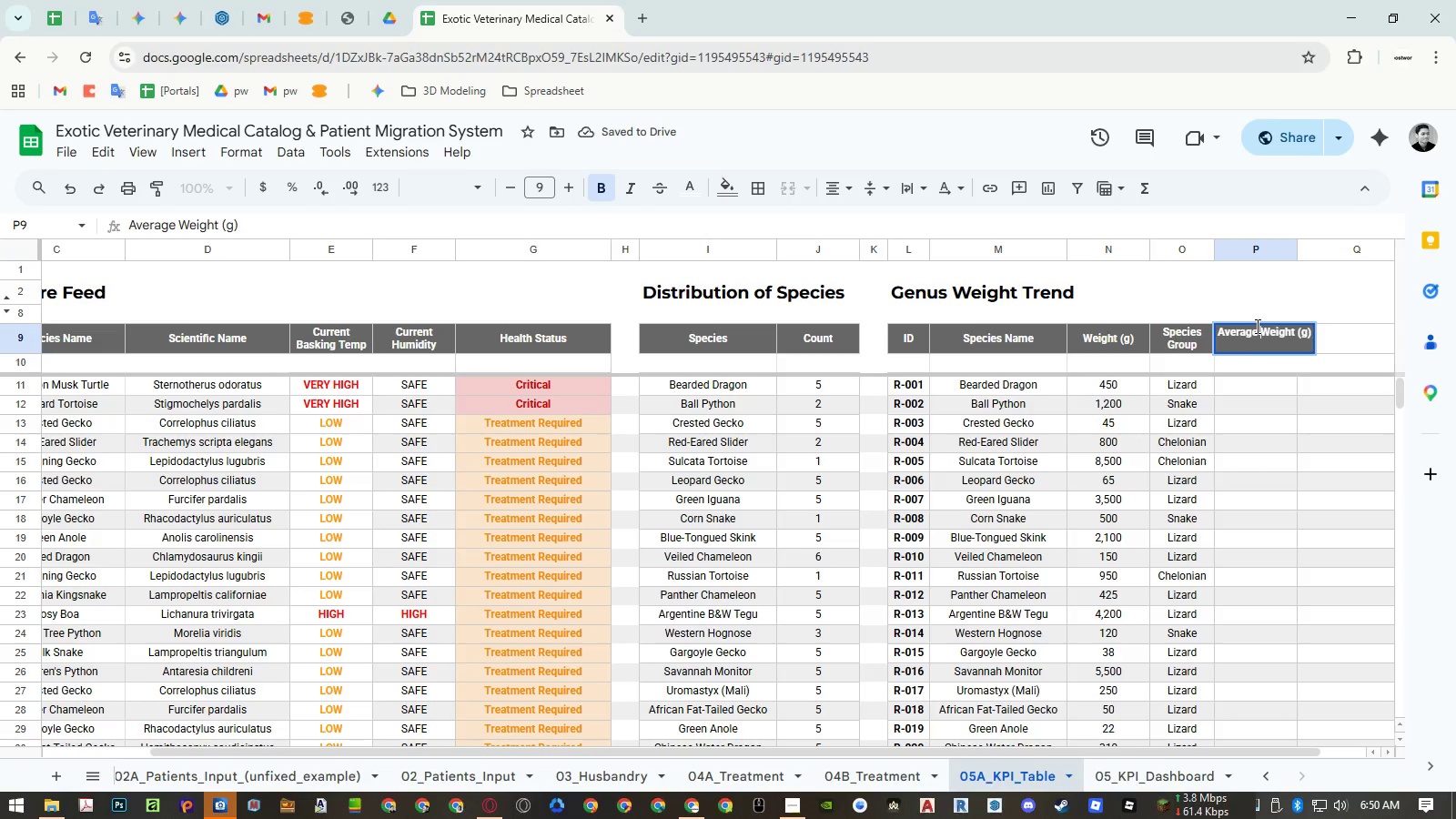 
key(Enter)
 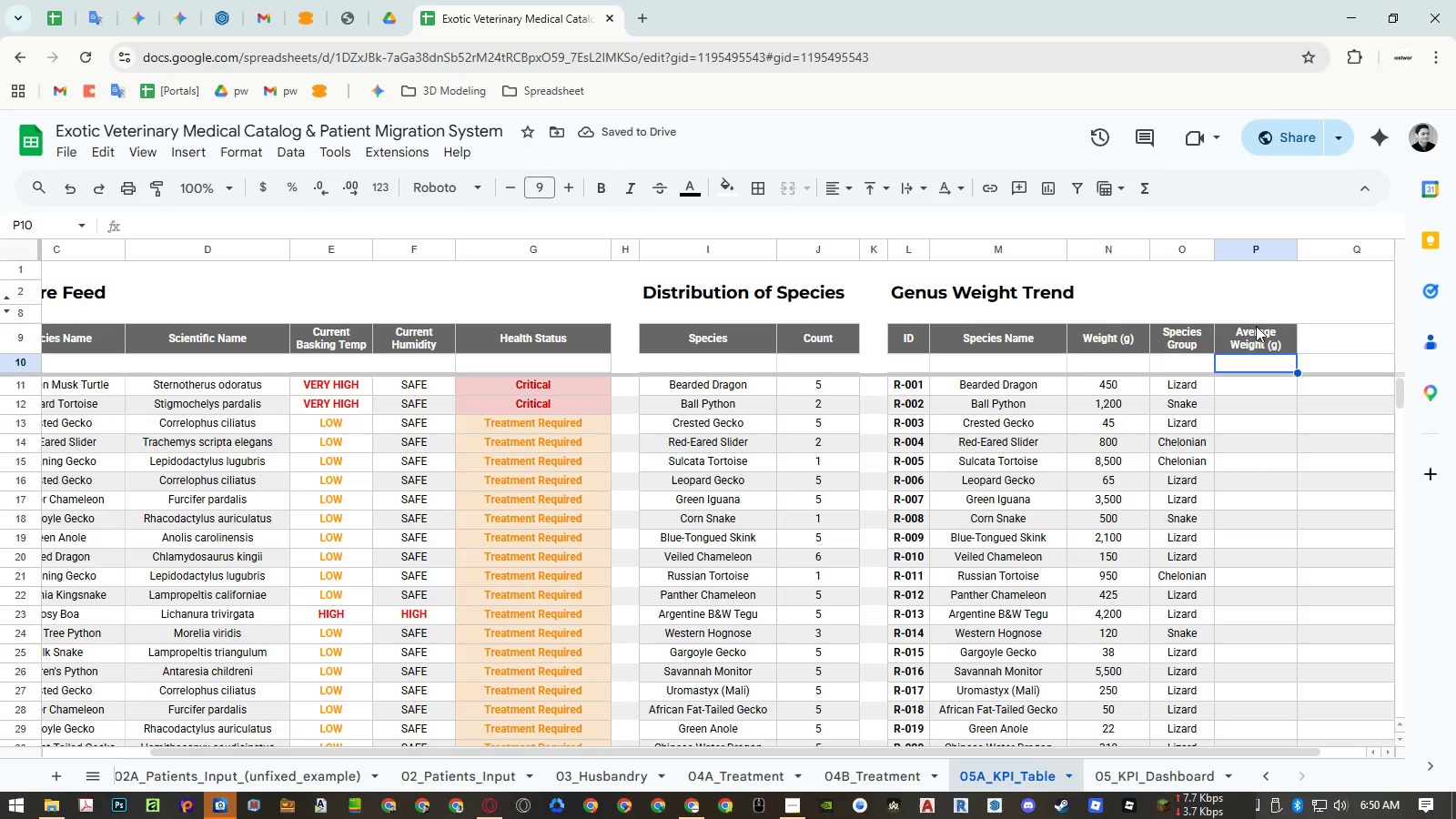 
type(=quer)
 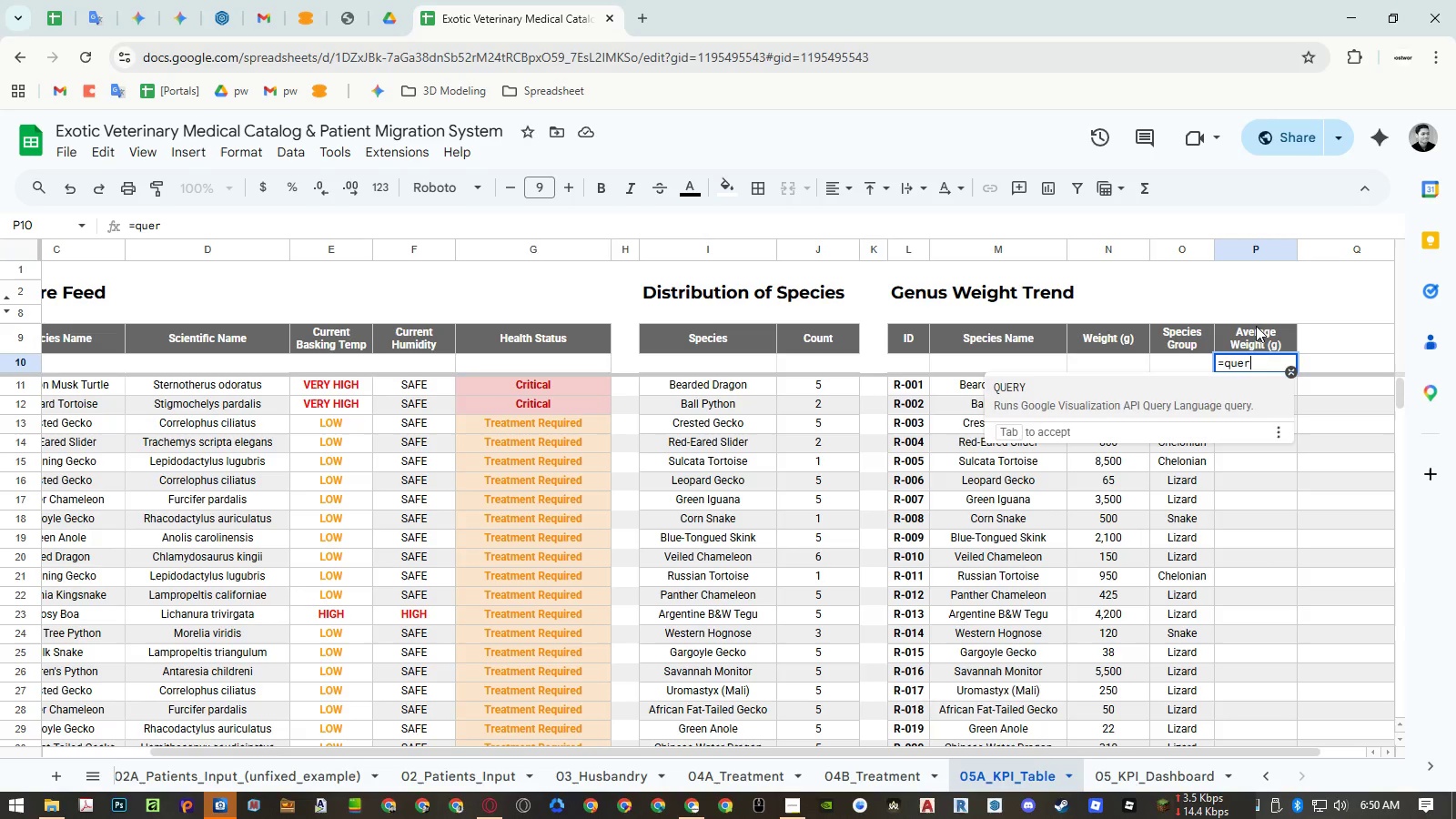 
key(Enter)
 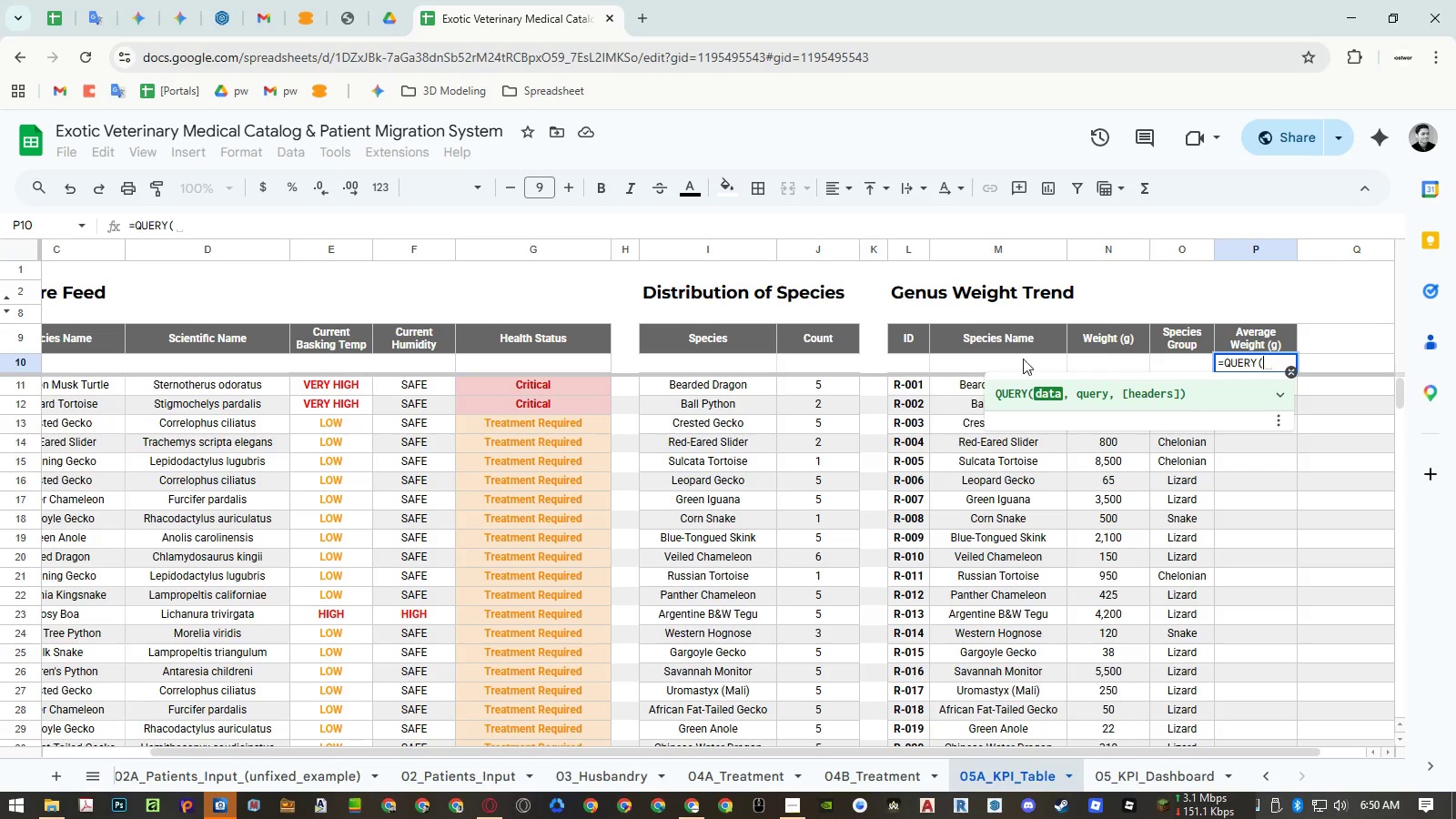 
wait(6.03)
 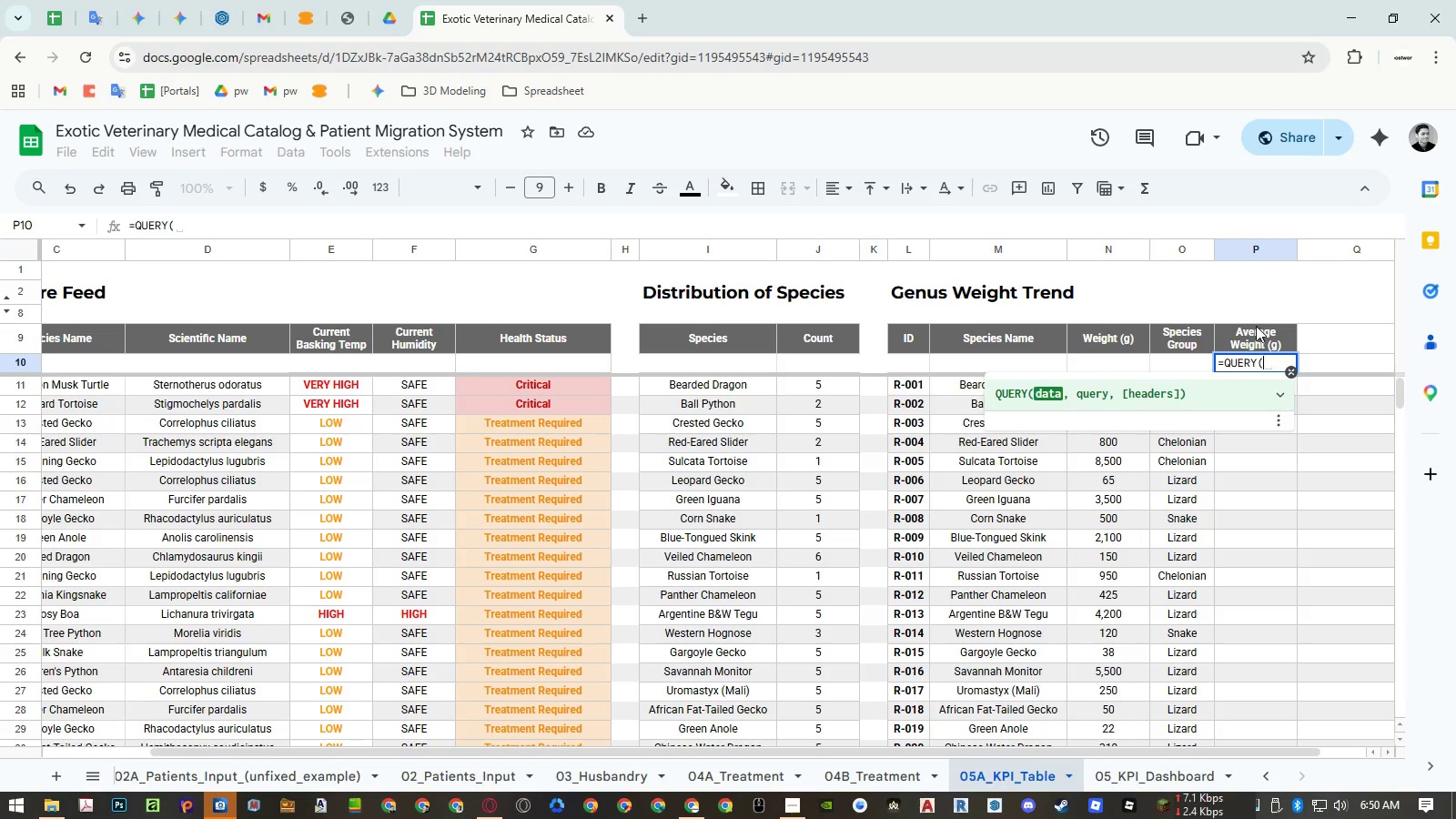 
left_click_drag(start_coordinate=[915, 363], to_coordinate=[1182, 548])
 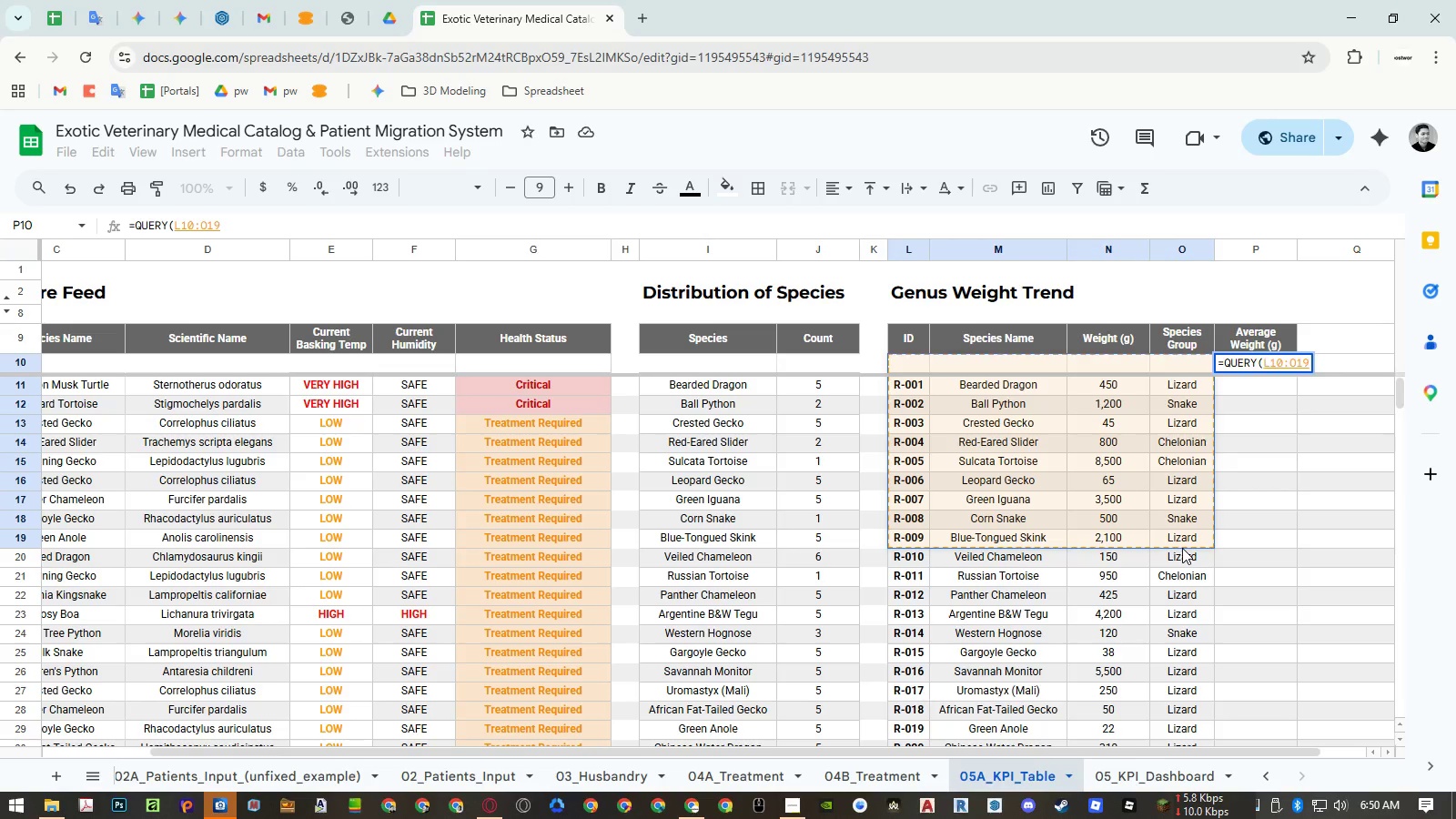 
key(Backspace)
 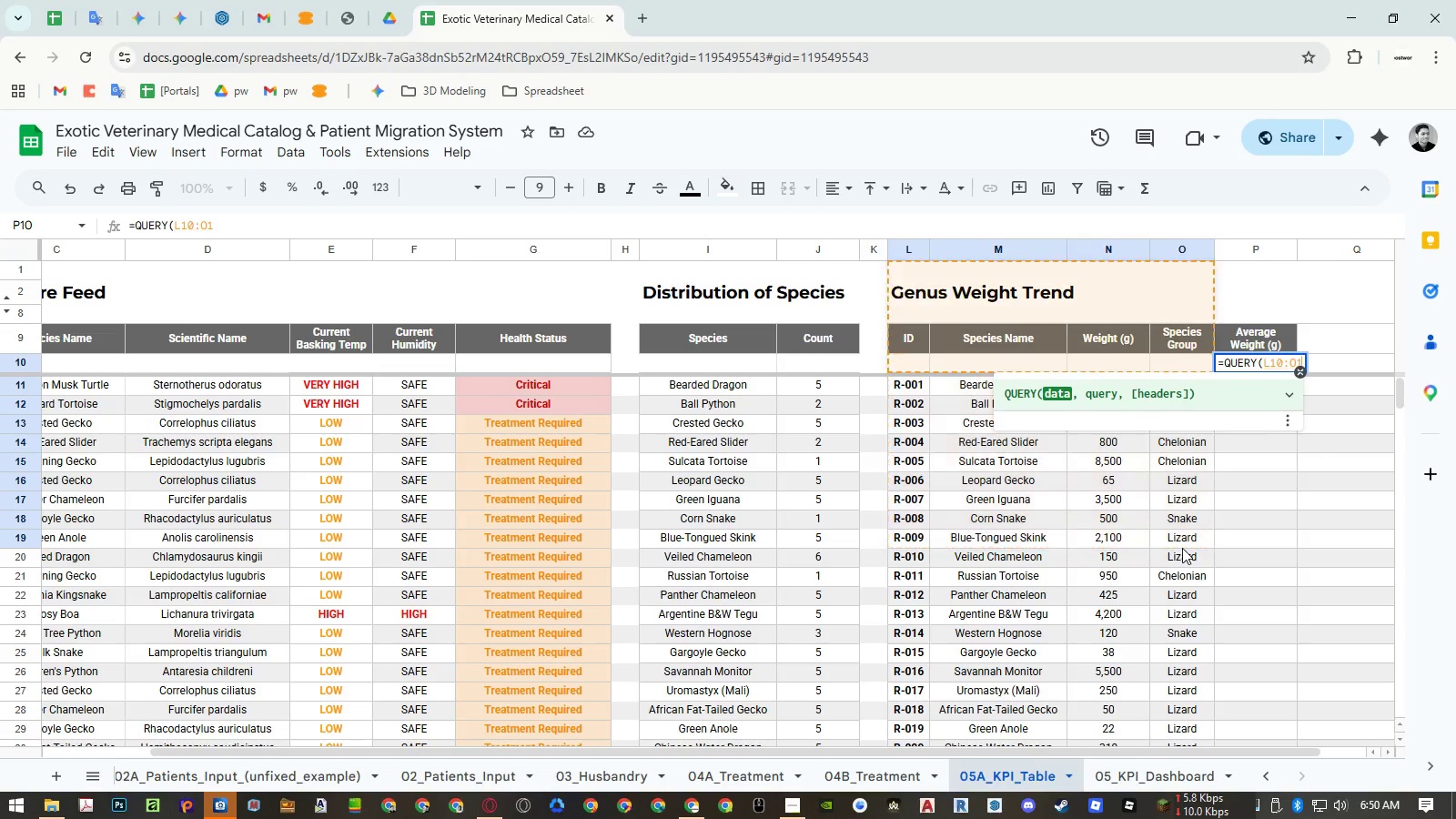 
key(Backspace)
 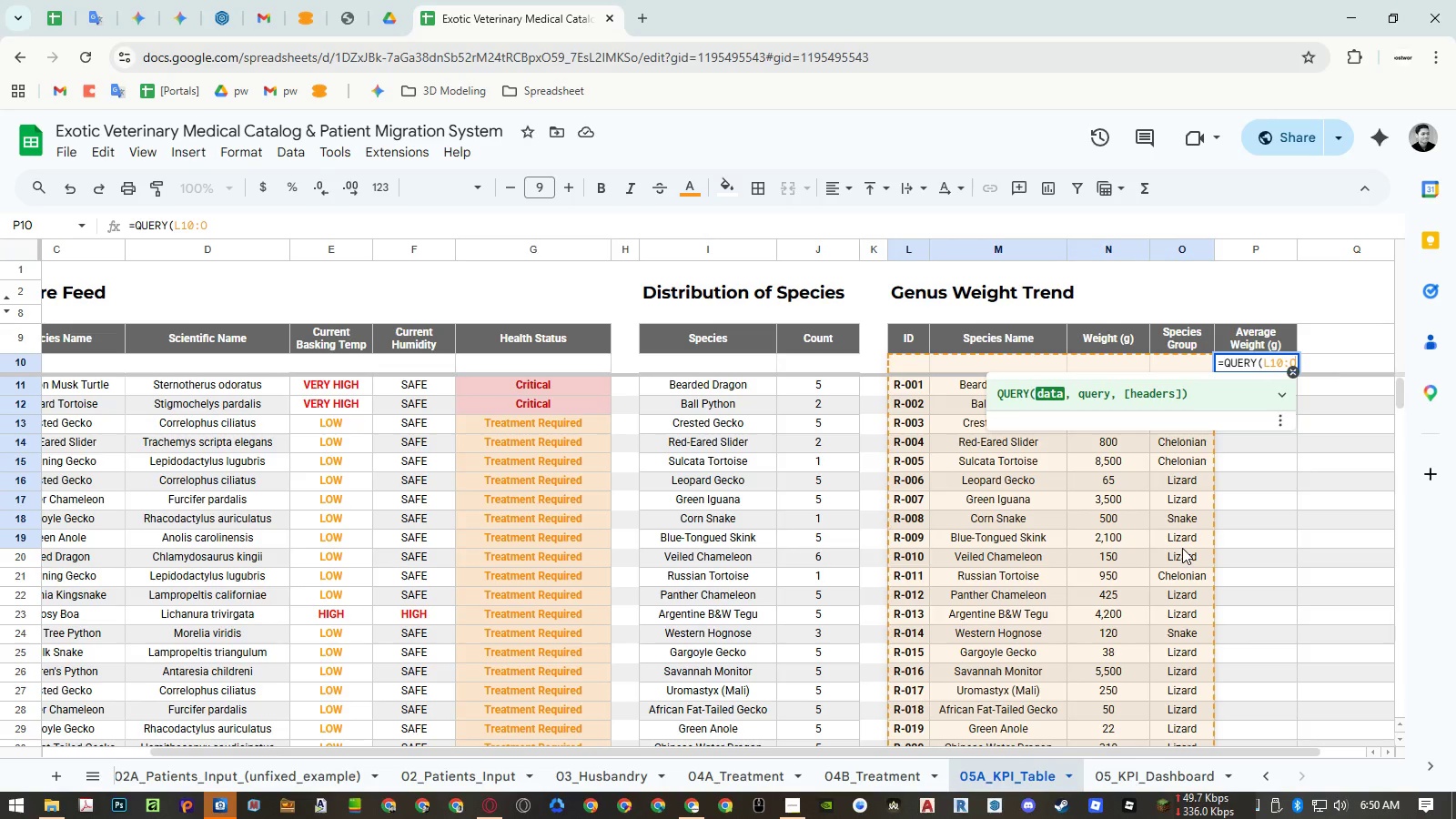 
key(Comma)
 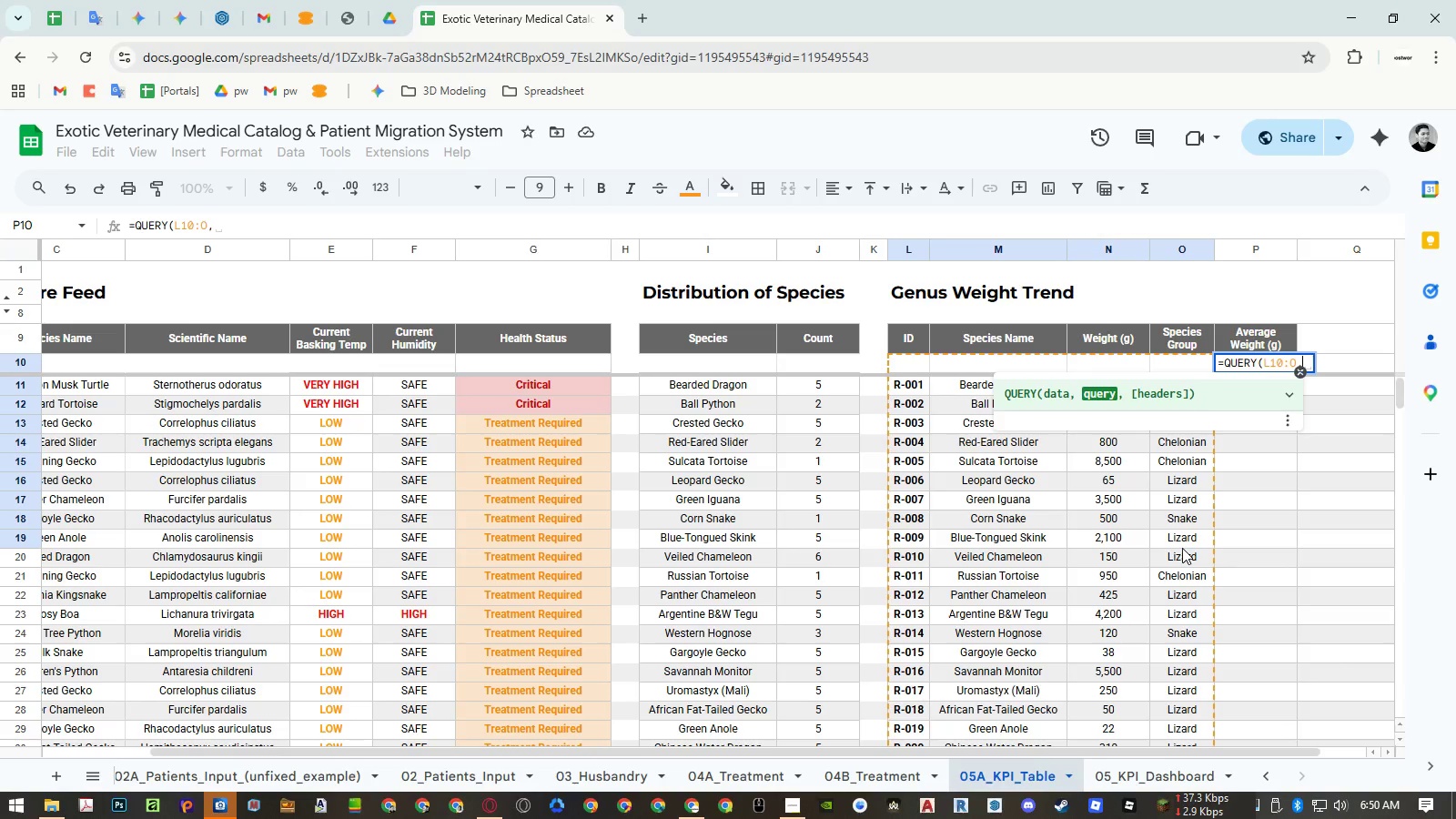 
hold_key(key=ShiftLeft, duration=0.56)
 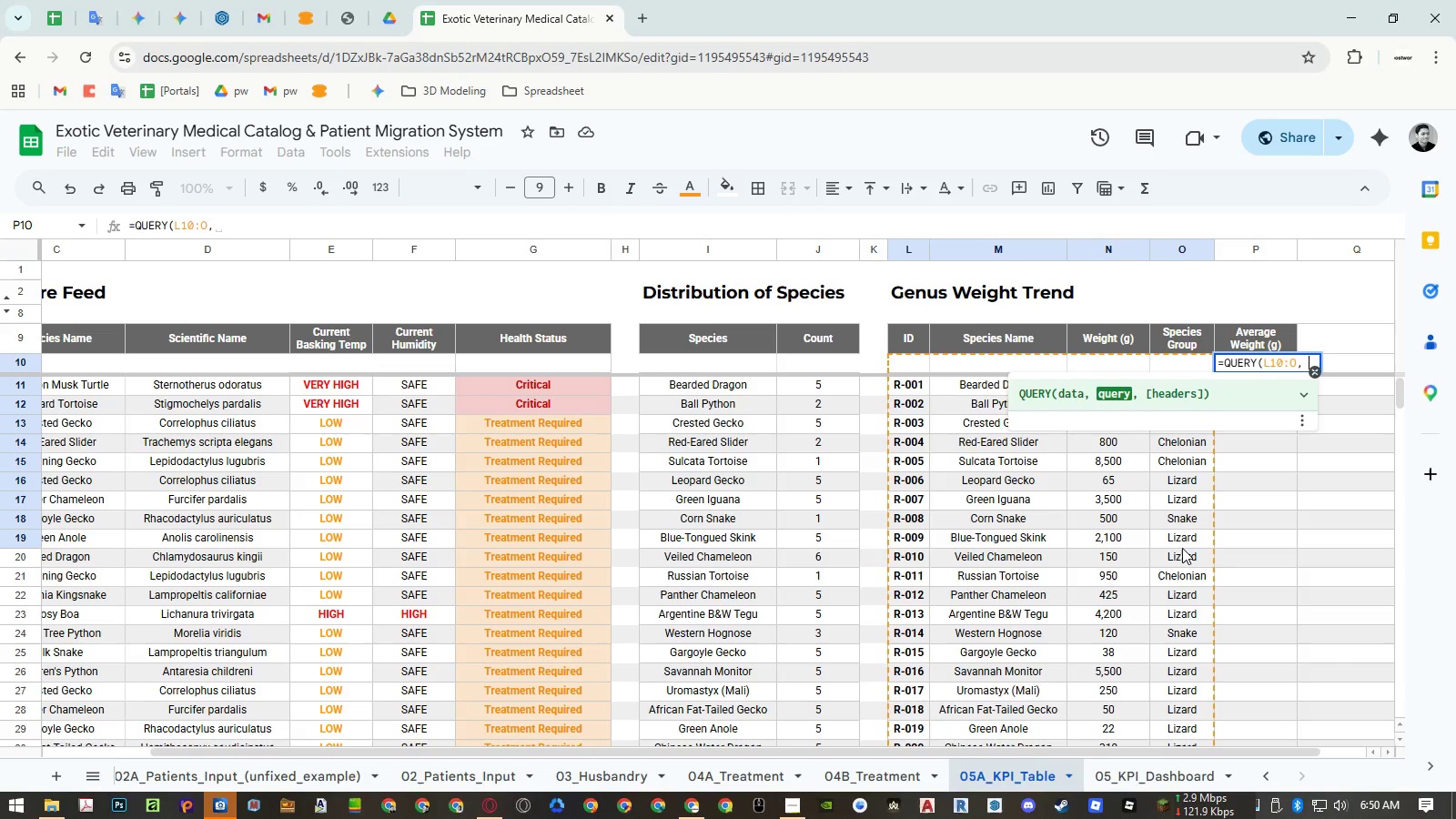 
type( "se)
key(Backspace)
key(Backspace)
type(SELS)
key(Backspace)
type(ECT)
 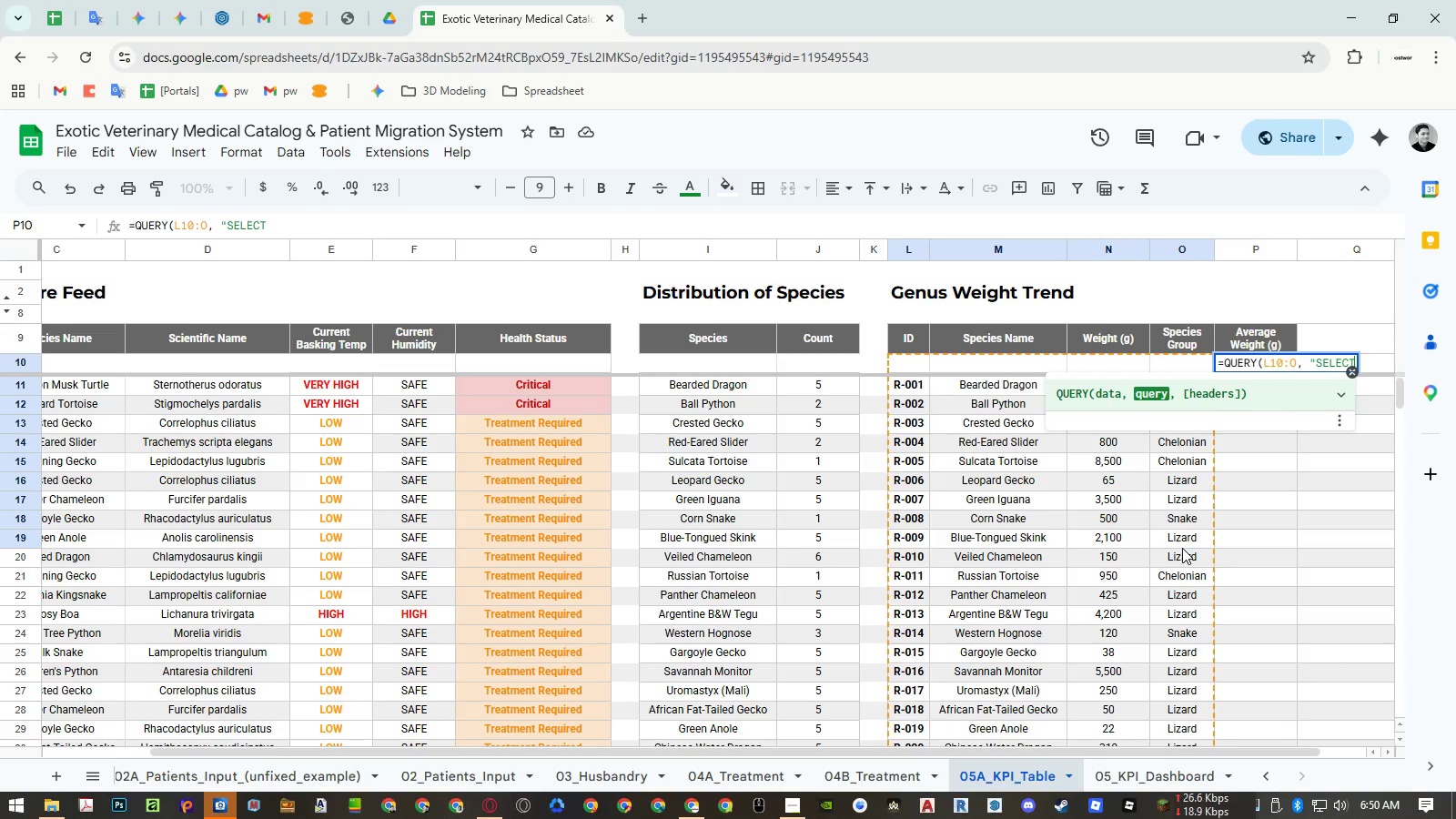 
key(Space)
 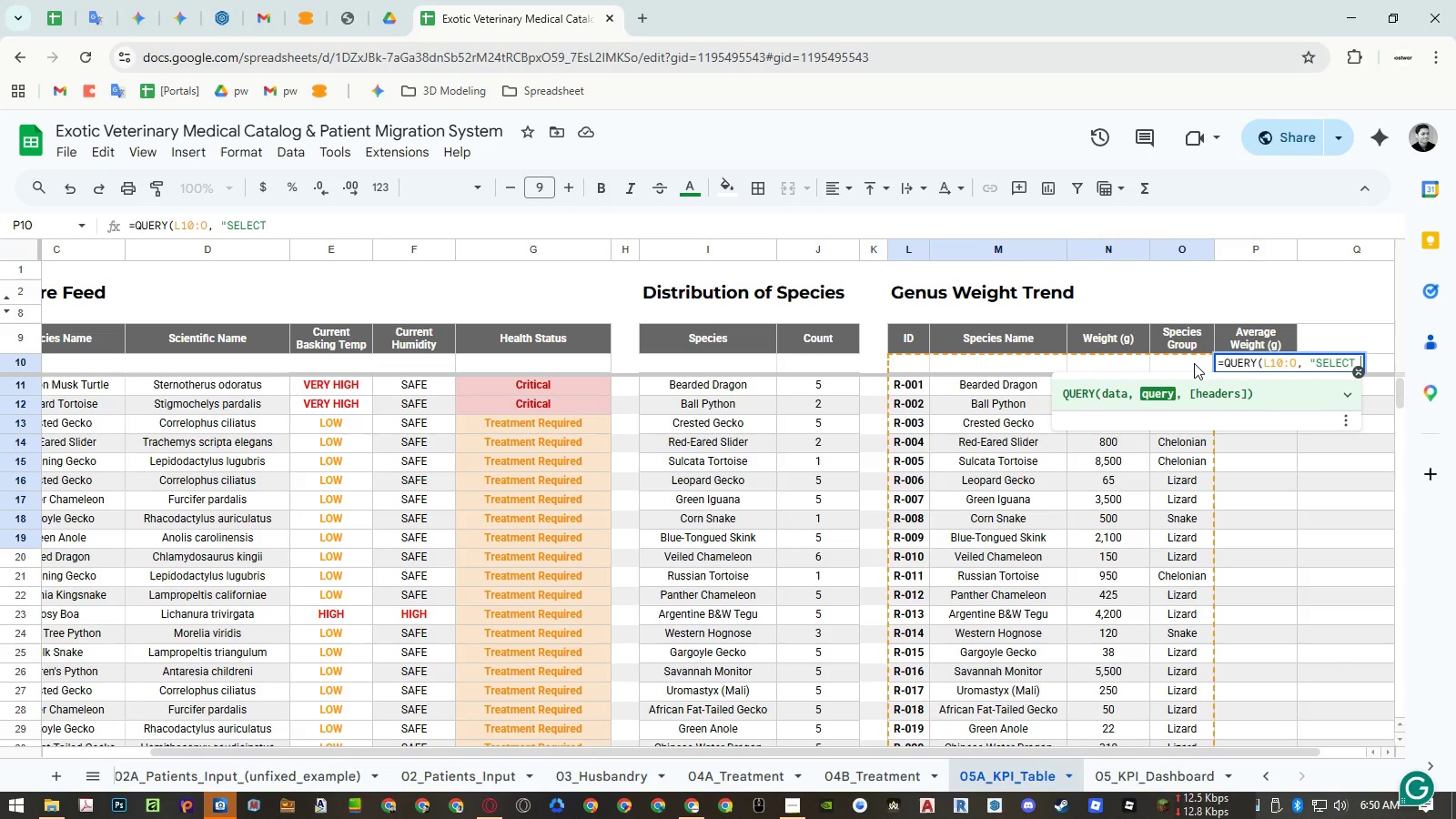 
wait(5.41)
 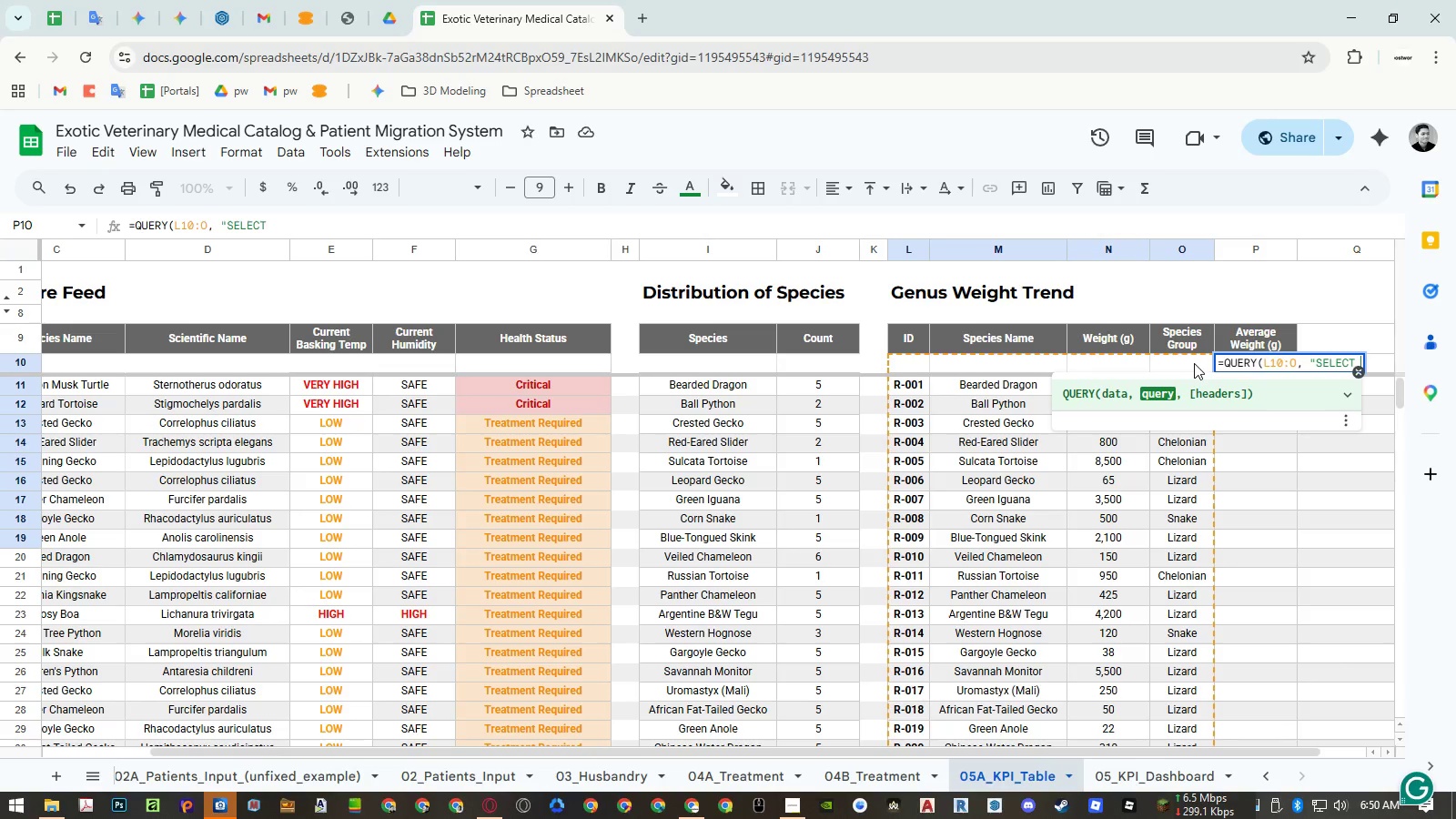 
type(O. )
key(Backspace)
key(Backspace)
key(Backspace)
type(O)
key(Backspace)
type(o, avg)
 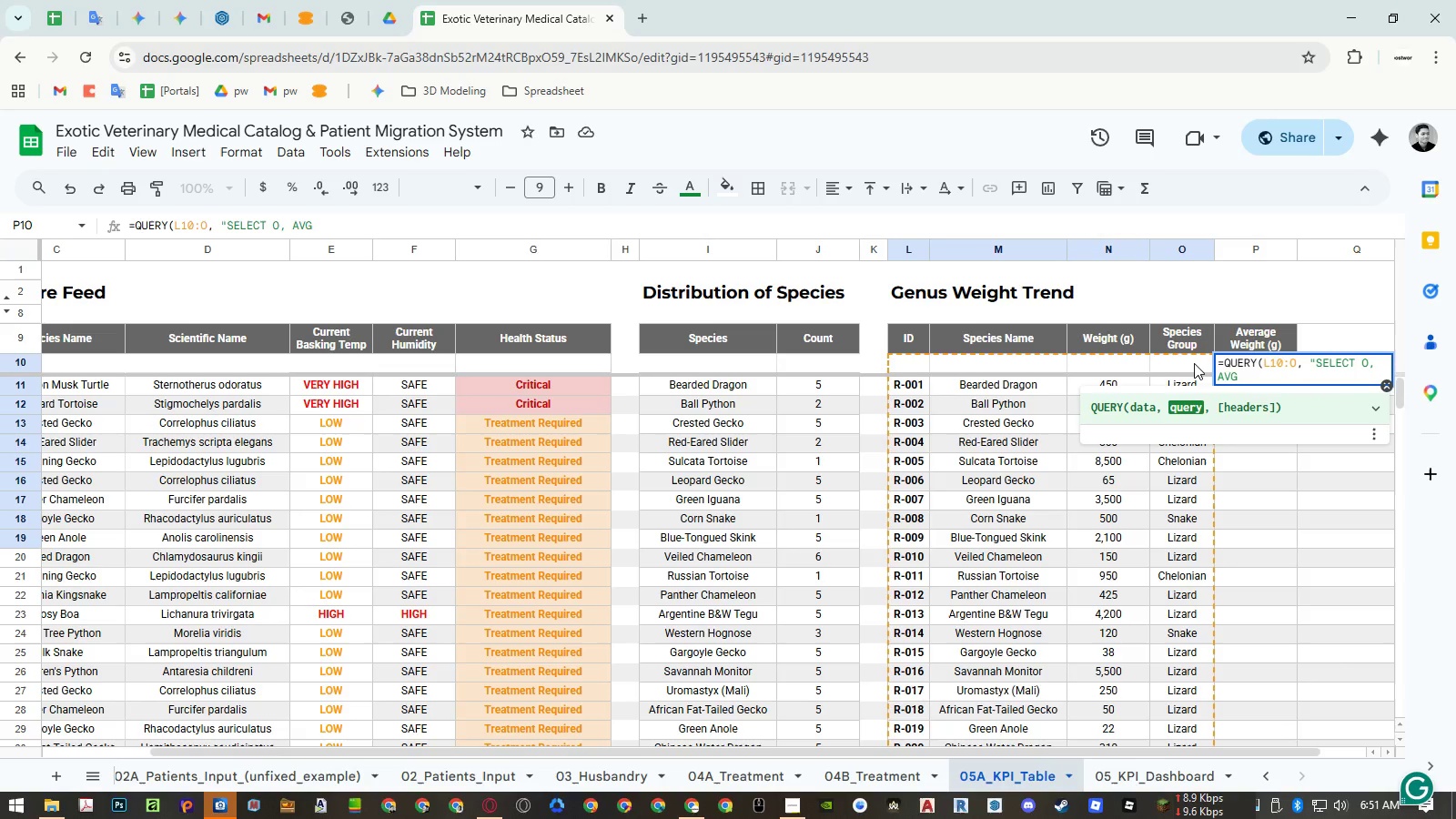 
wait(23.95)
 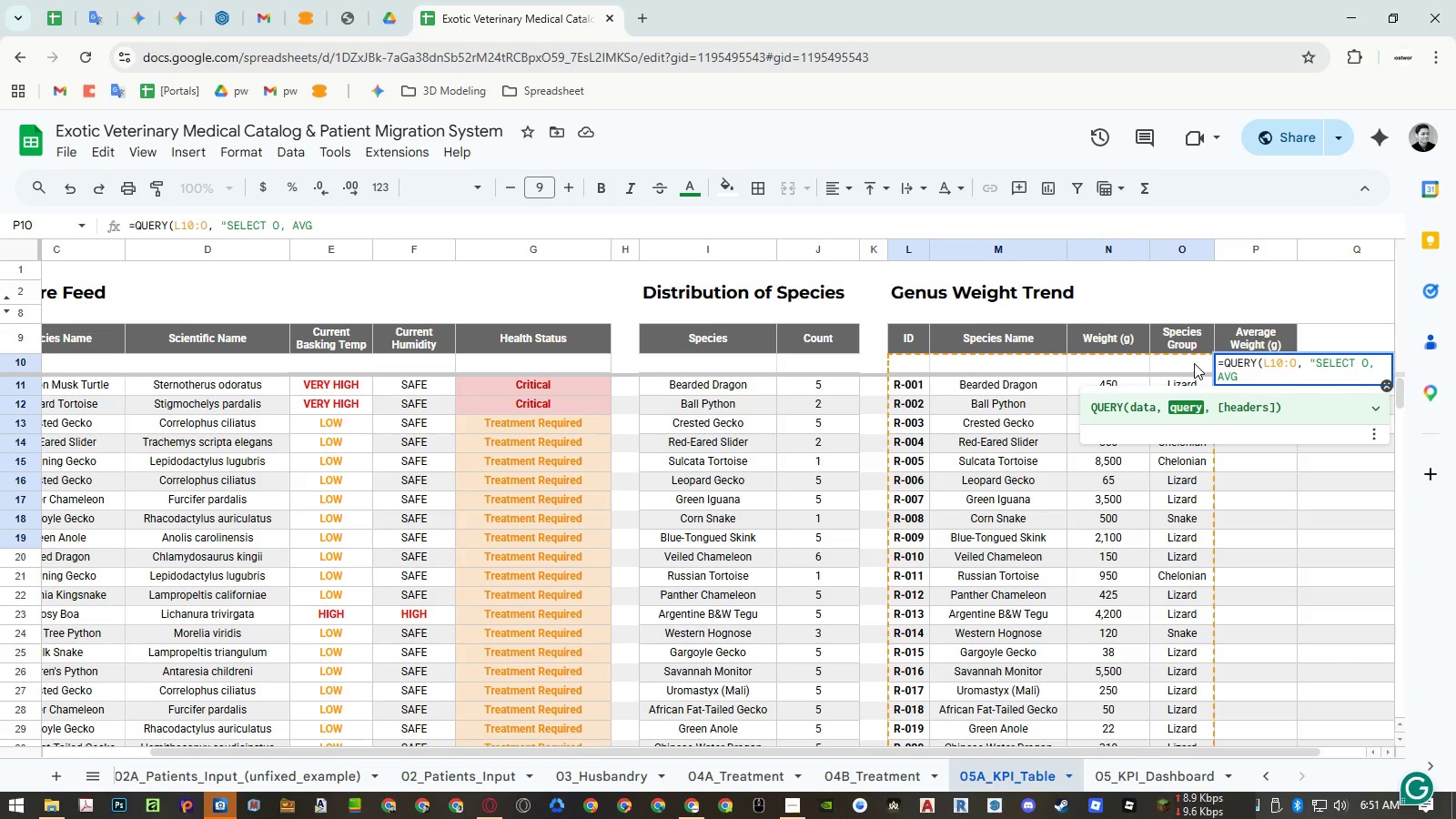 
type((N))
key(Backspace)
key(Backspace)
type(n))
 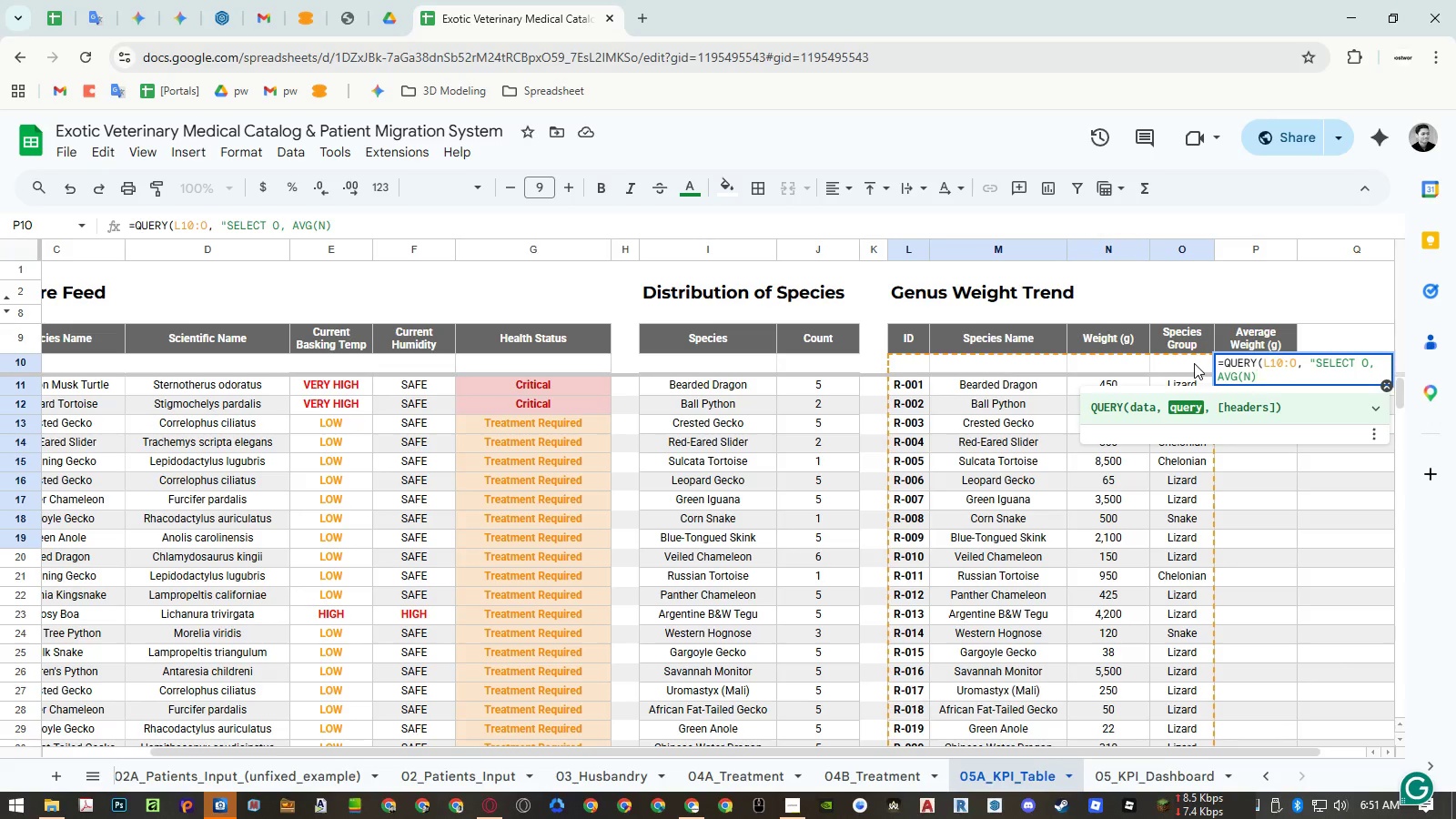 
wait(8.0)
 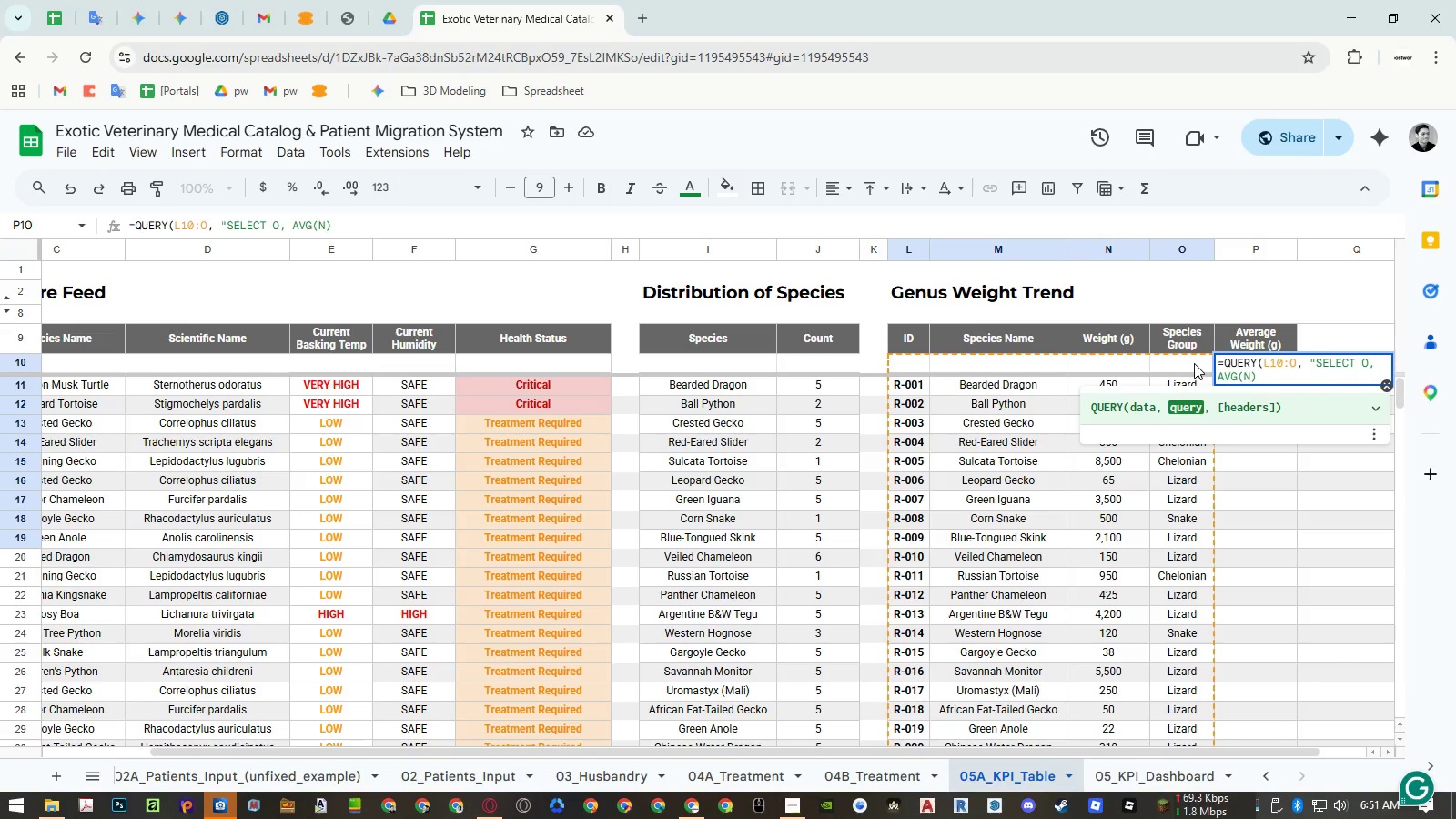 
type( group by )
 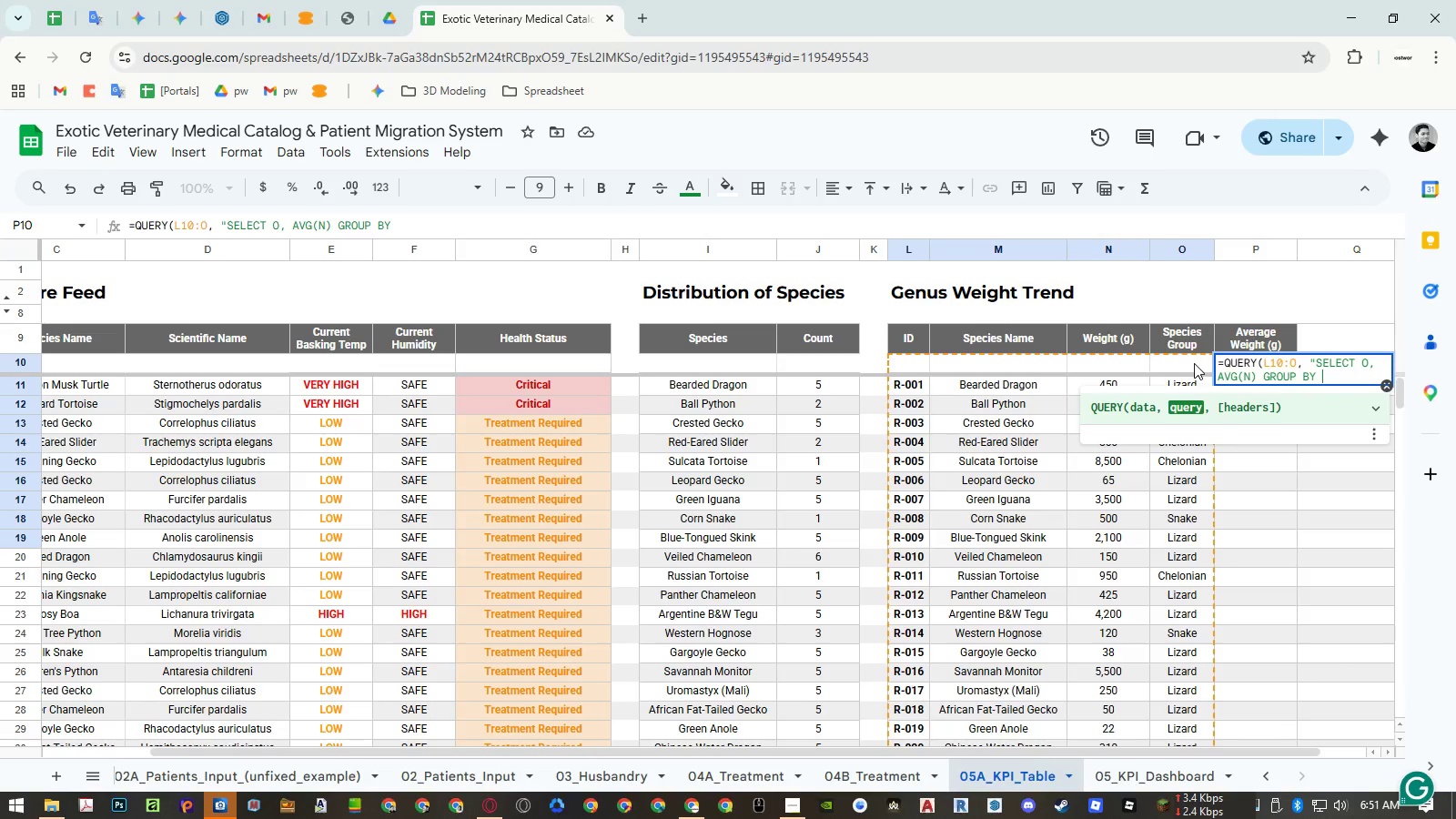 
type(o label avg(n))
 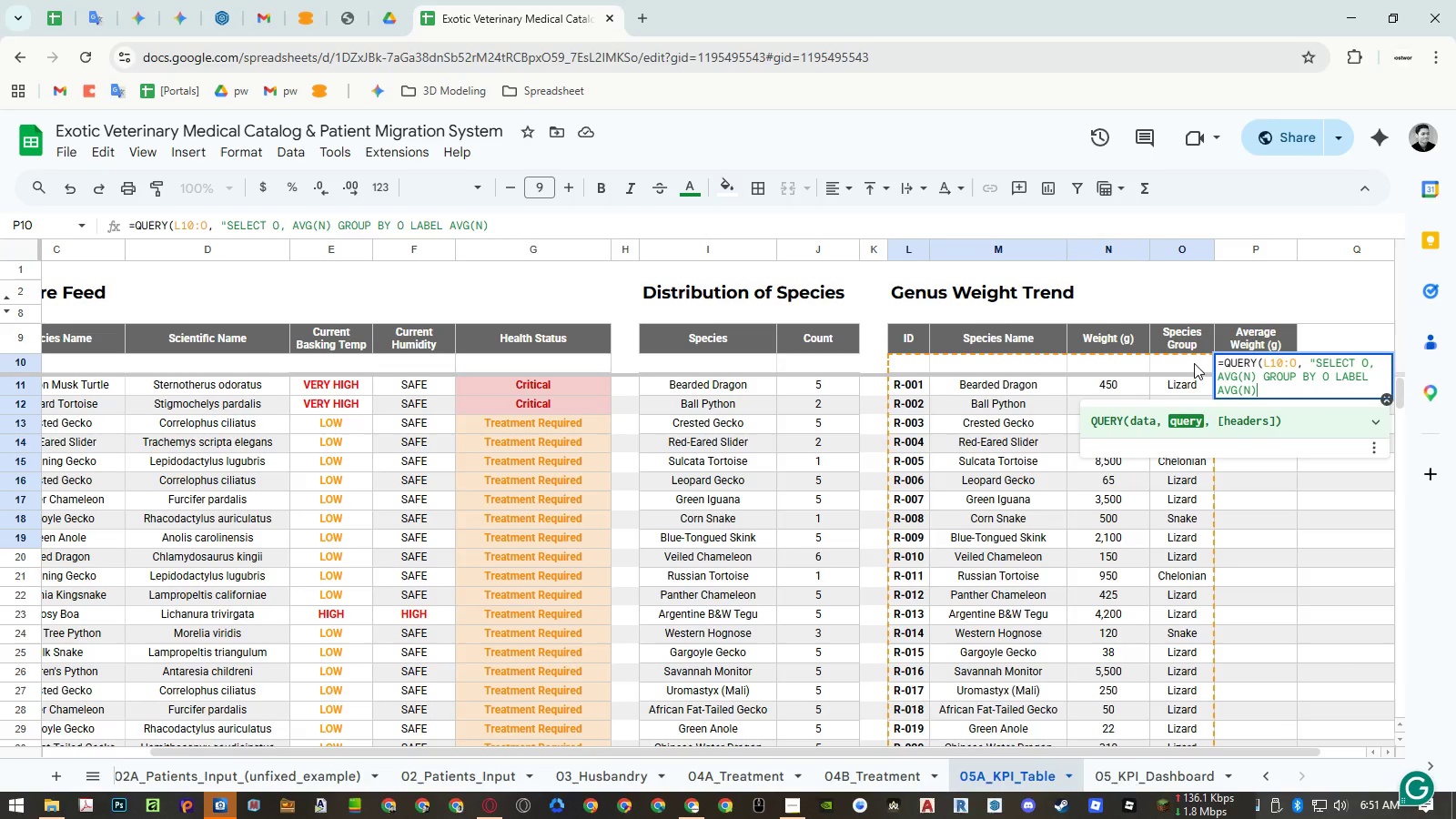 
wait(6.97)
 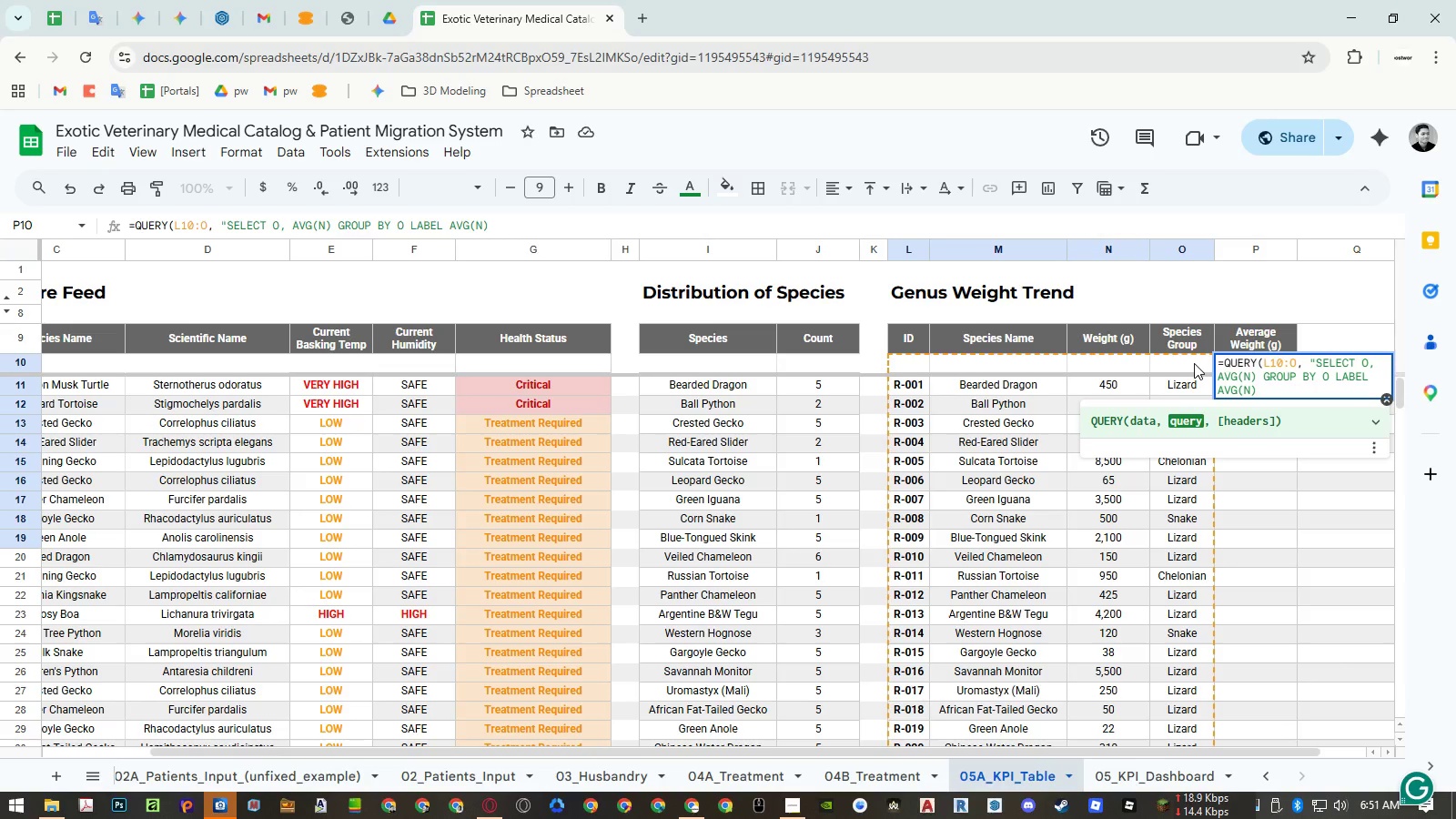 
type( 'Avg Weight')
 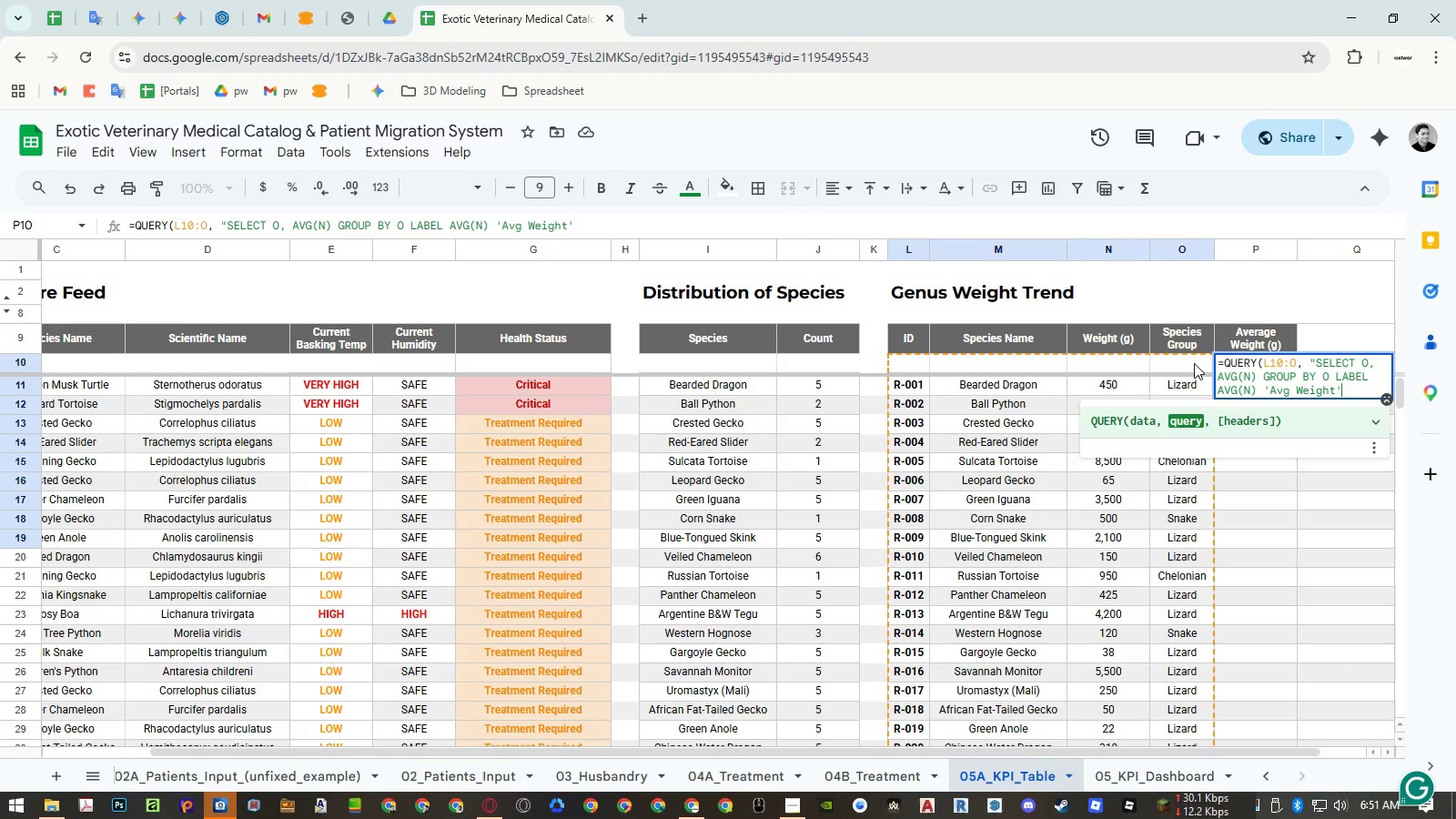 
hold_key(key=ShiftLeft, duration=1.5)
 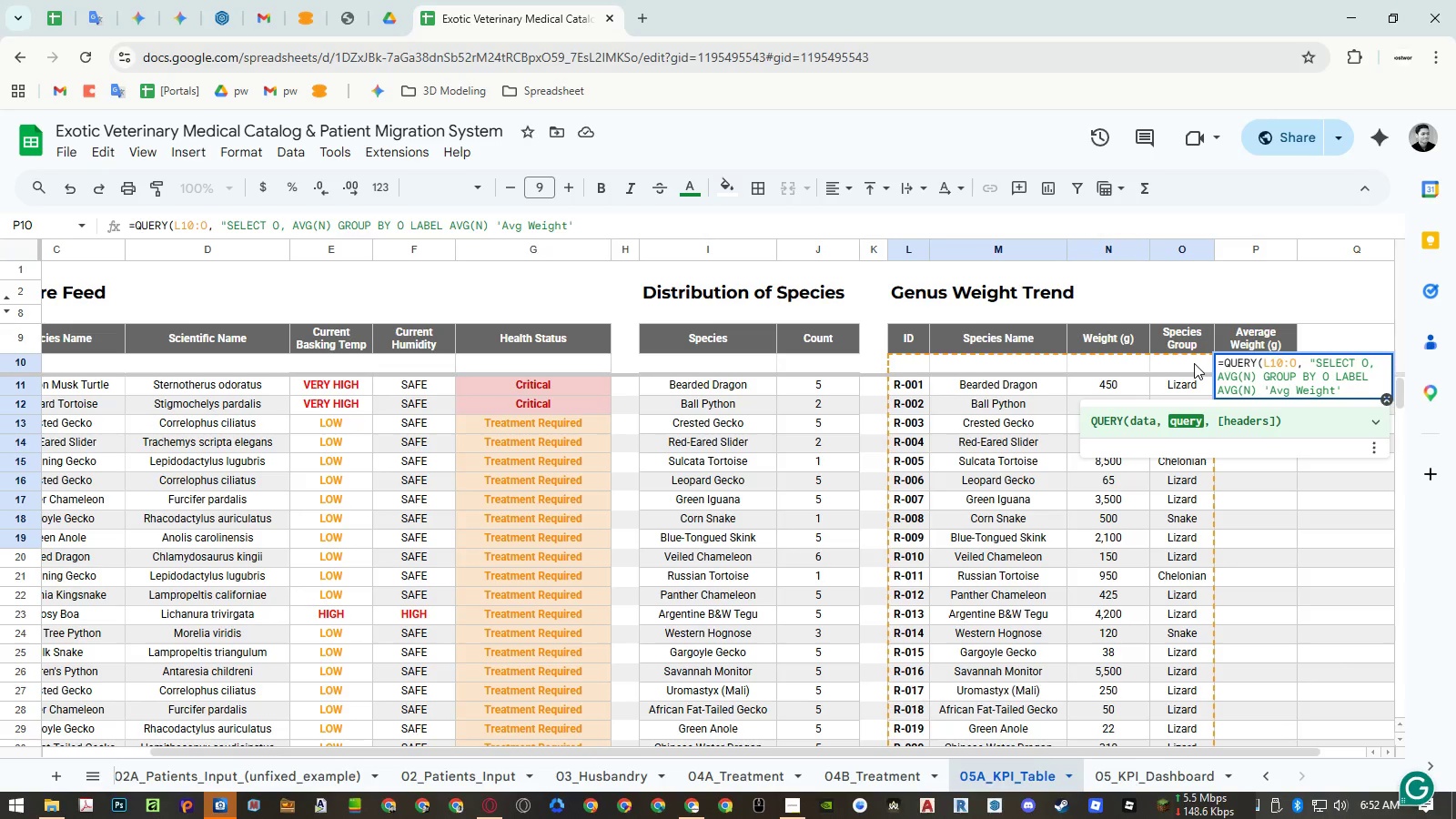 
type(", 1))
 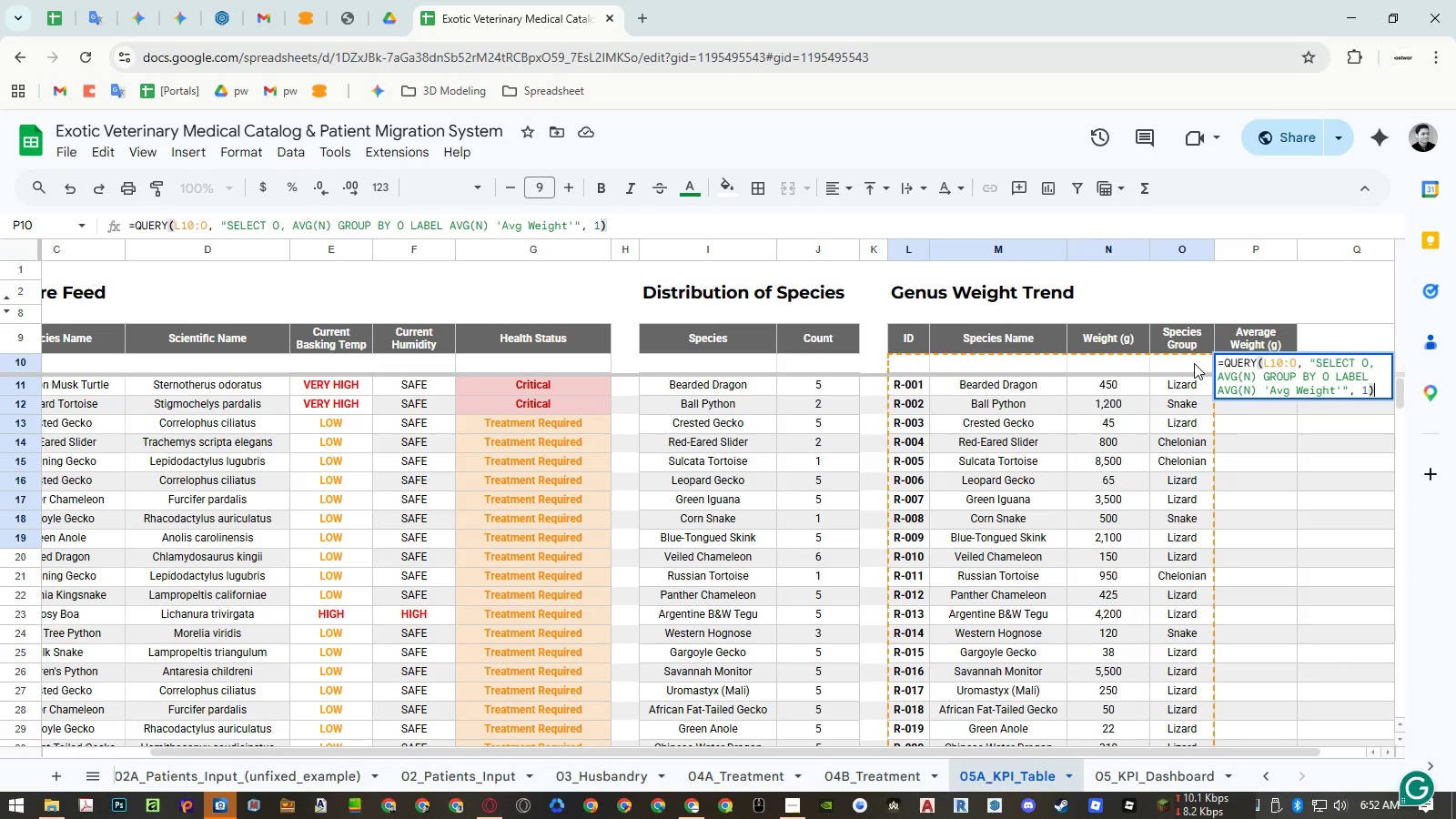 
key(Enter)
 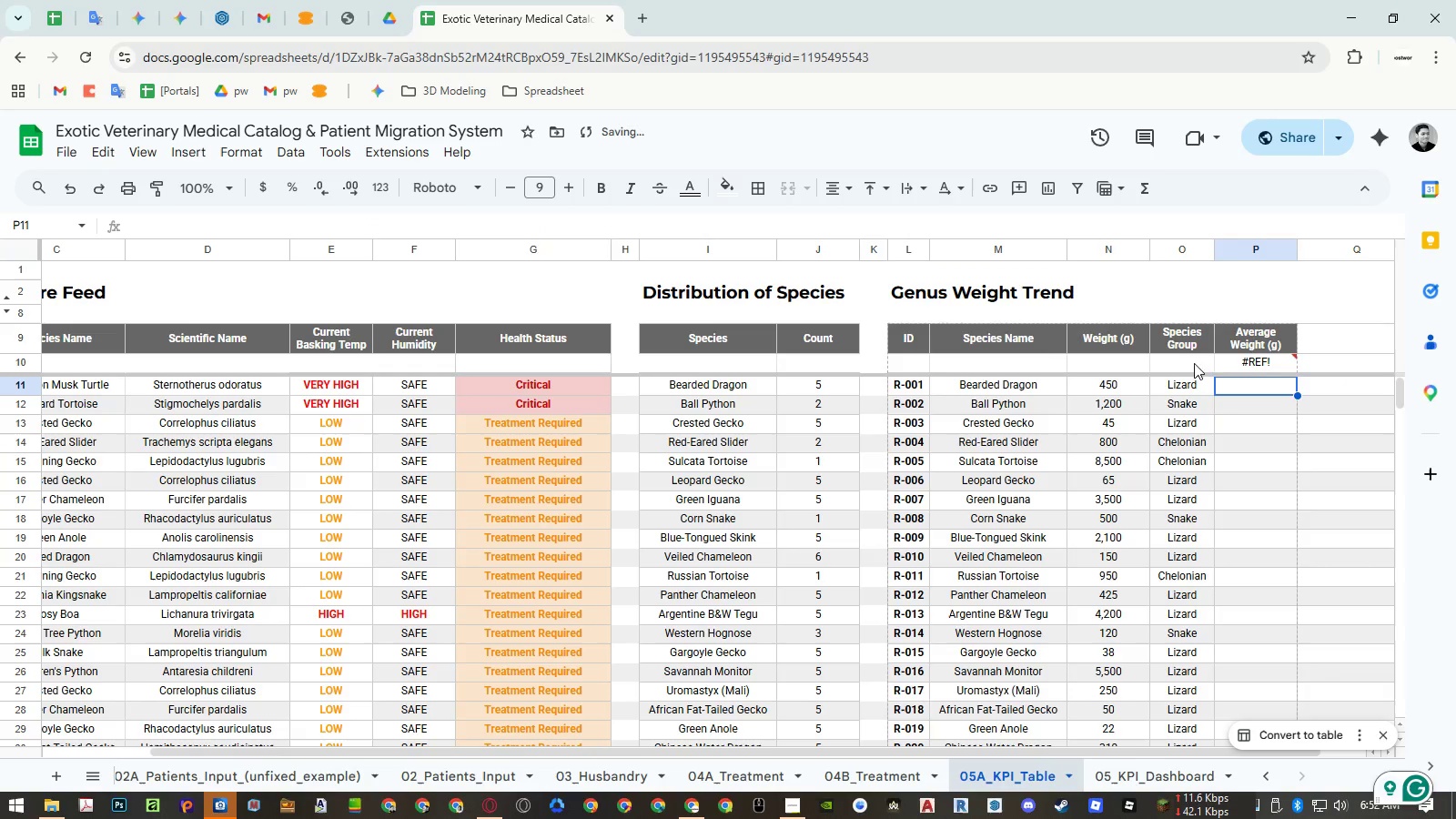 
left_click([1231, 358])
 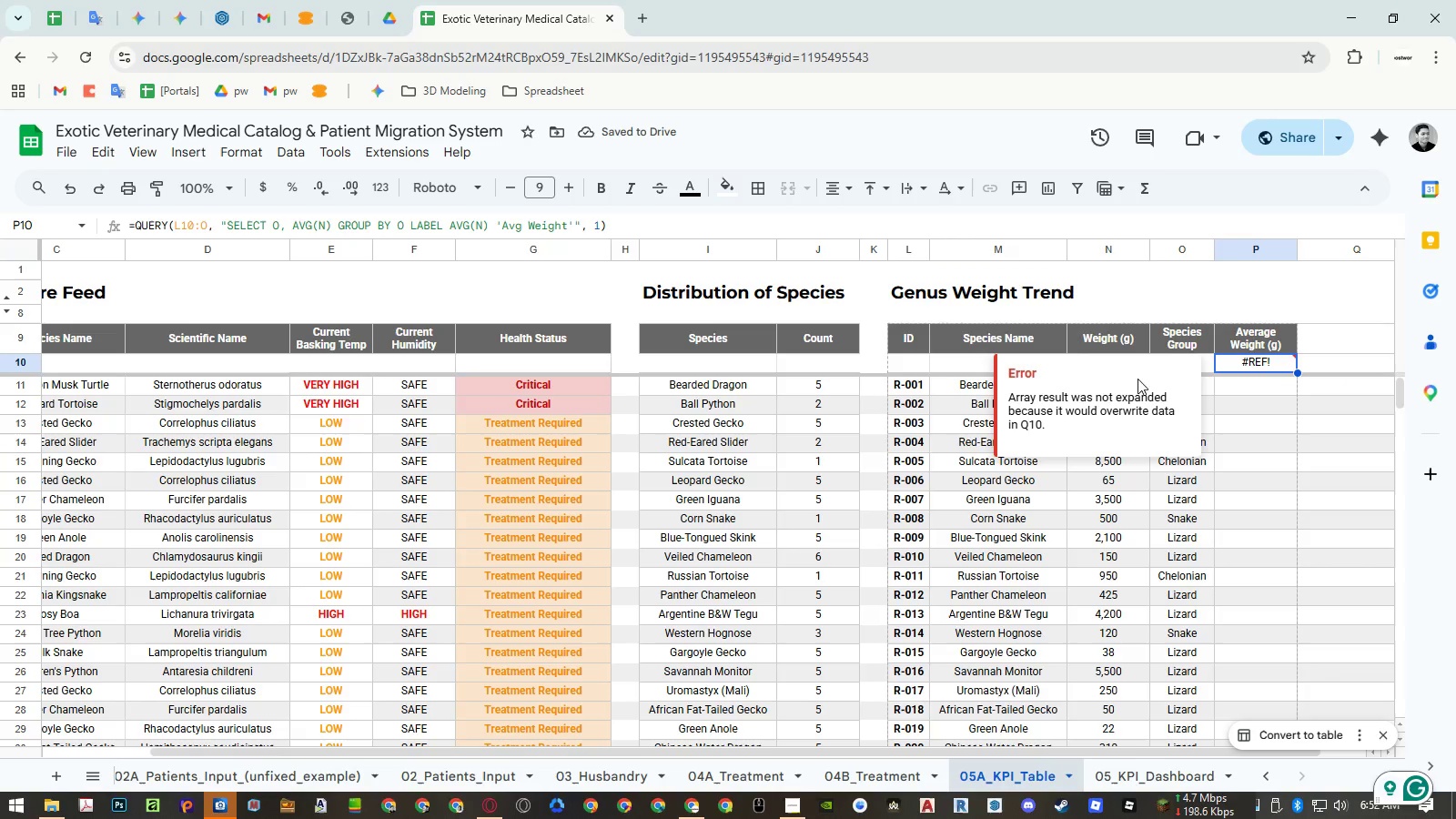 
hold_key(key=ShiftLeft, duration=1.52)
scroll: coordinate [911, 425], scroll_direction: down, amount: 15.0
 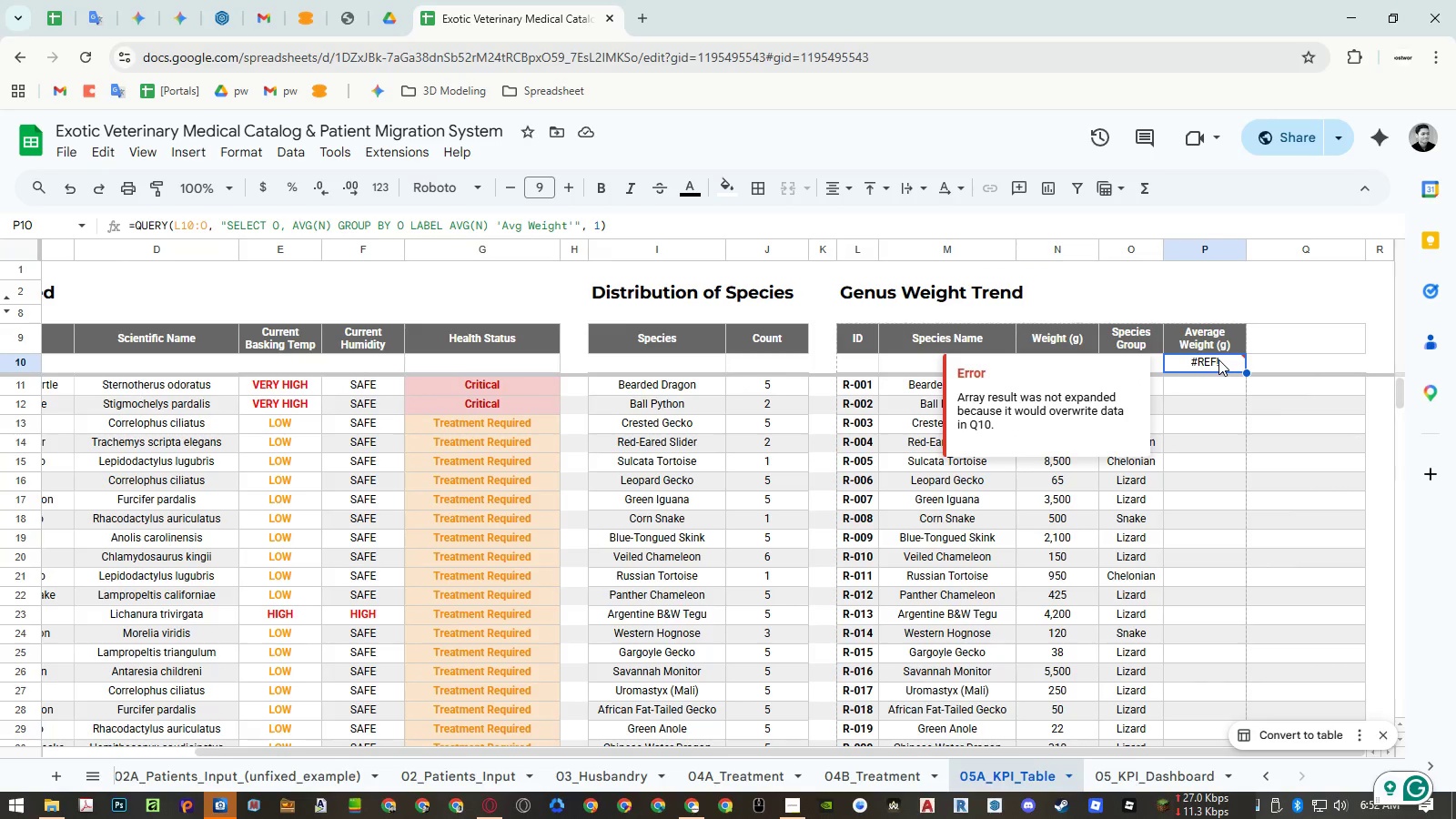 
left_click([1218, 359])
 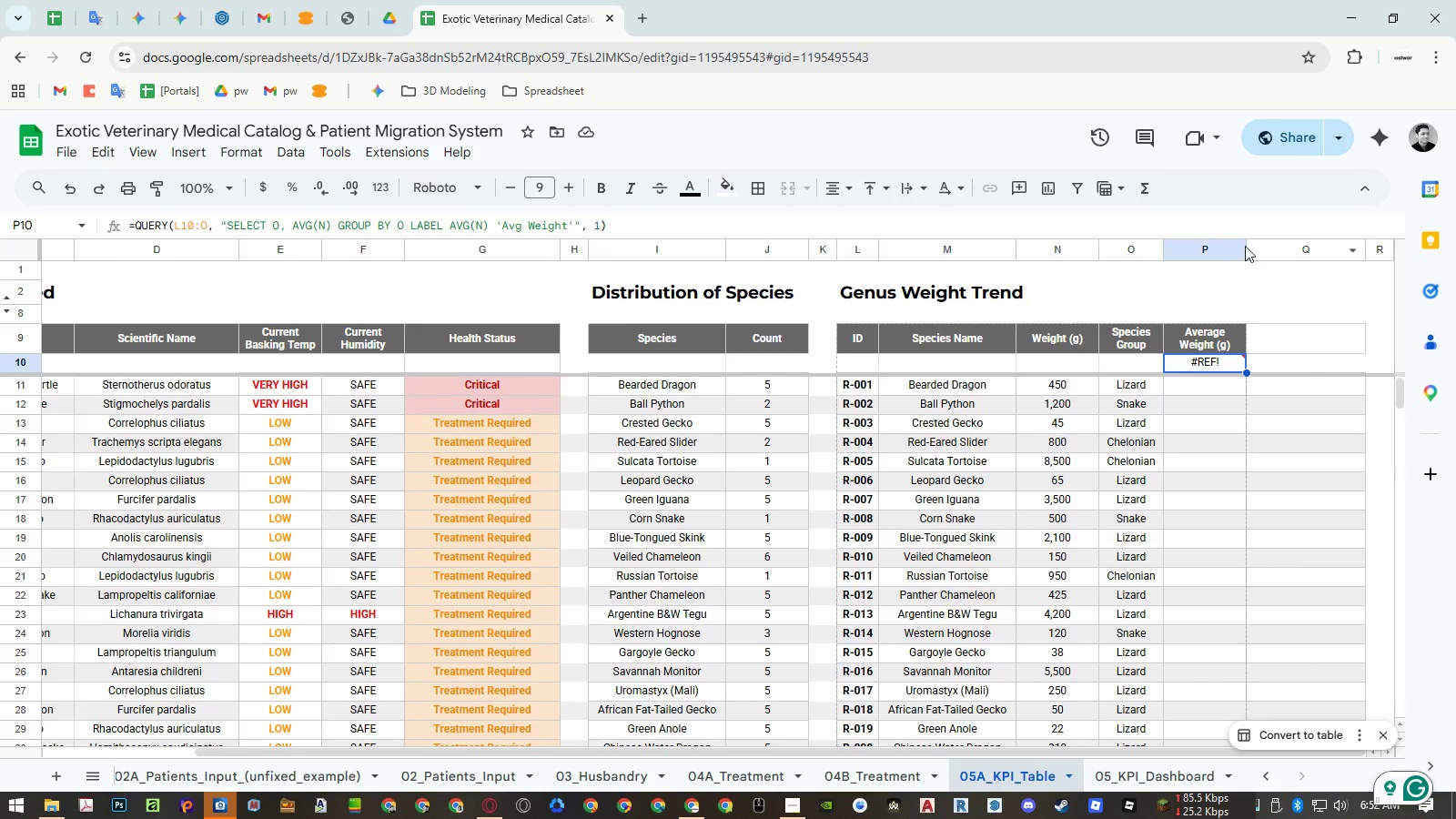 
left_click_drag(start_coordinate=[1208, 246], to_coordinate=[777, 230])
 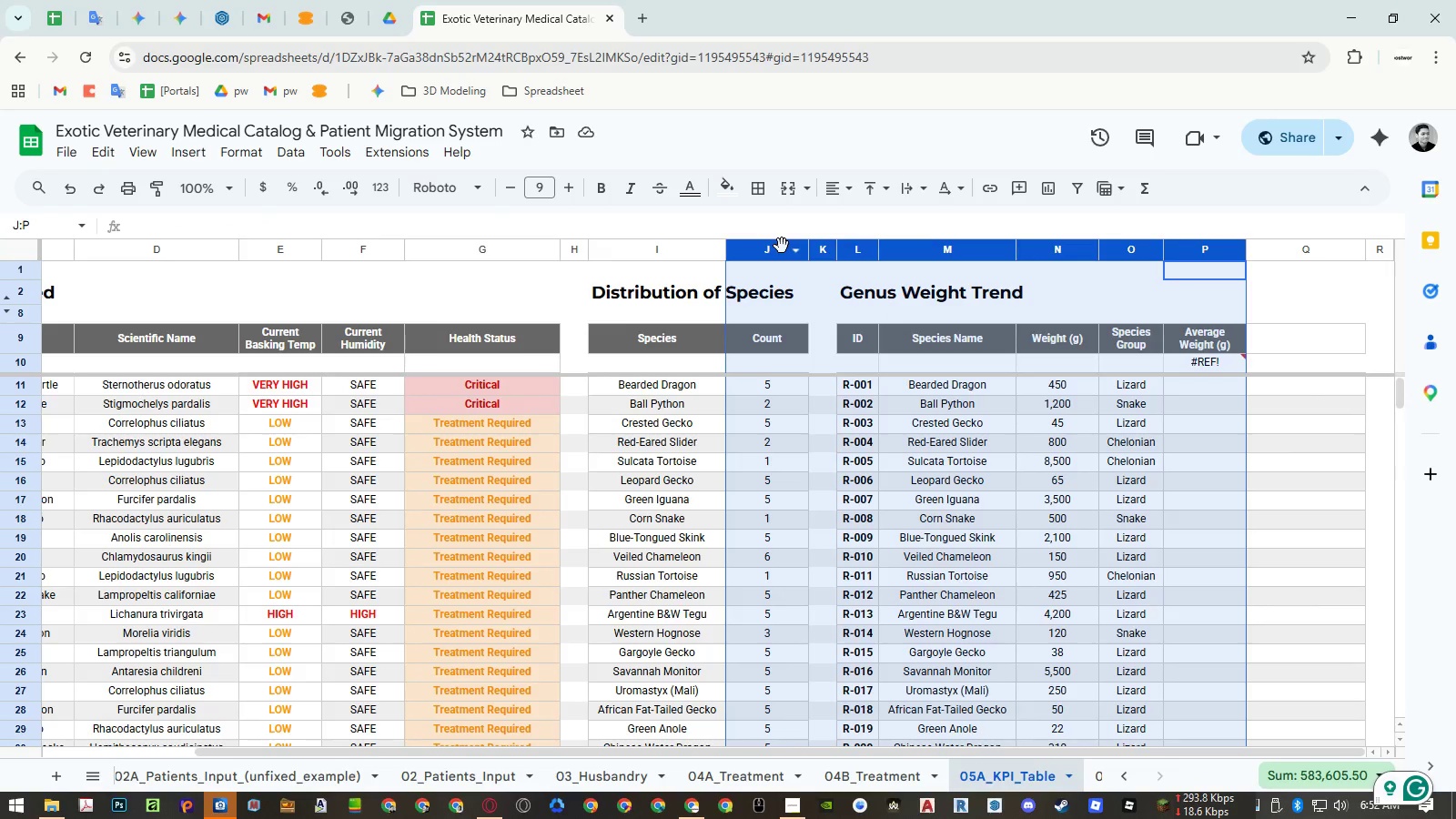 
right_click([782, 246])
 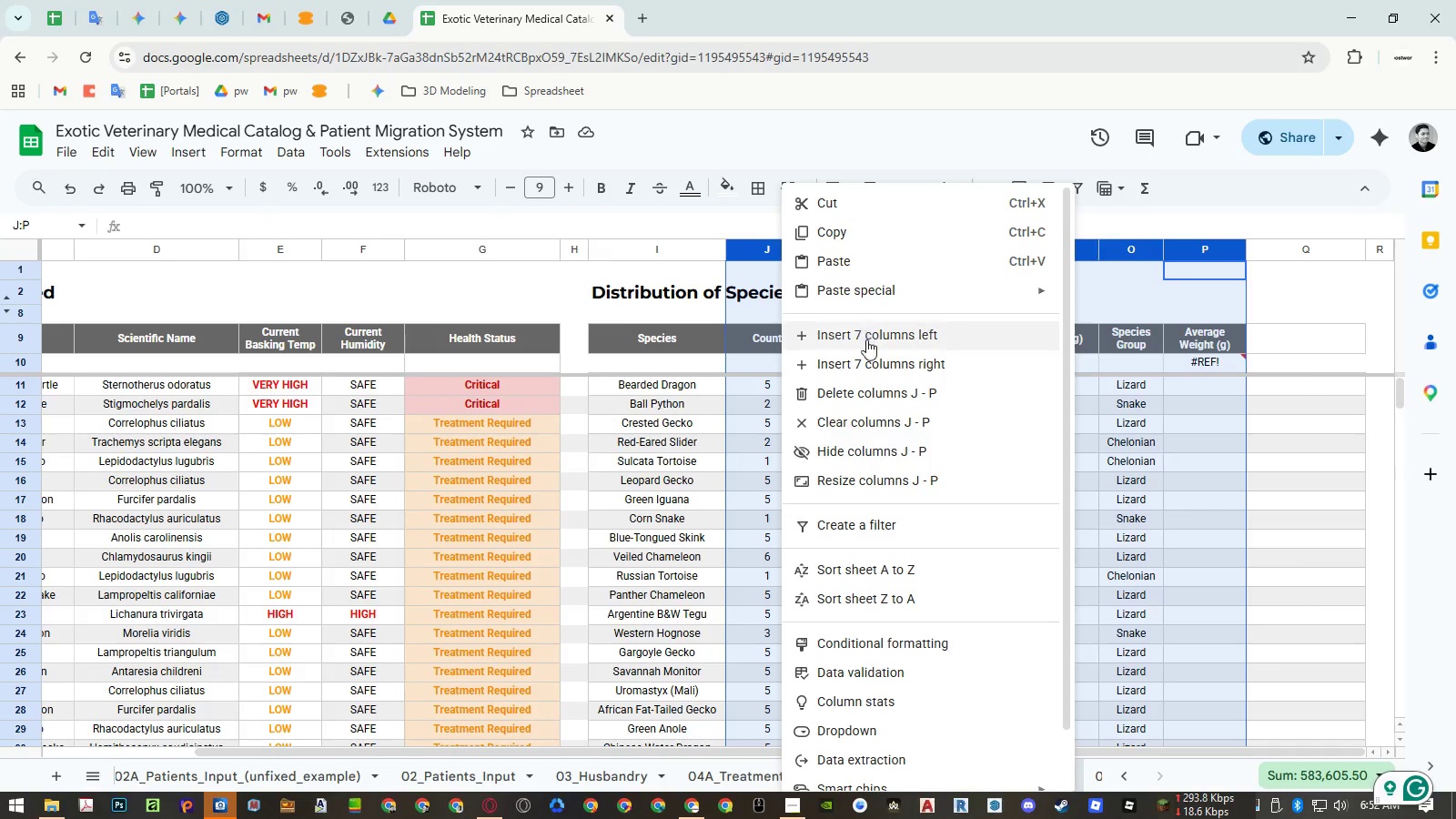 
left_click([867, 351])
 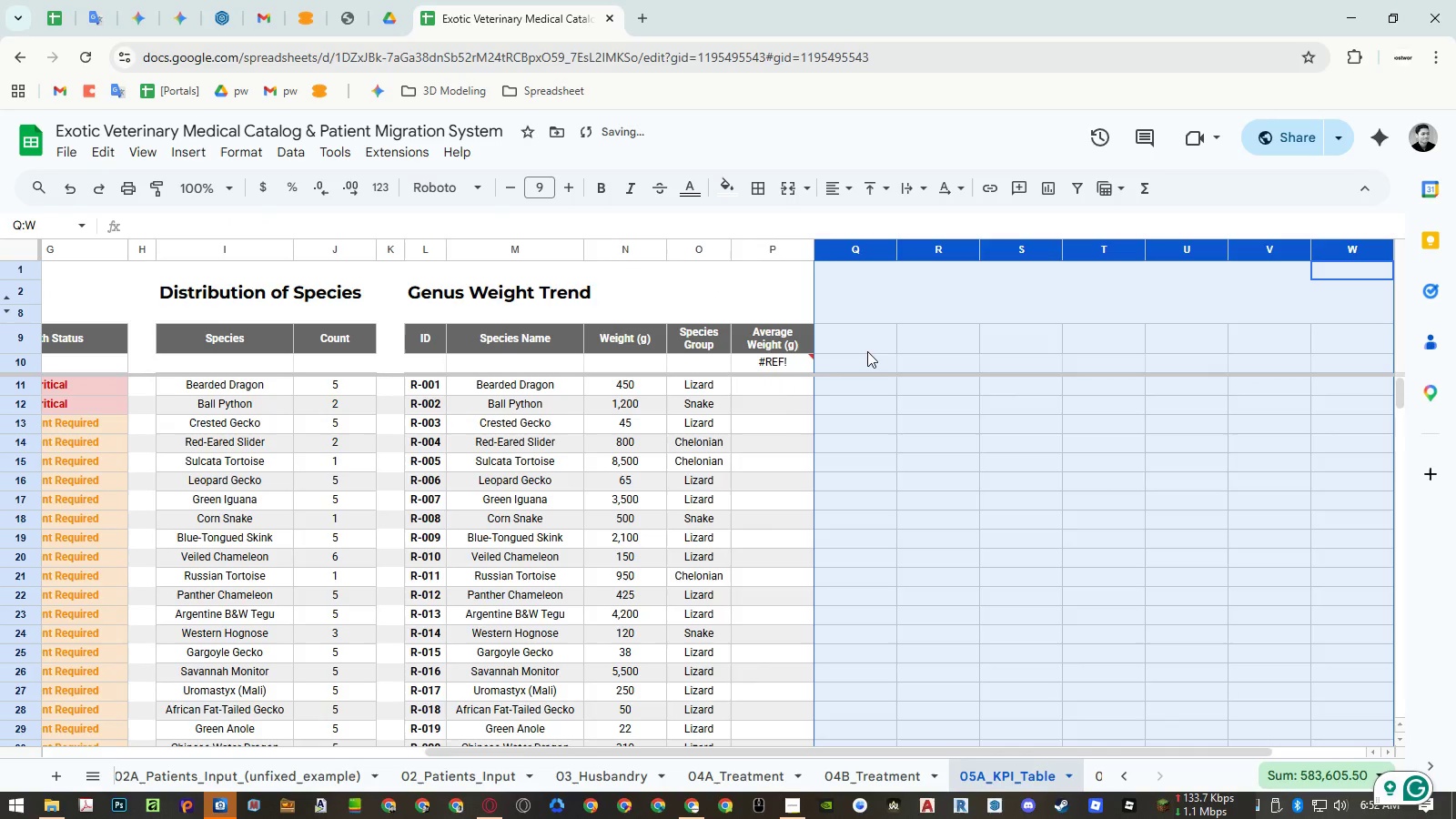 
hold_key(key=ShiftLeft, duration=0.61)
scroll: coordinate [803, 442], scroll_direction: down, amount: 8.0
 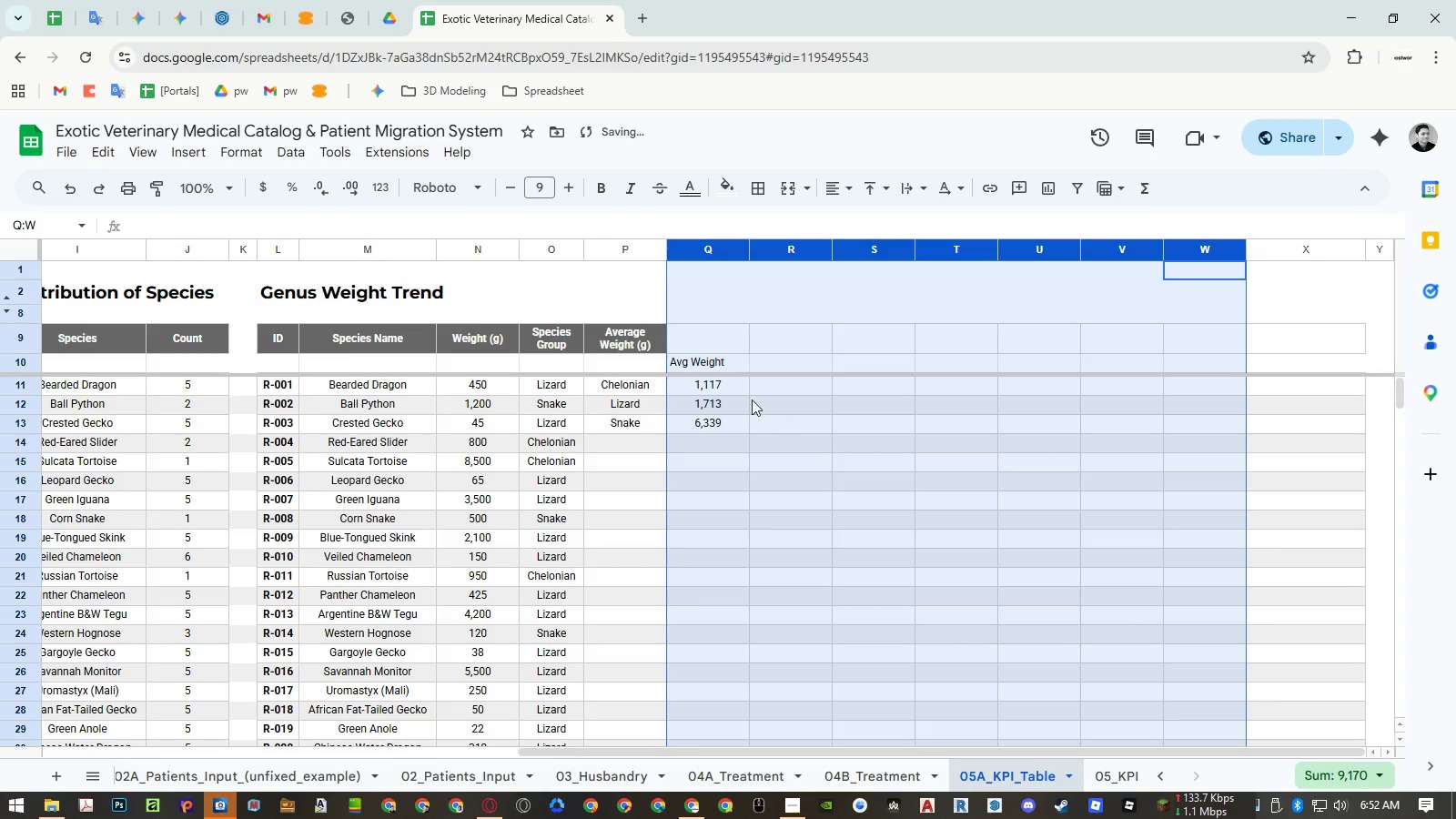 
double_click([649, 366])
 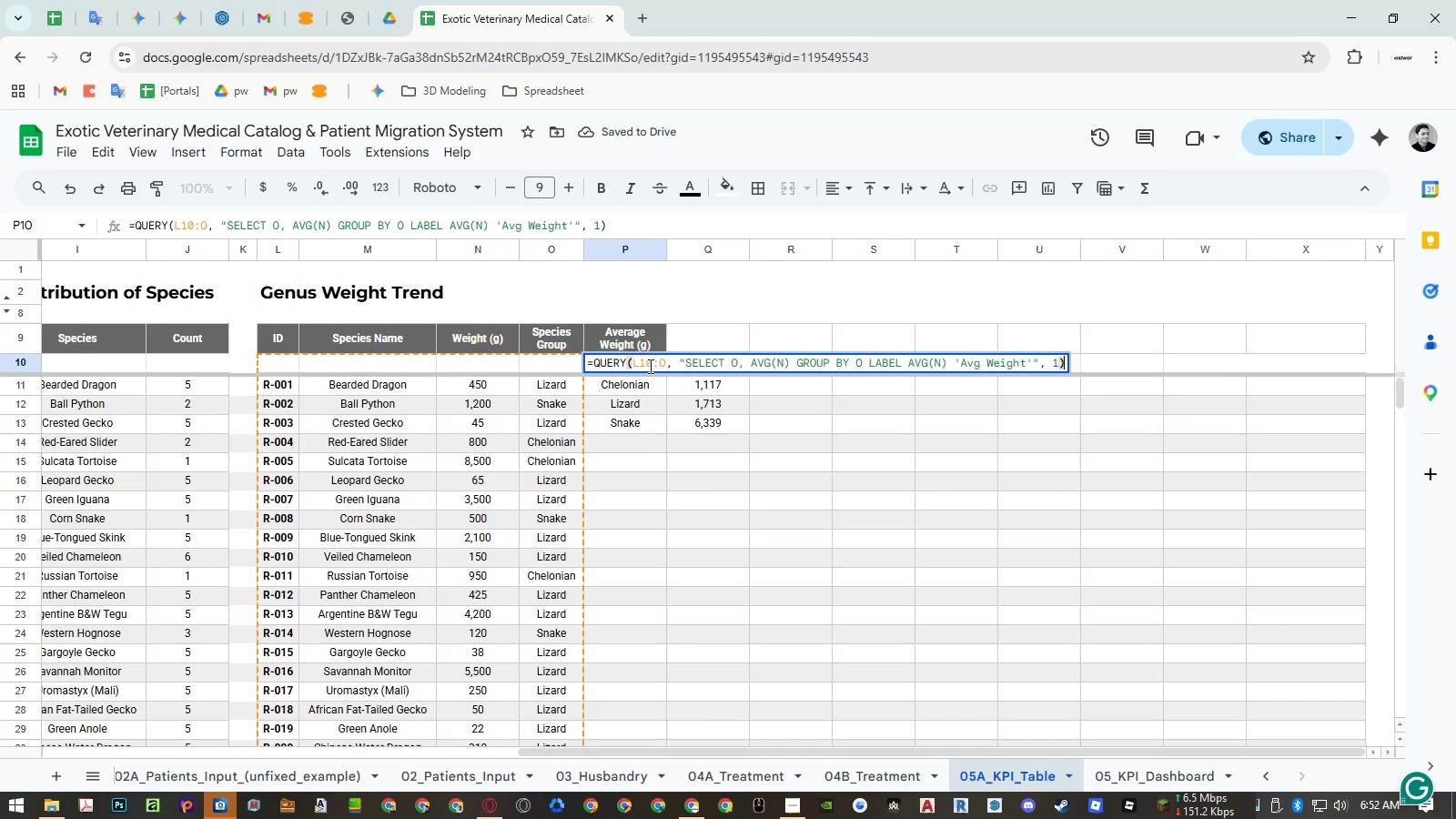 
key(Escape)
 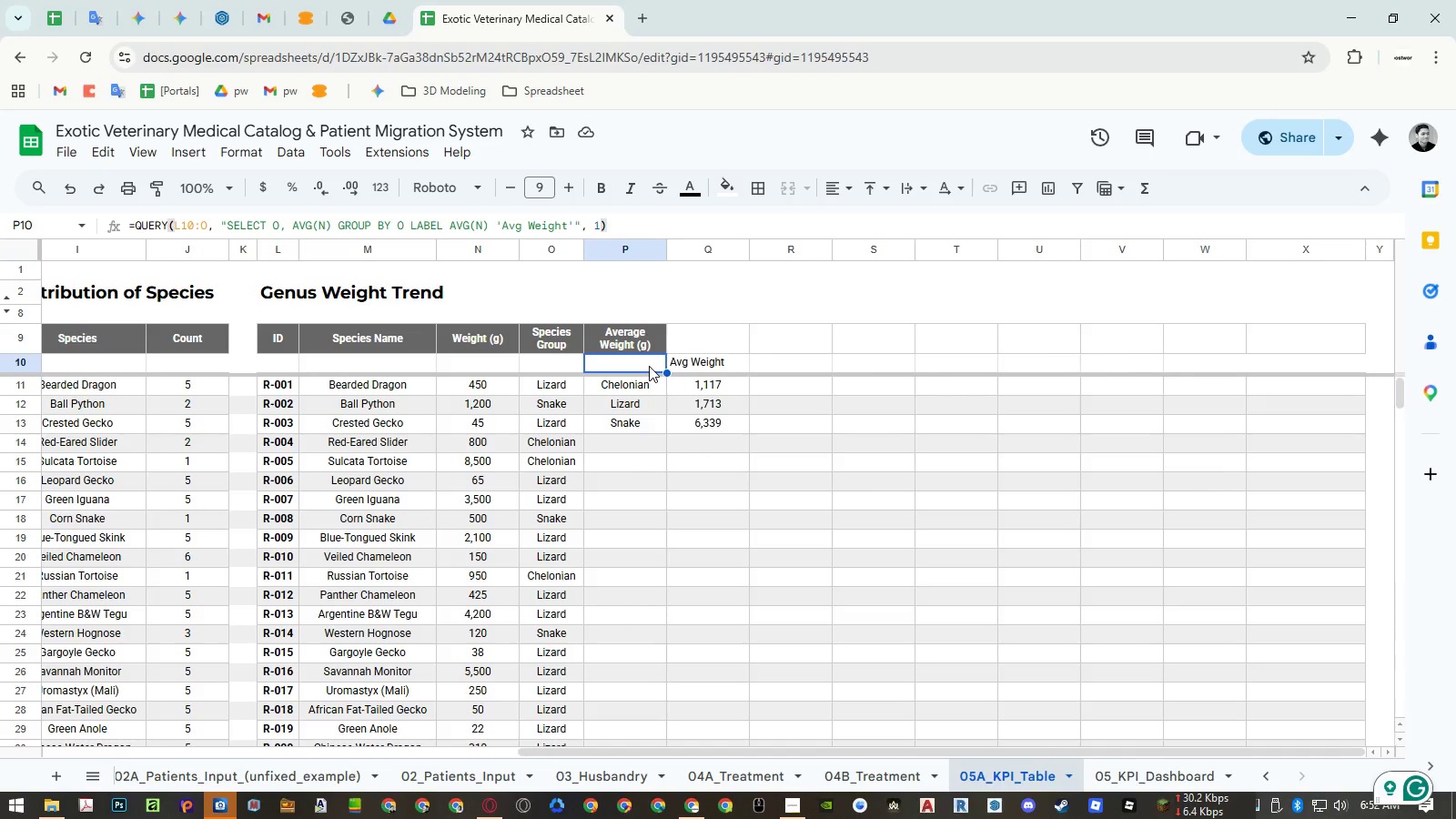 
wait(16.66)
 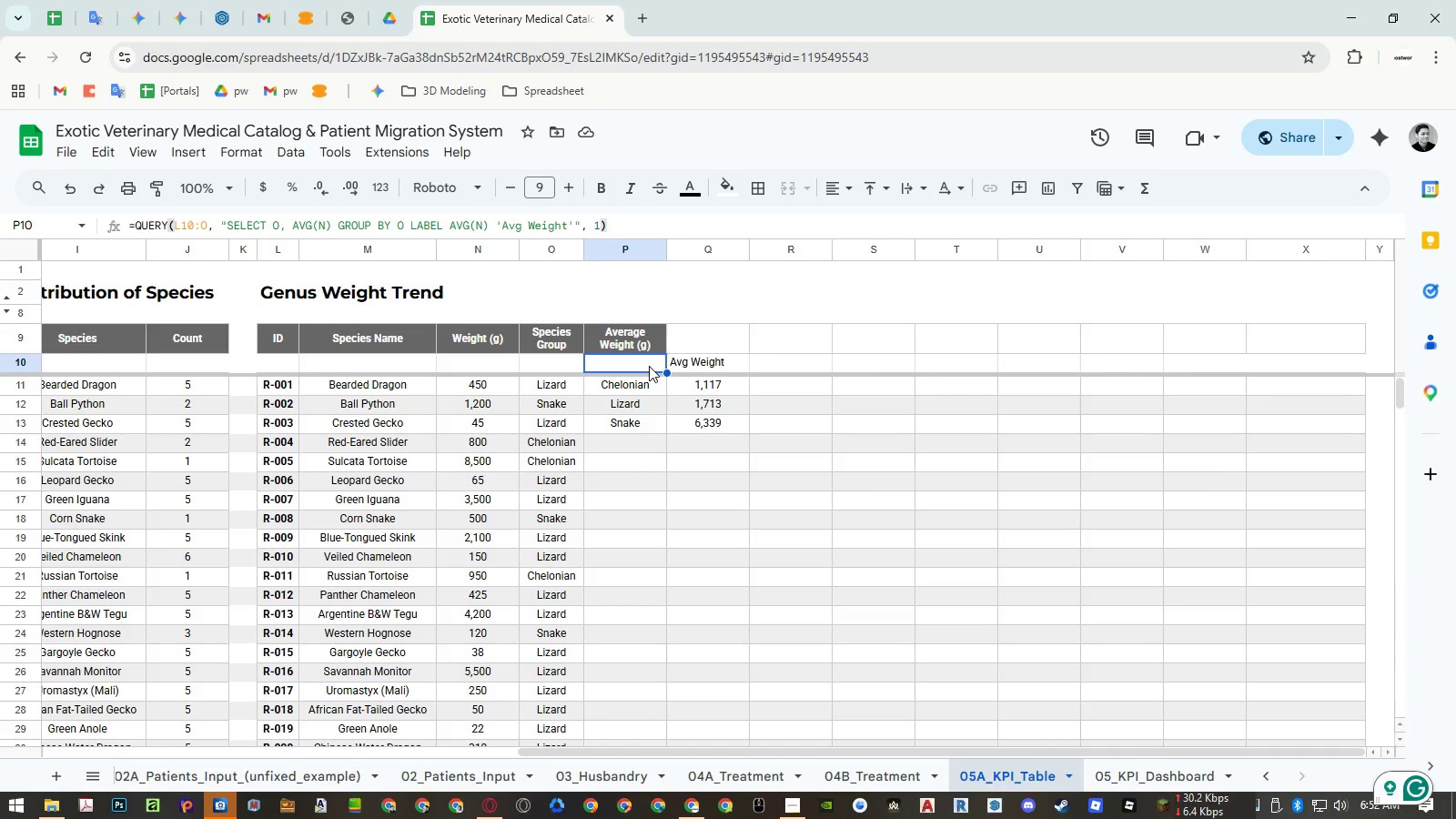 
left_click_drag(start_coordinate=[573, 224], to_coordinate=[486, 222])
 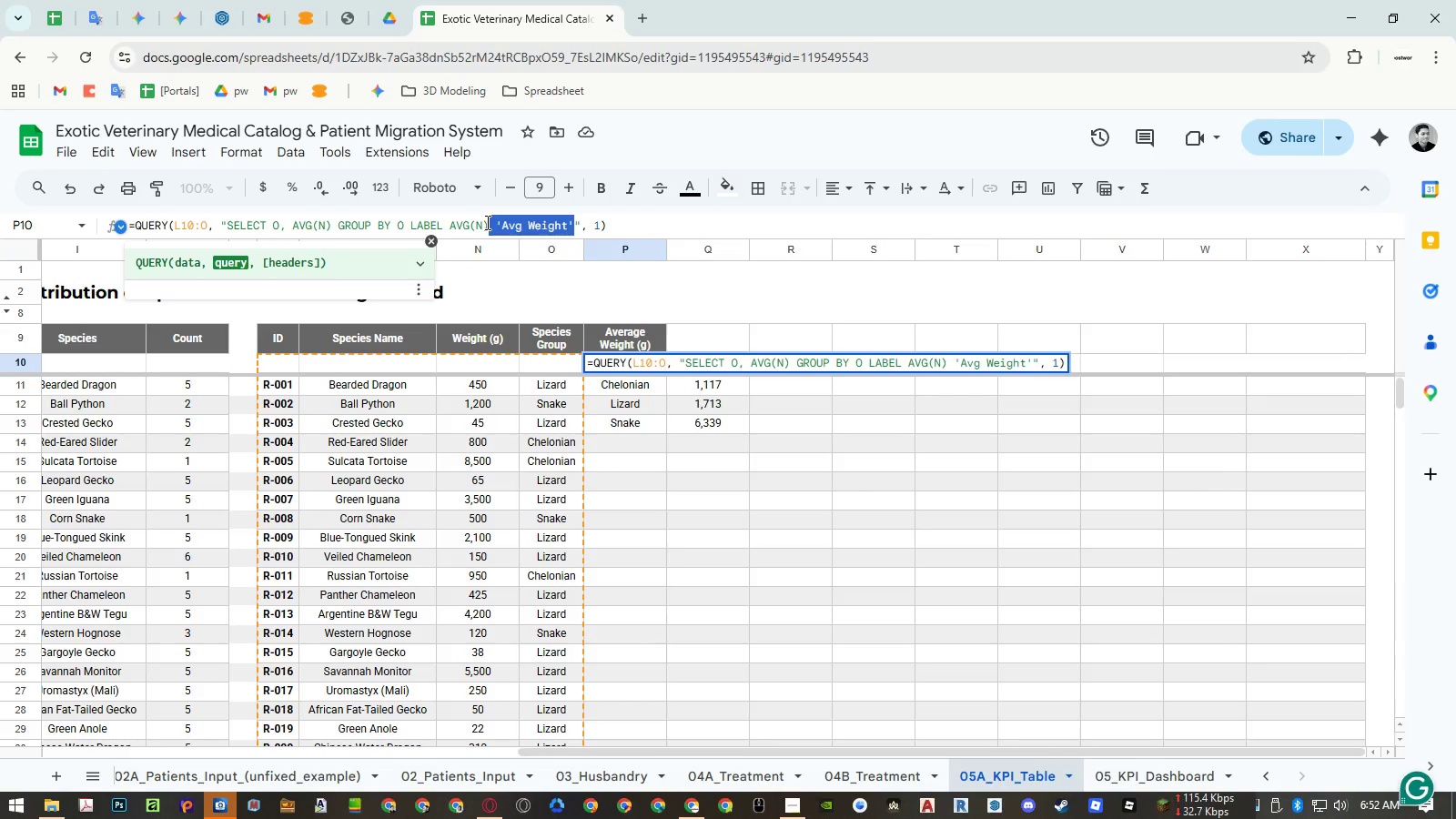 
key(Backspace)
 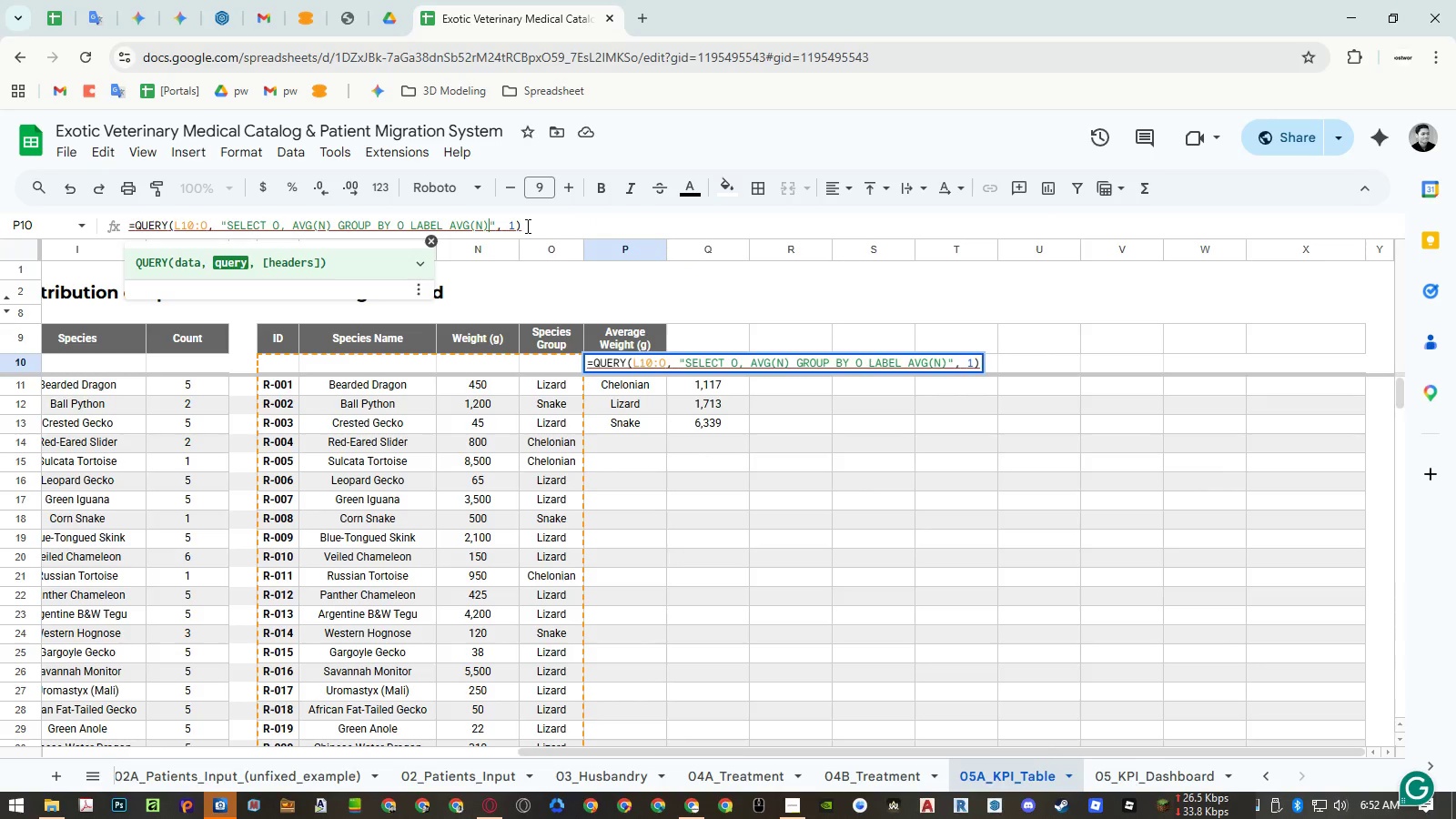 
key(Enter)
 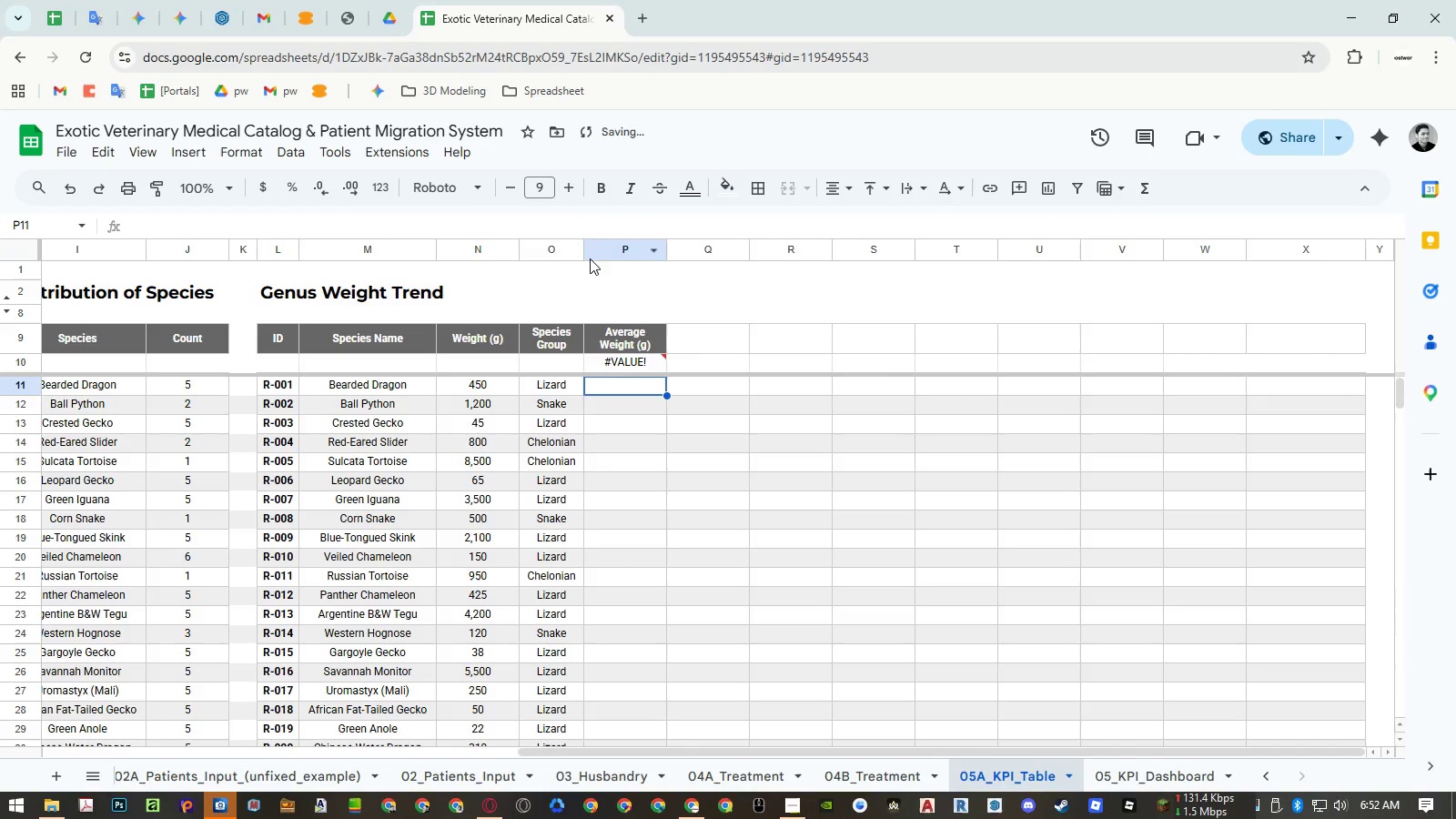 
key(Control+ControlLeft)
 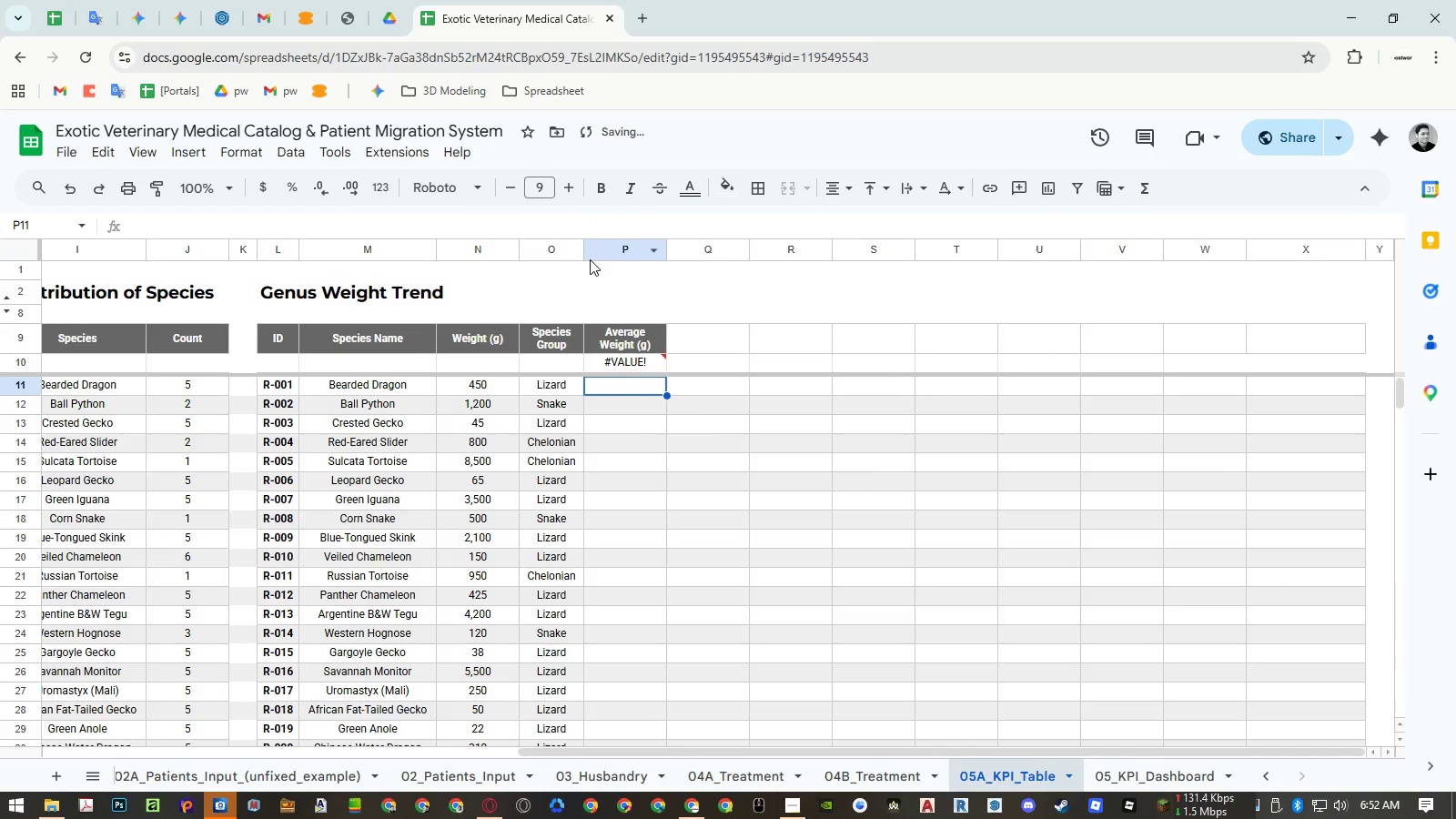 
key(Z)
 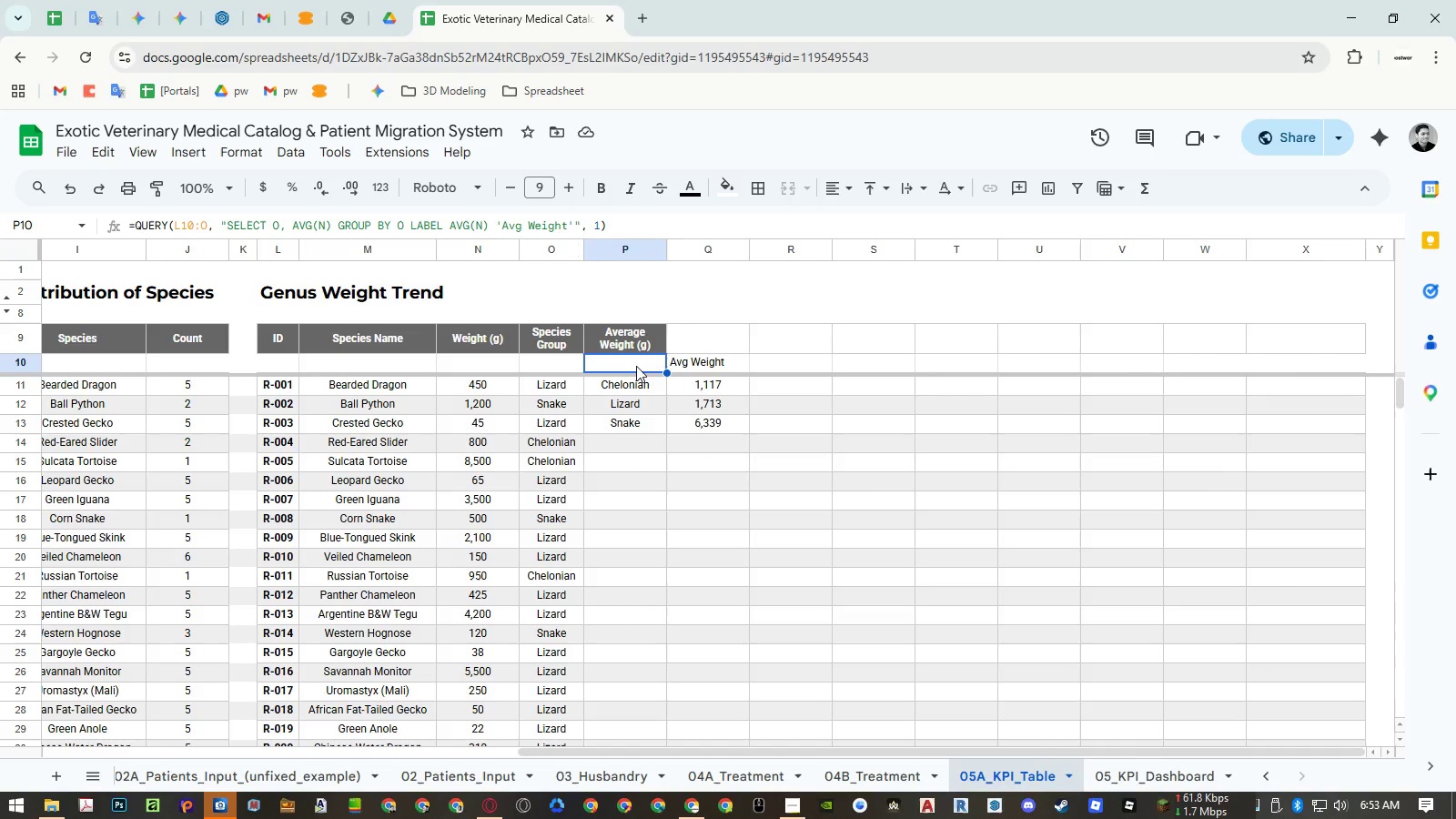 
wait(25.91)
 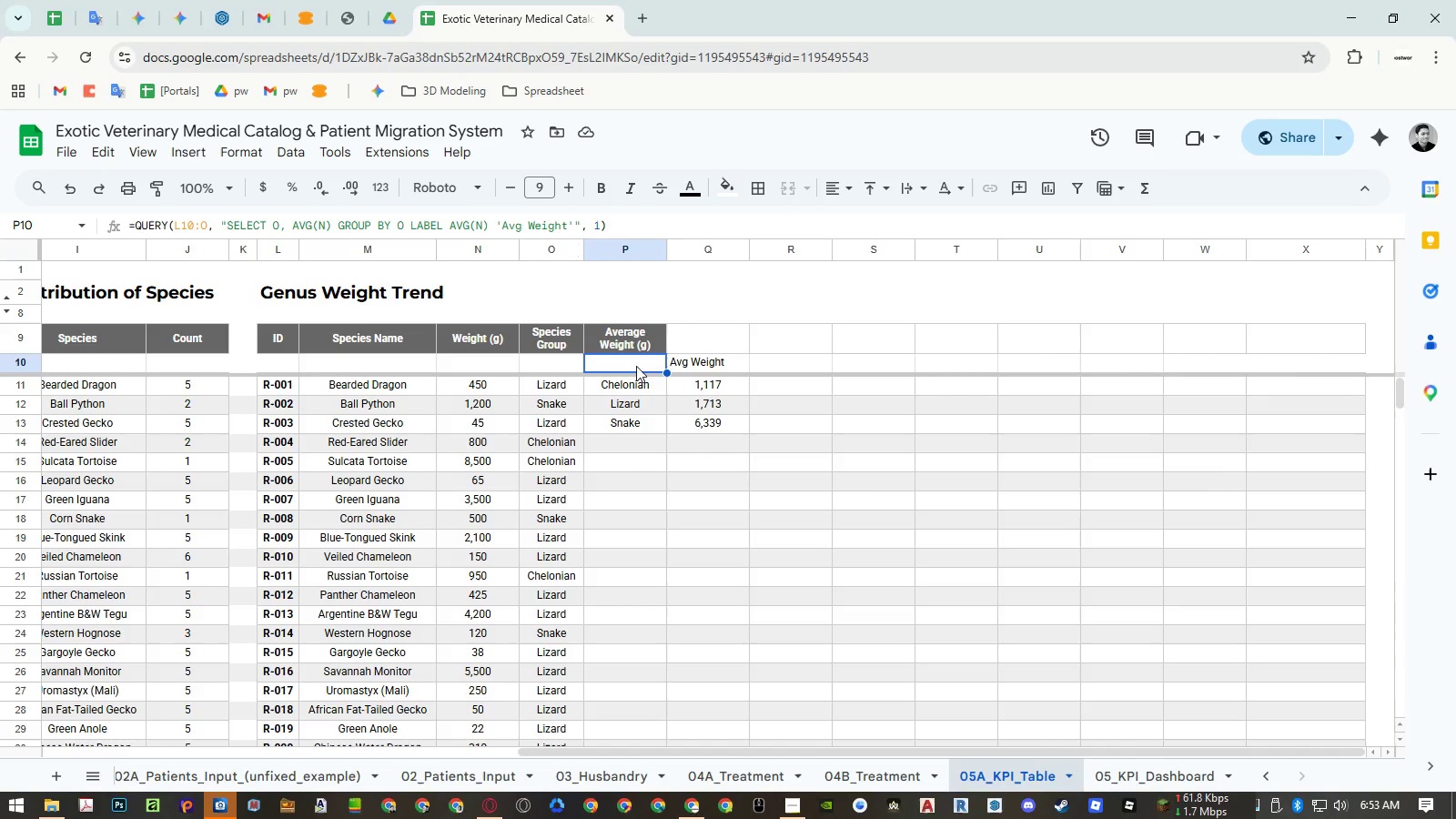 
left_click_drag(start_coordinate=[568, 227], to_coordinate=[503, 225])
 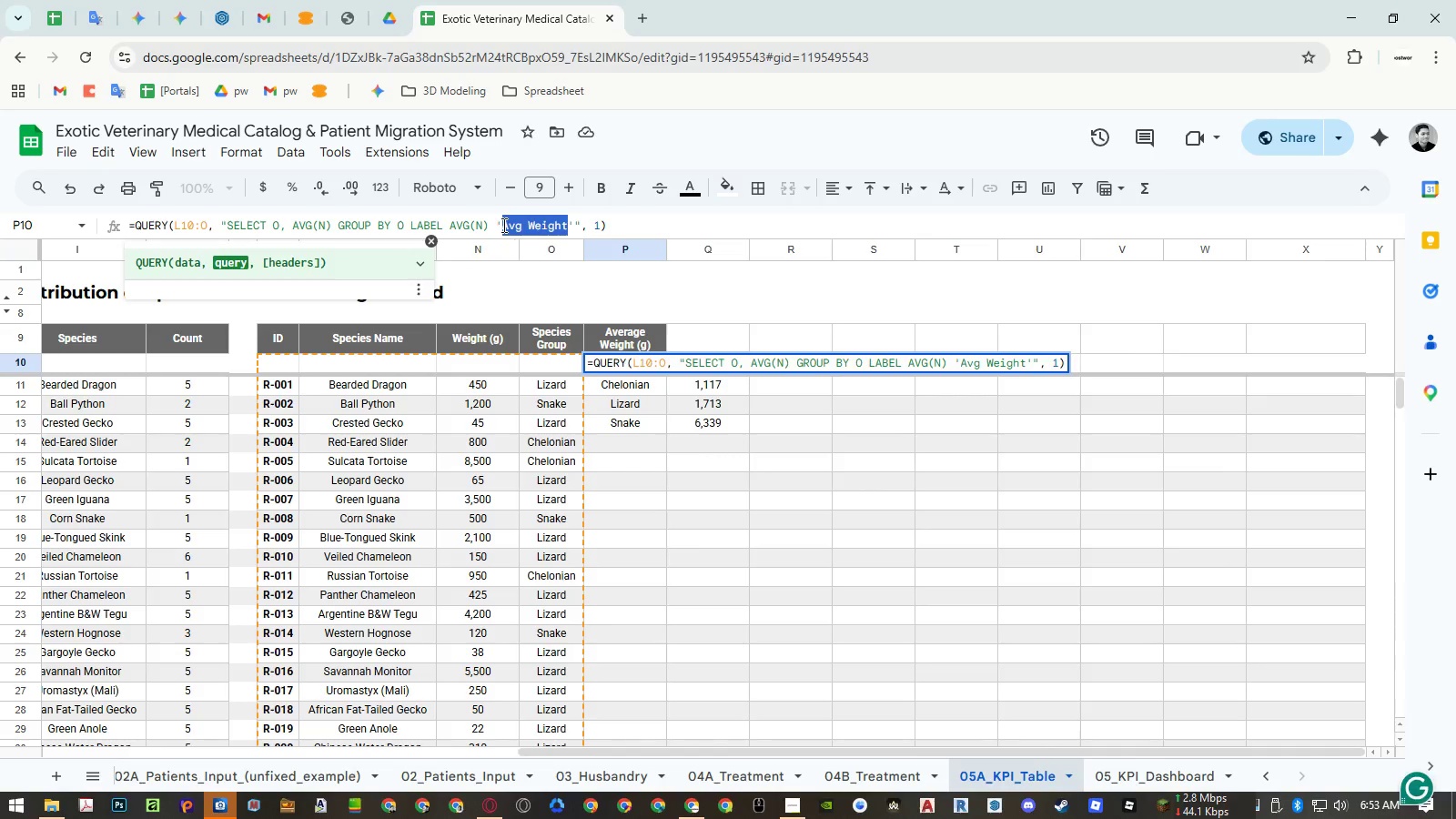 
key(Backspace)
 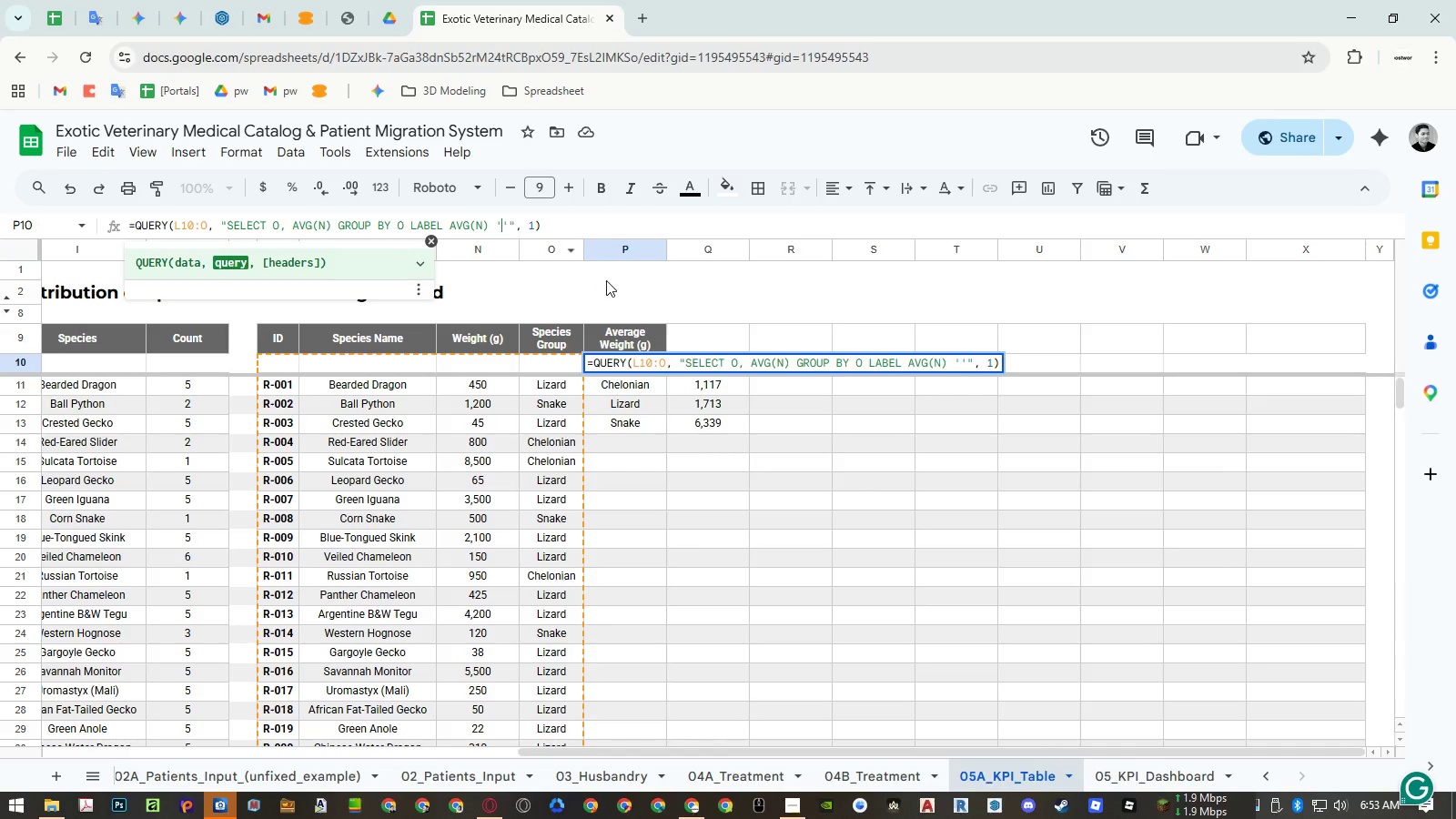 
key(Enter)
 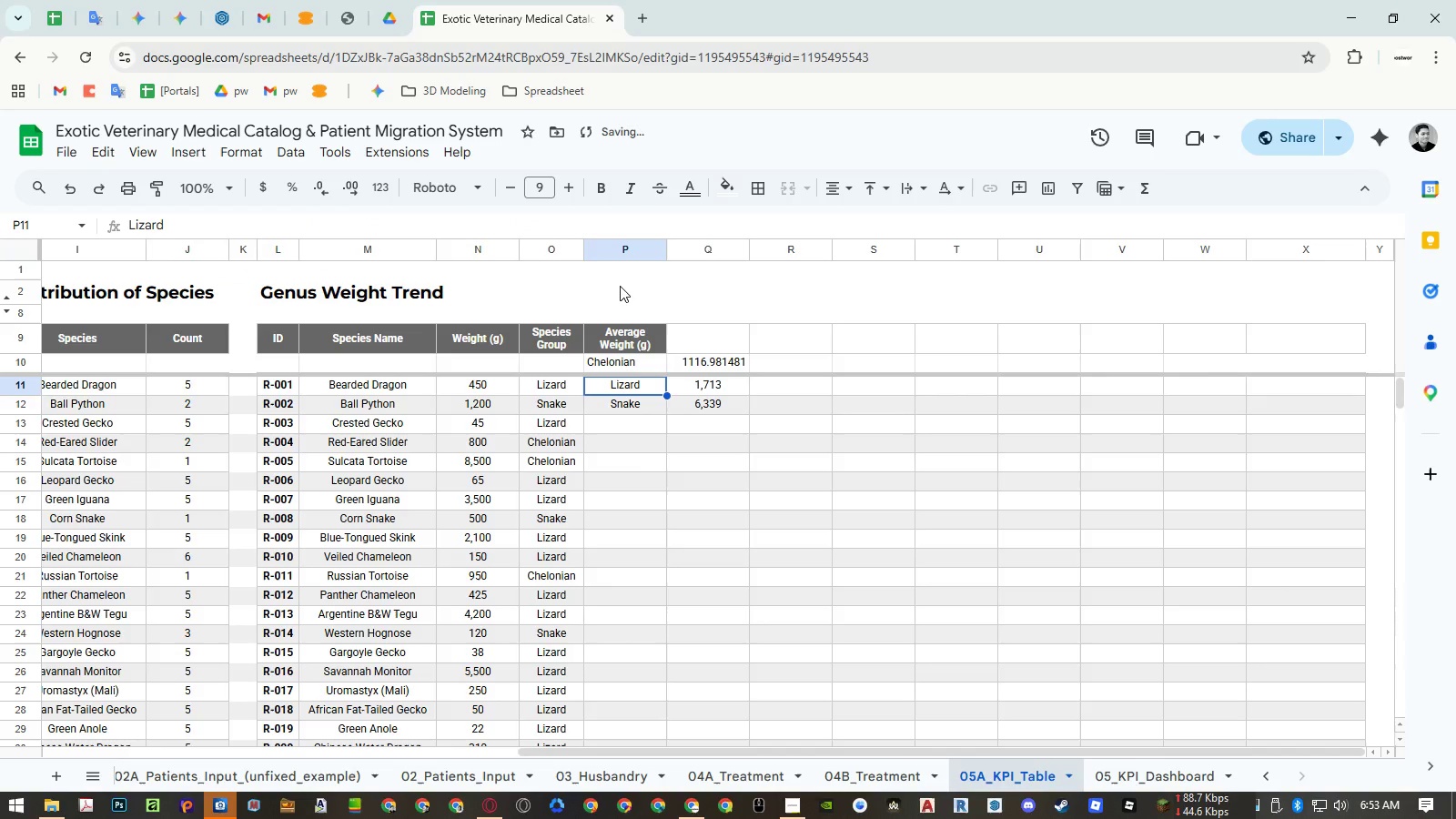 
key(Control+ControlLeft)
 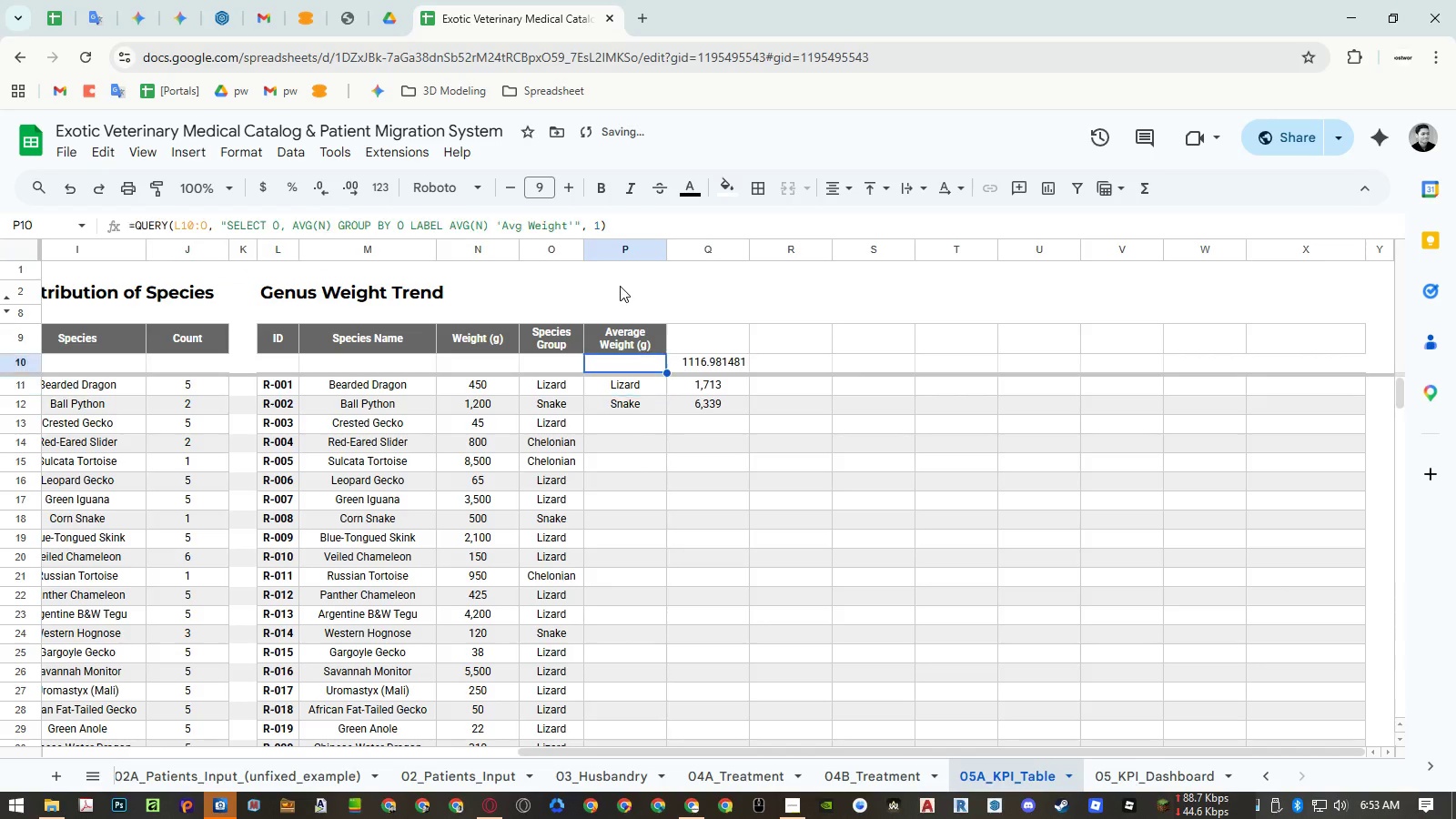 
key(Control+Z)
 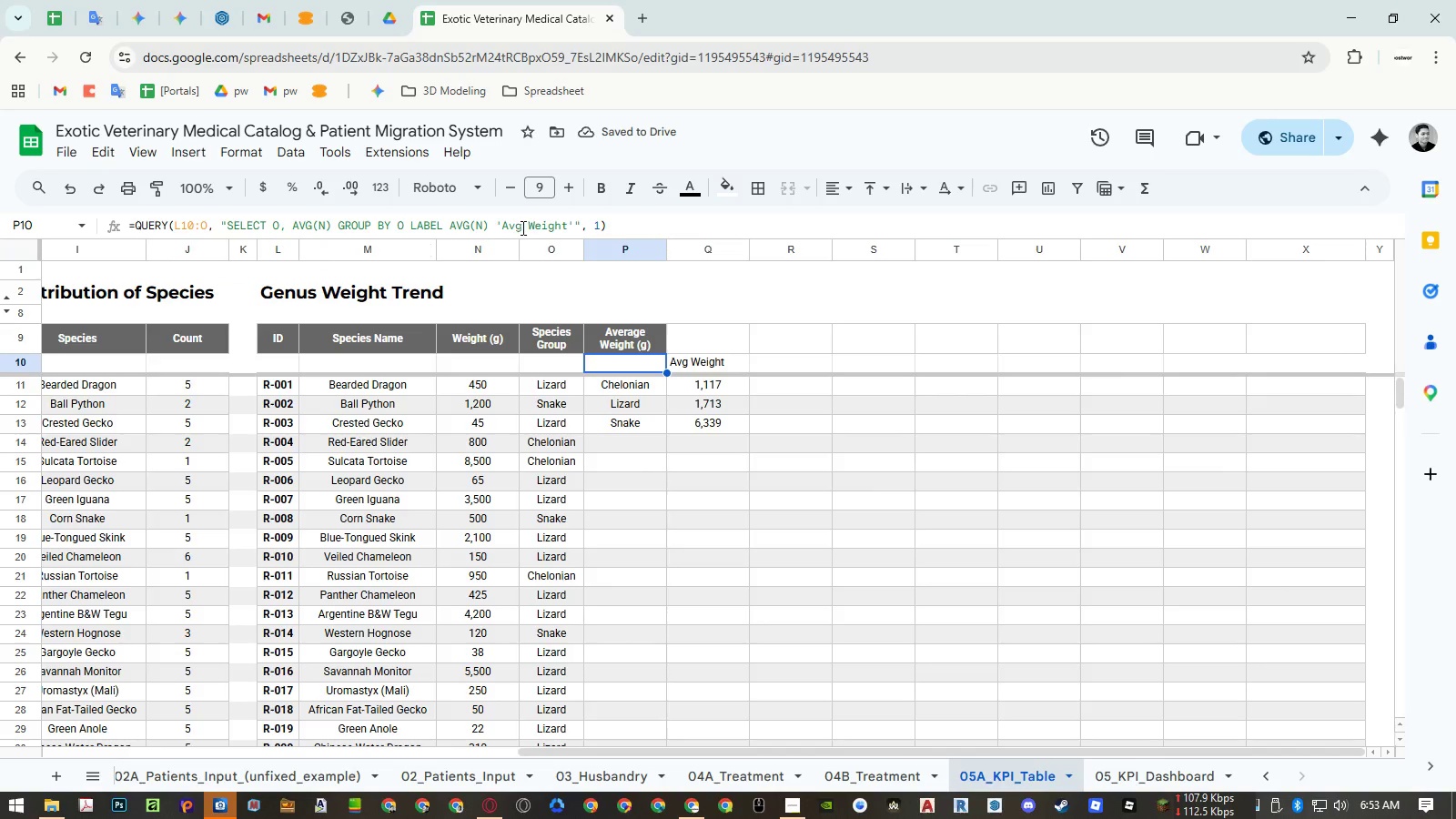 
wait(10.03)
 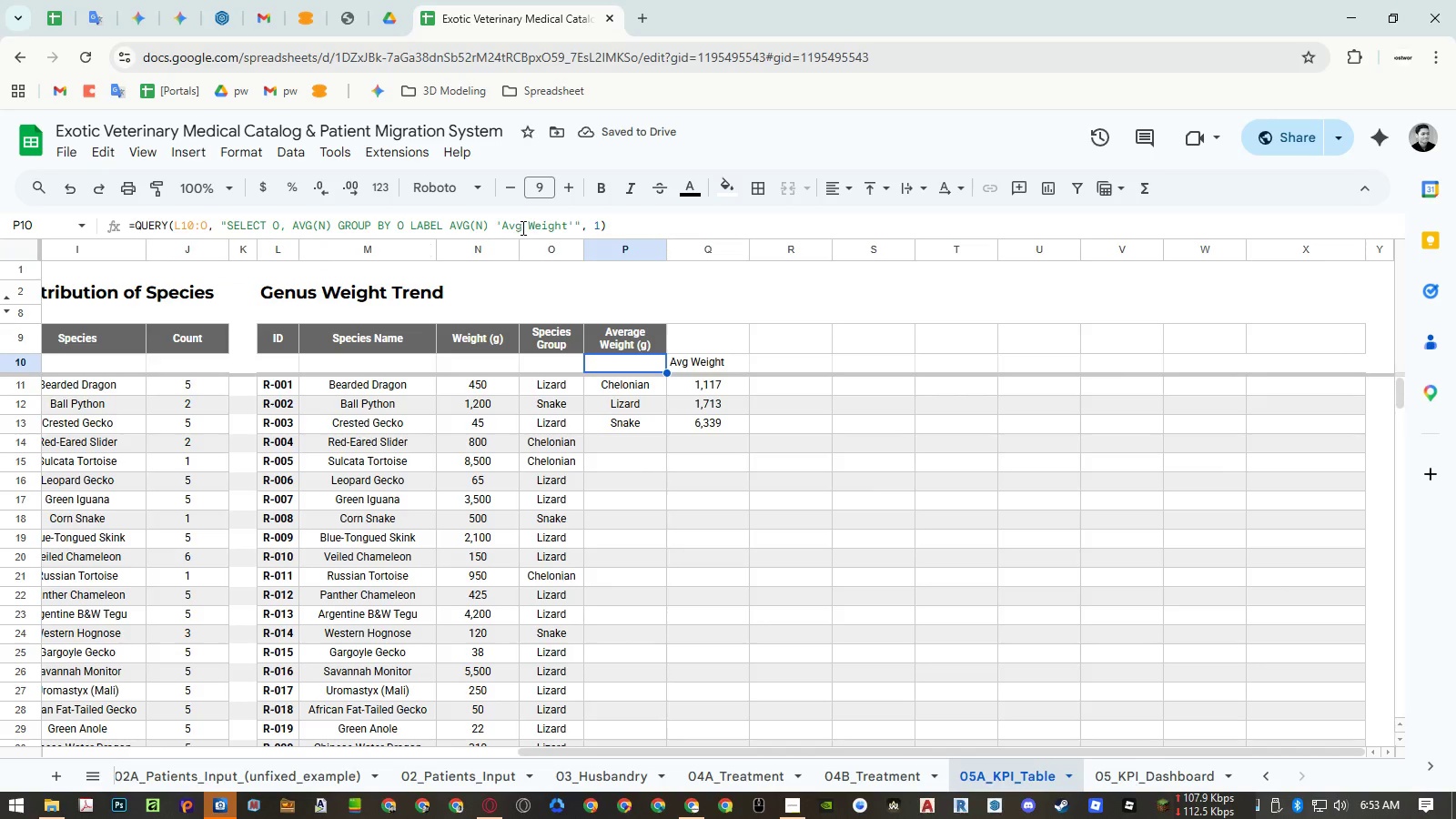 
left_click_drag(start_coordinate=[566, 224], to_coordinate=[503, 227])
 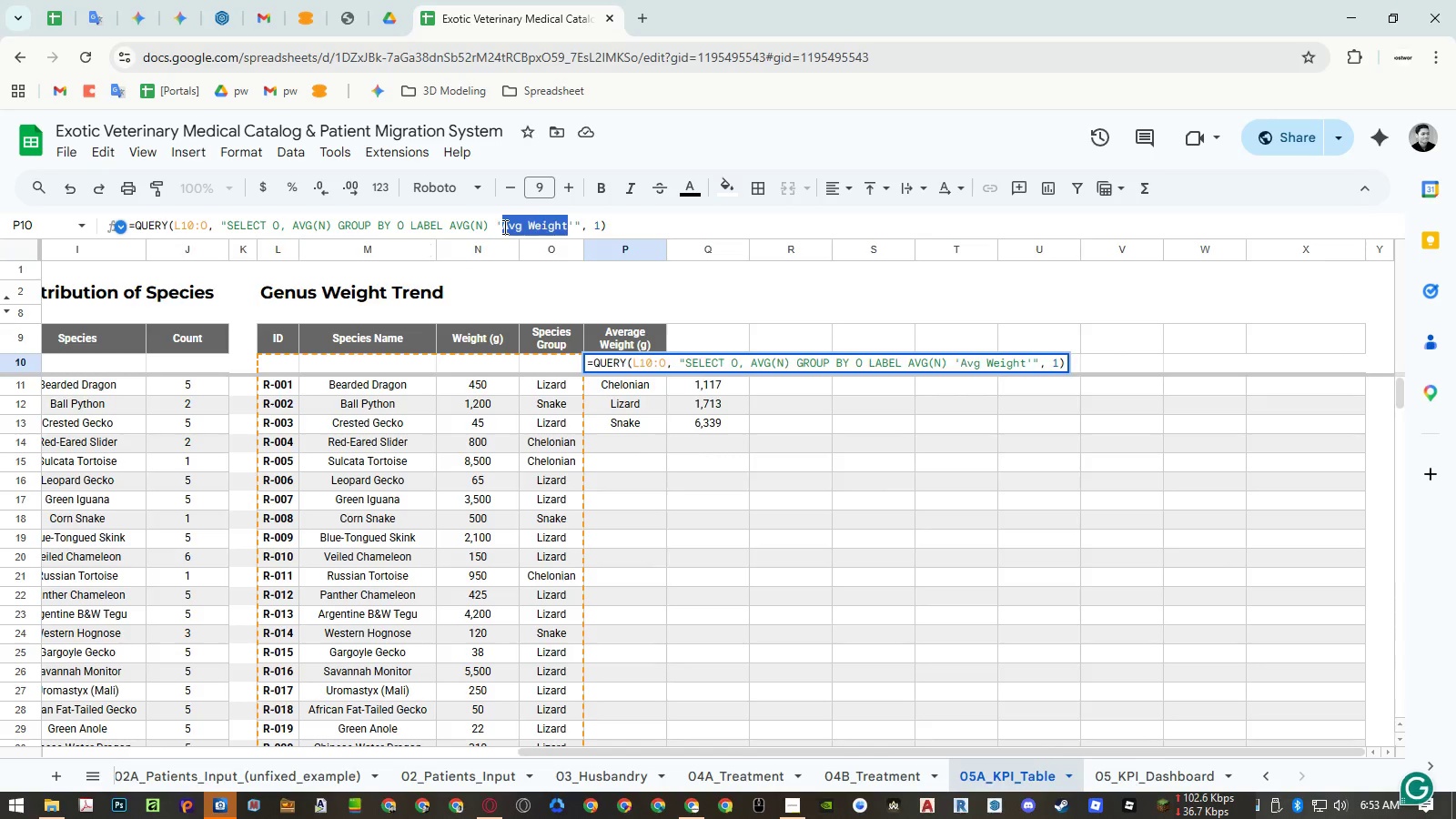 
key(Space)
 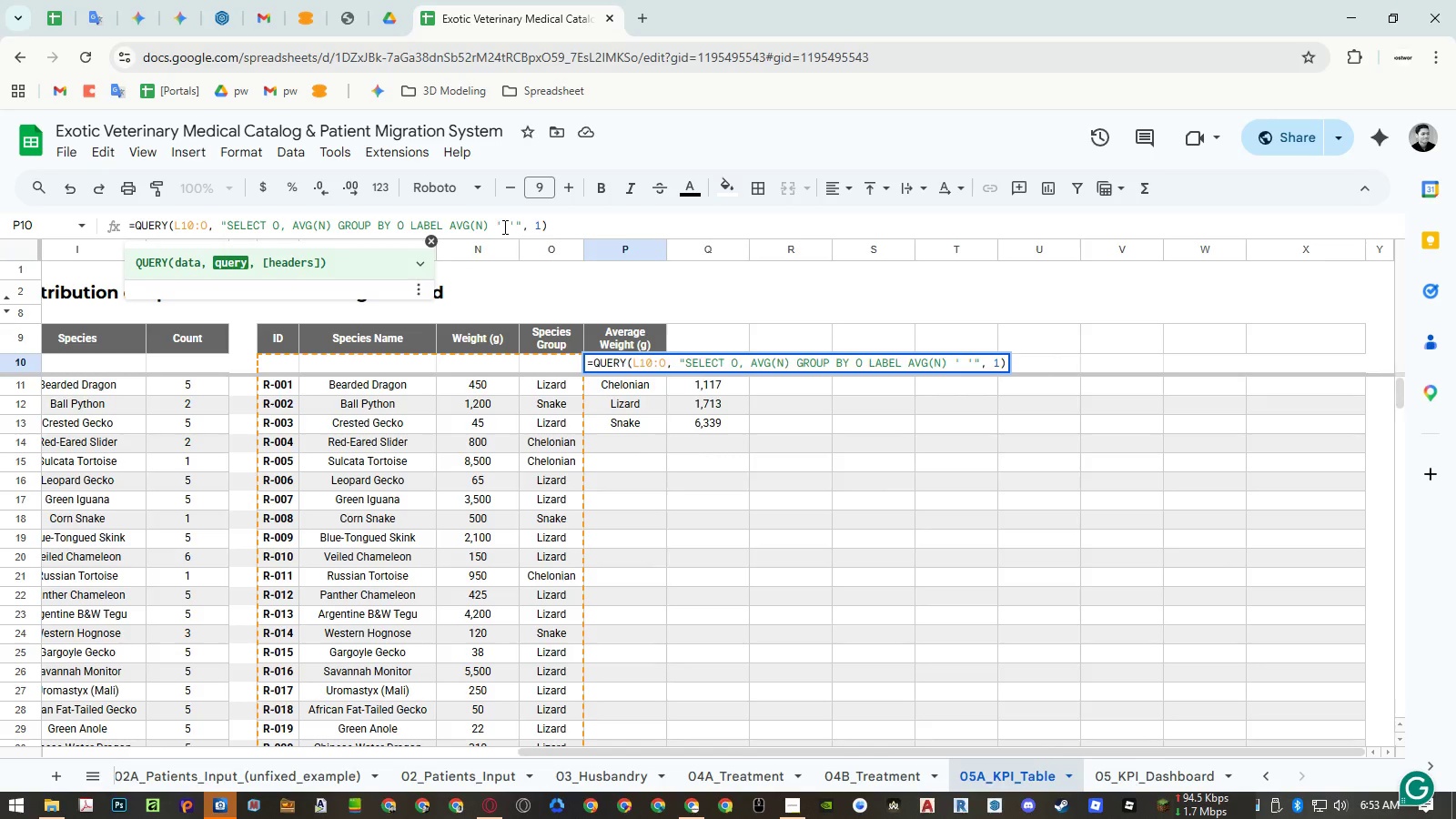 
key(Enter)
 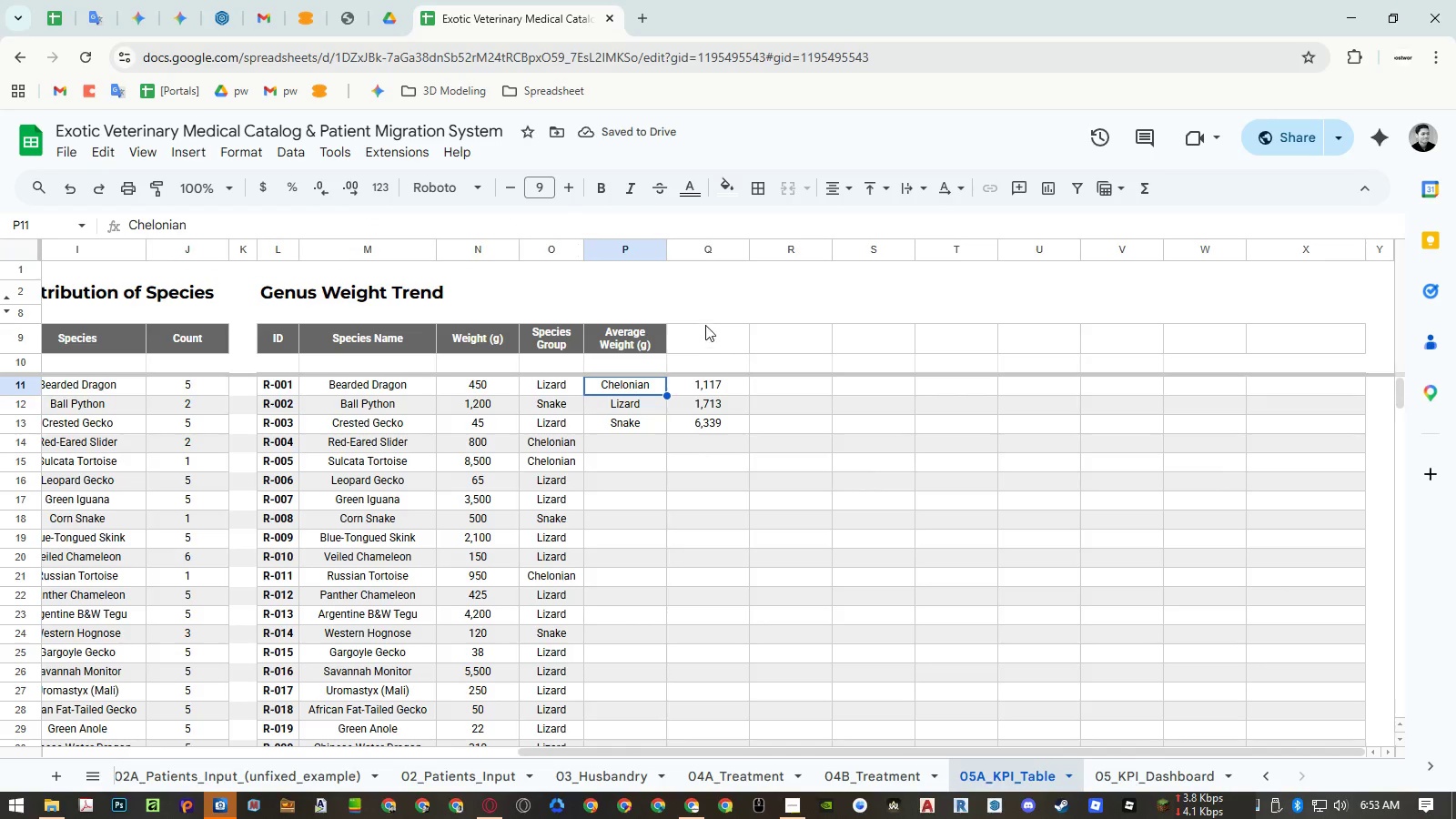 
left_click([642, 338])
 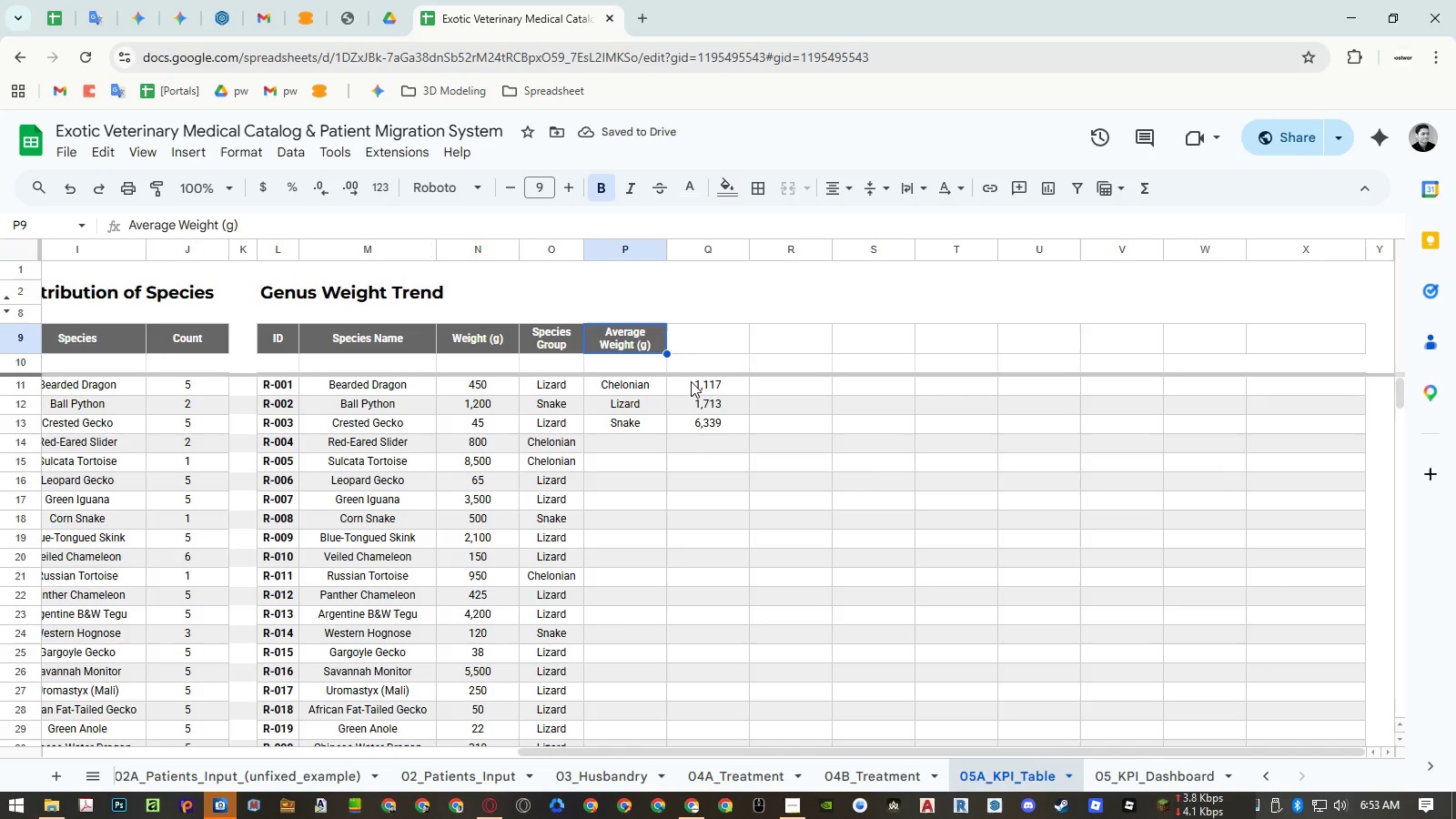 
key(Control+ControlLeft)
 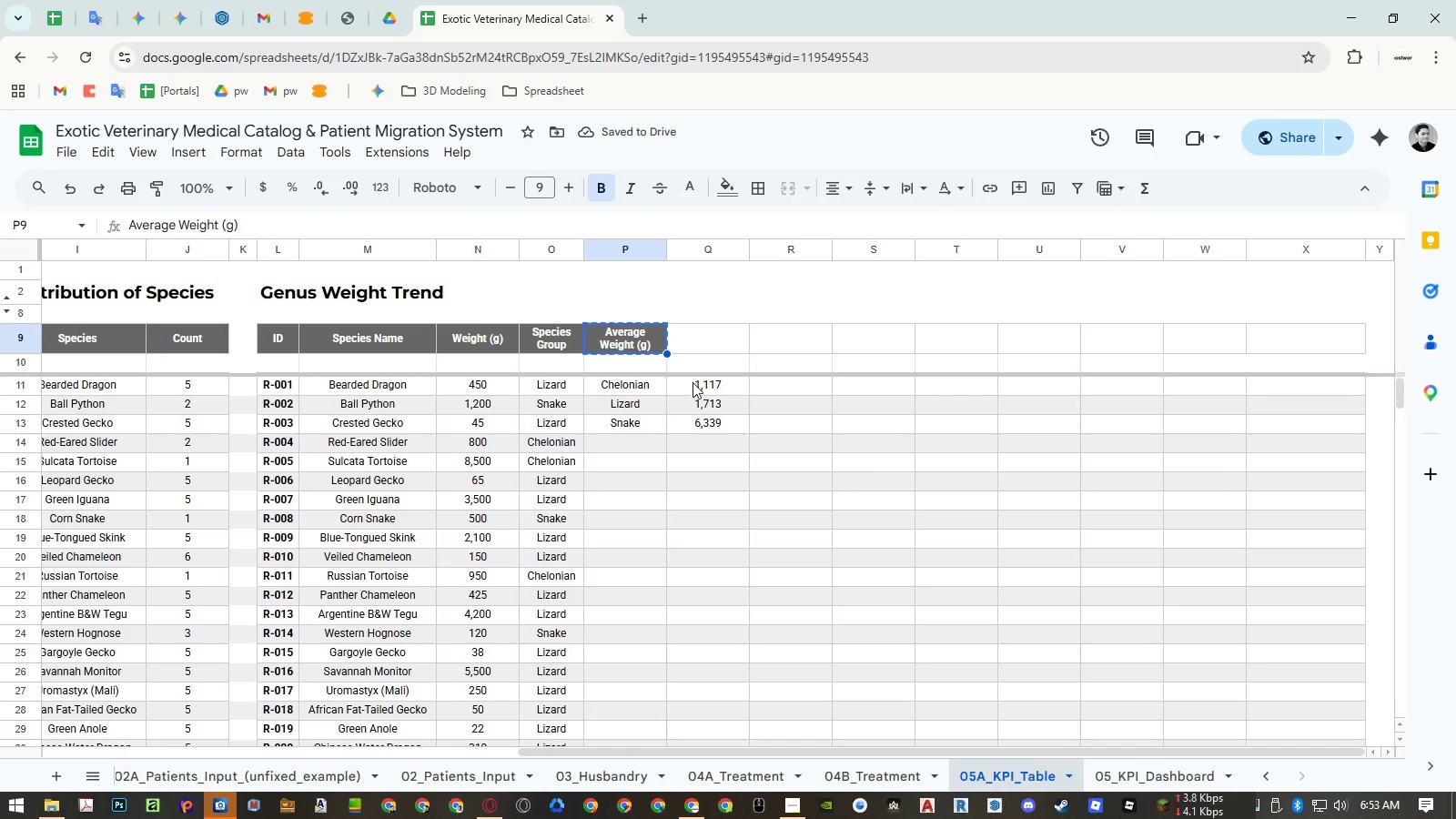 
key(Control+C)
 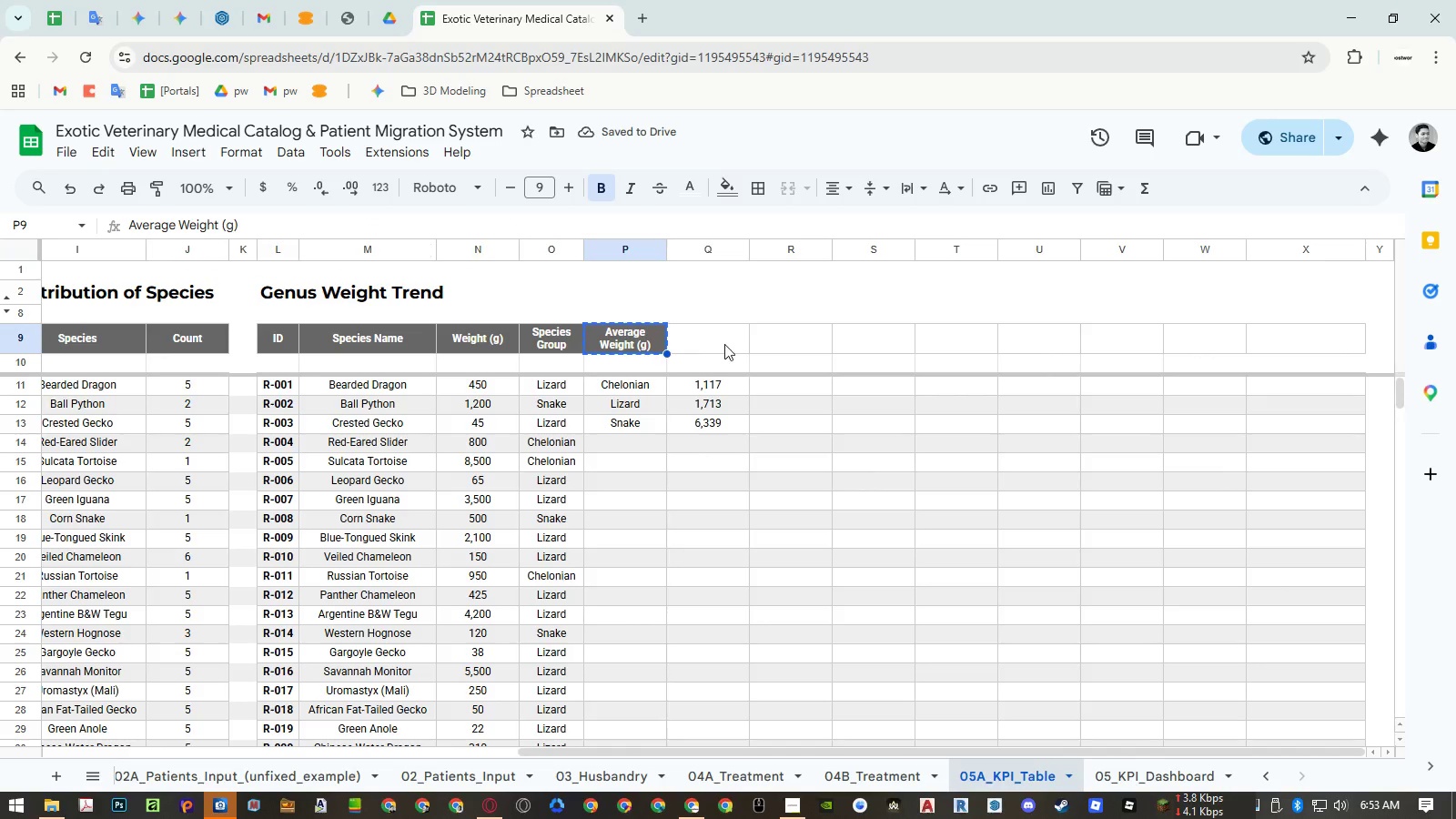 
left_click([723, 342])
 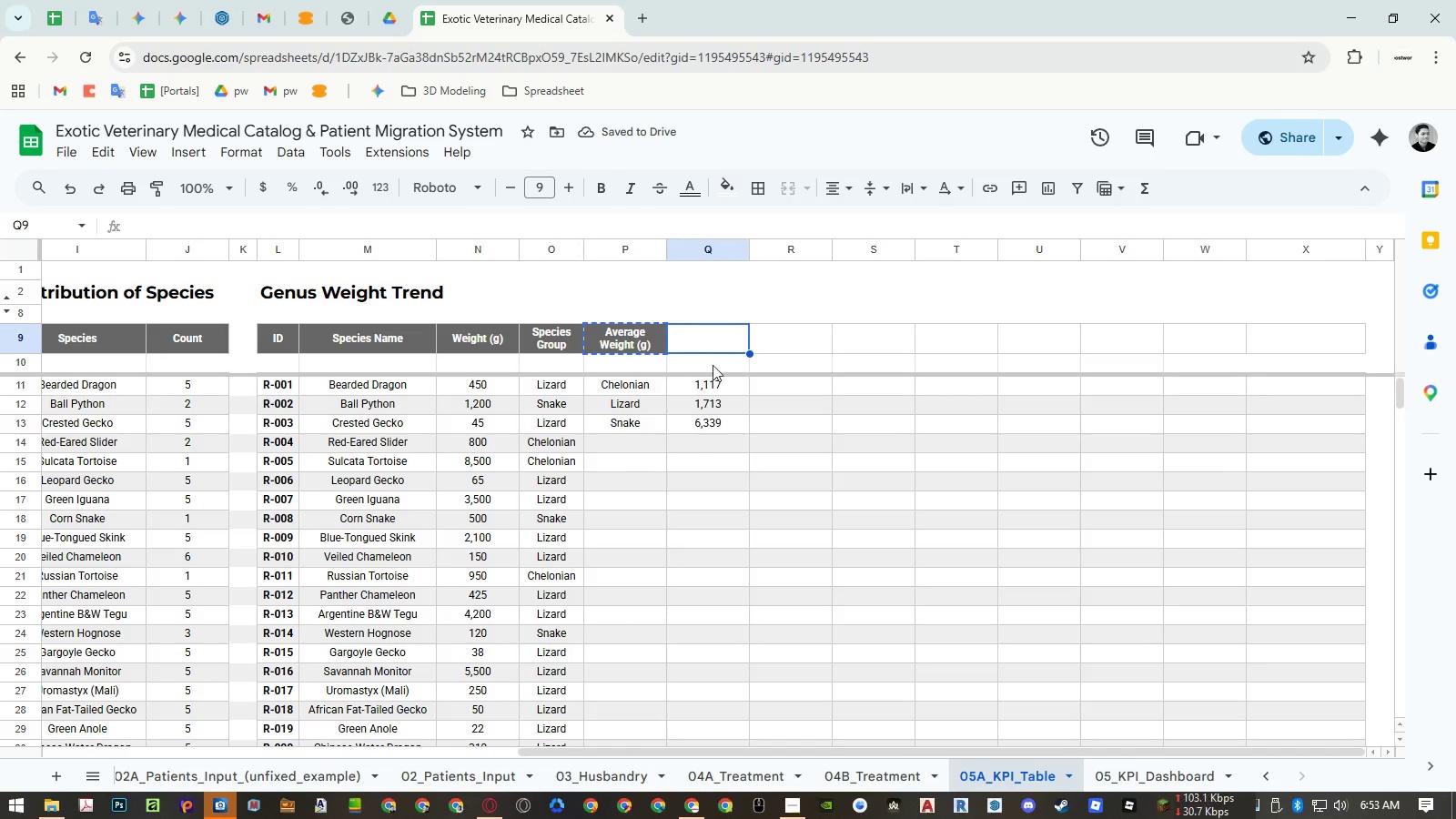 
key(Control+ControlLeft)
 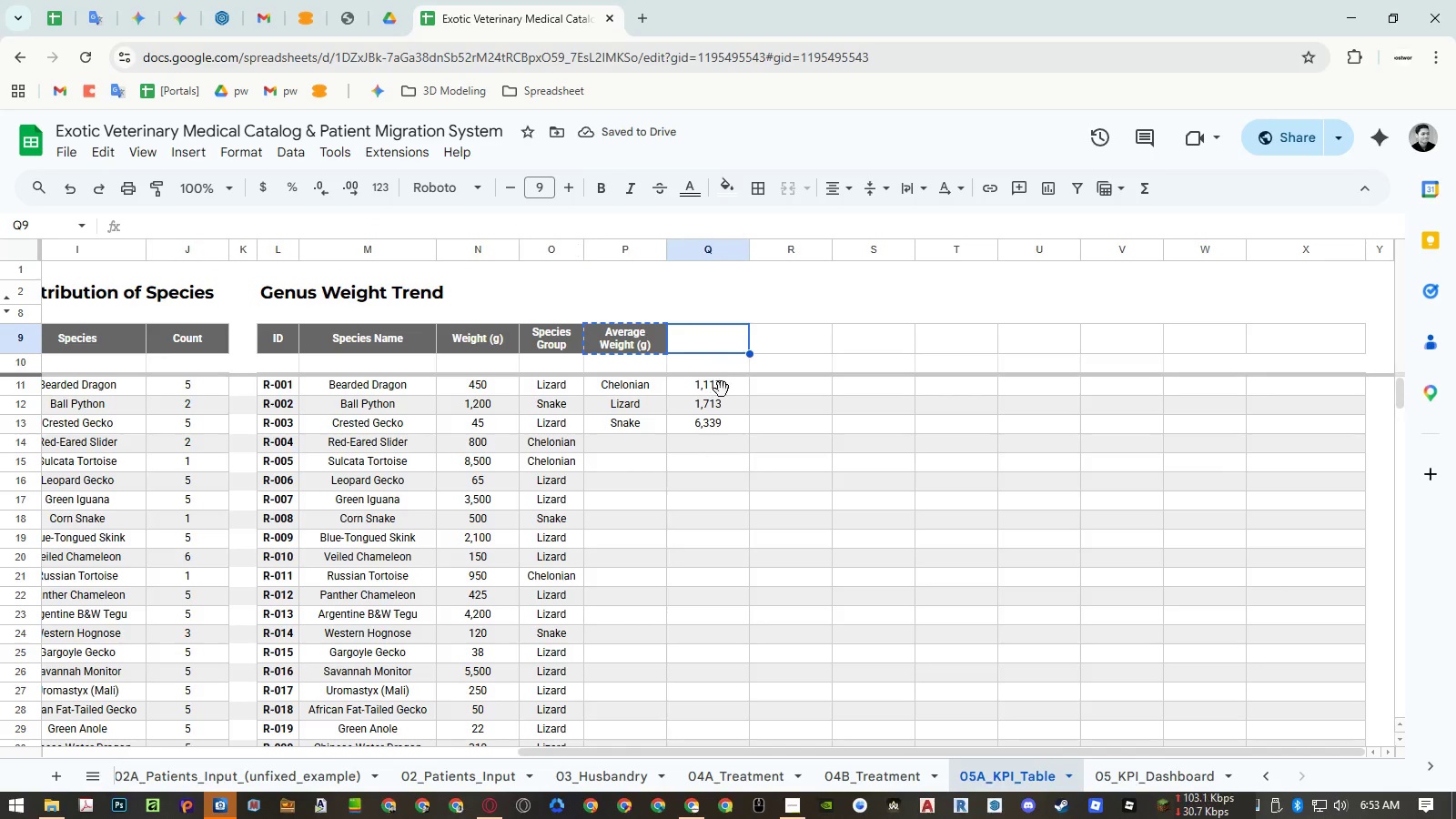 
key(Control+Shift+ShiftLeft)
 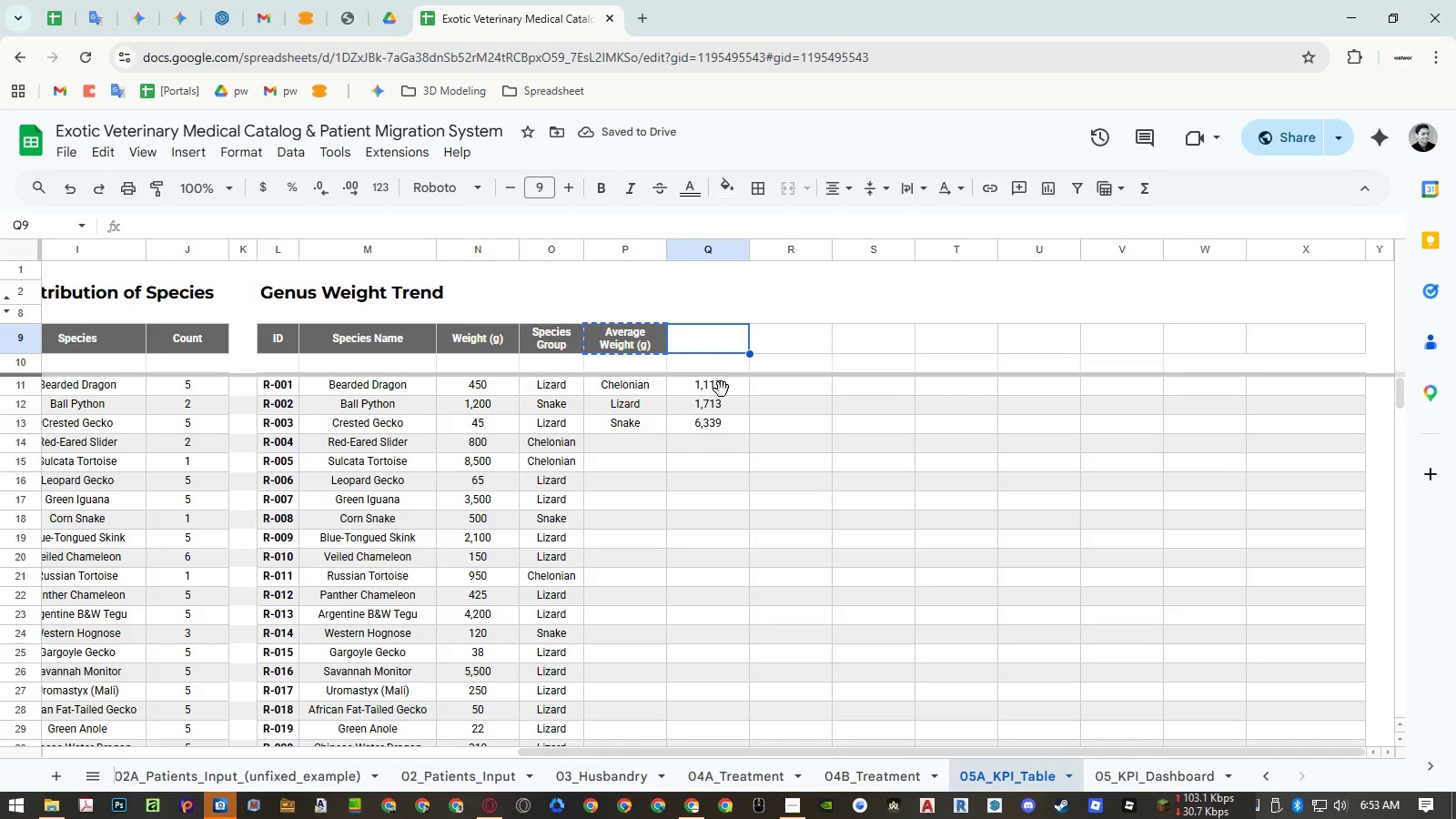 
key(Control+Shift+V)
 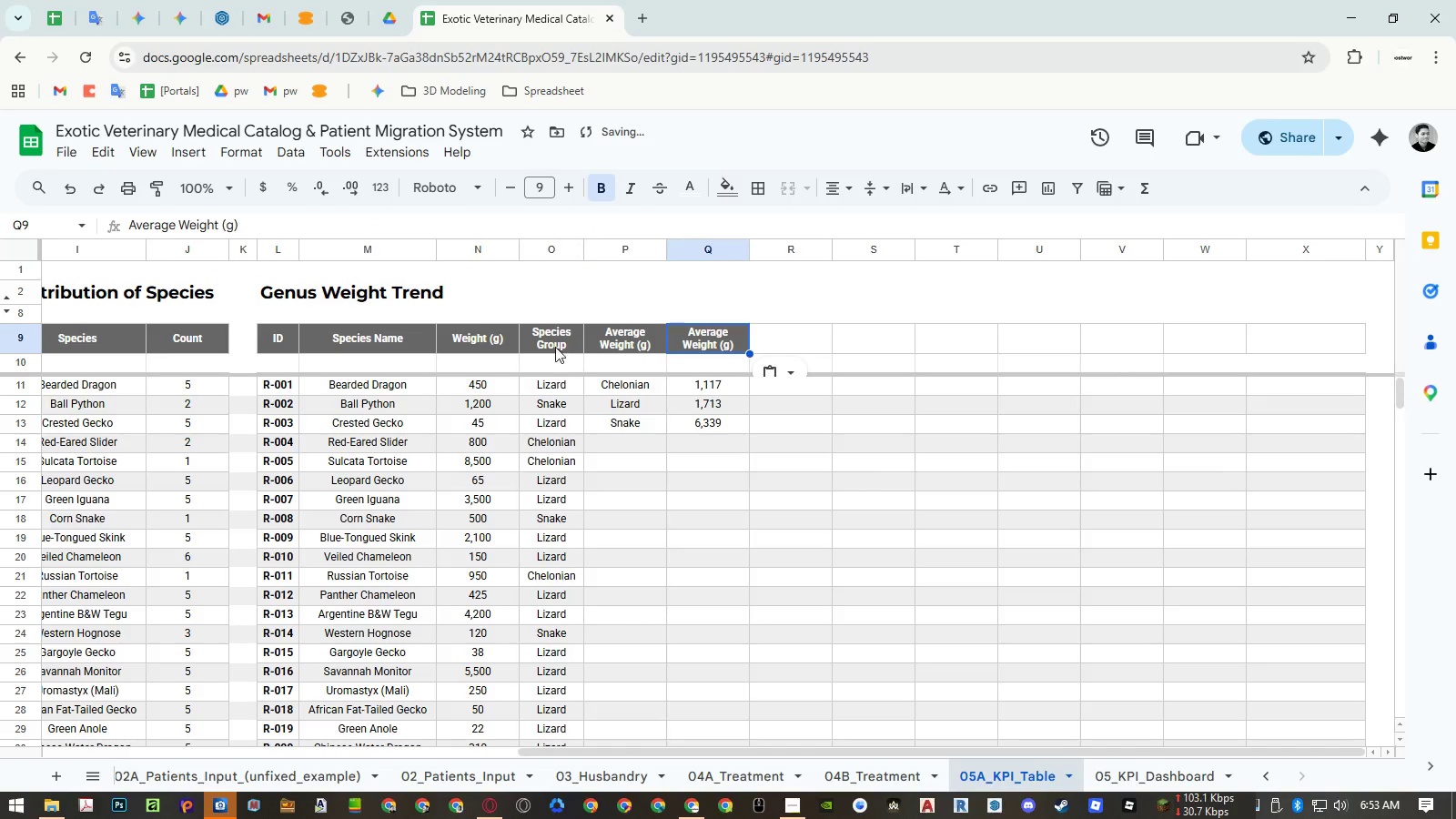 
left_click([551, 344])
 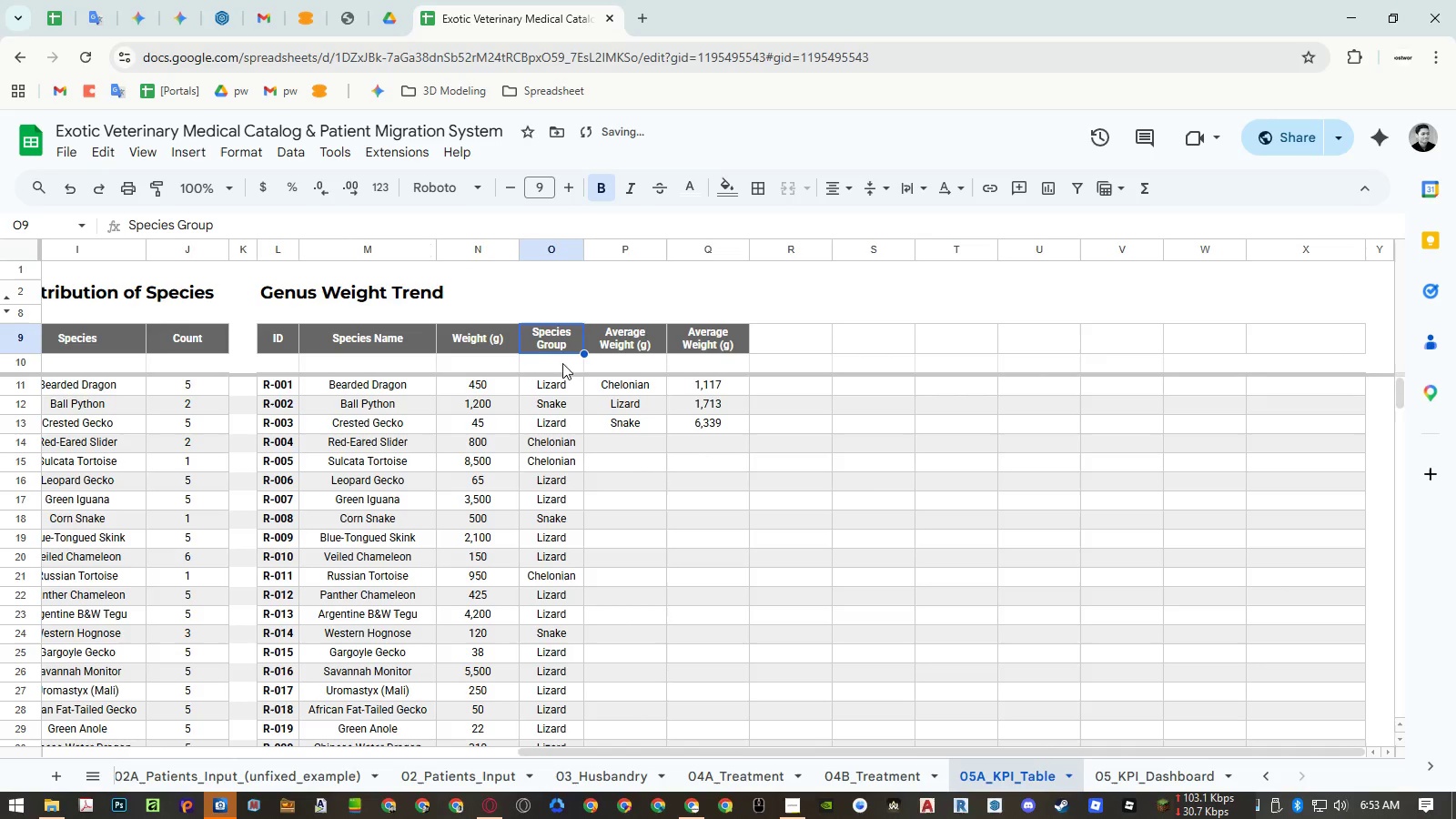 
key(Control+ControlLeft)
 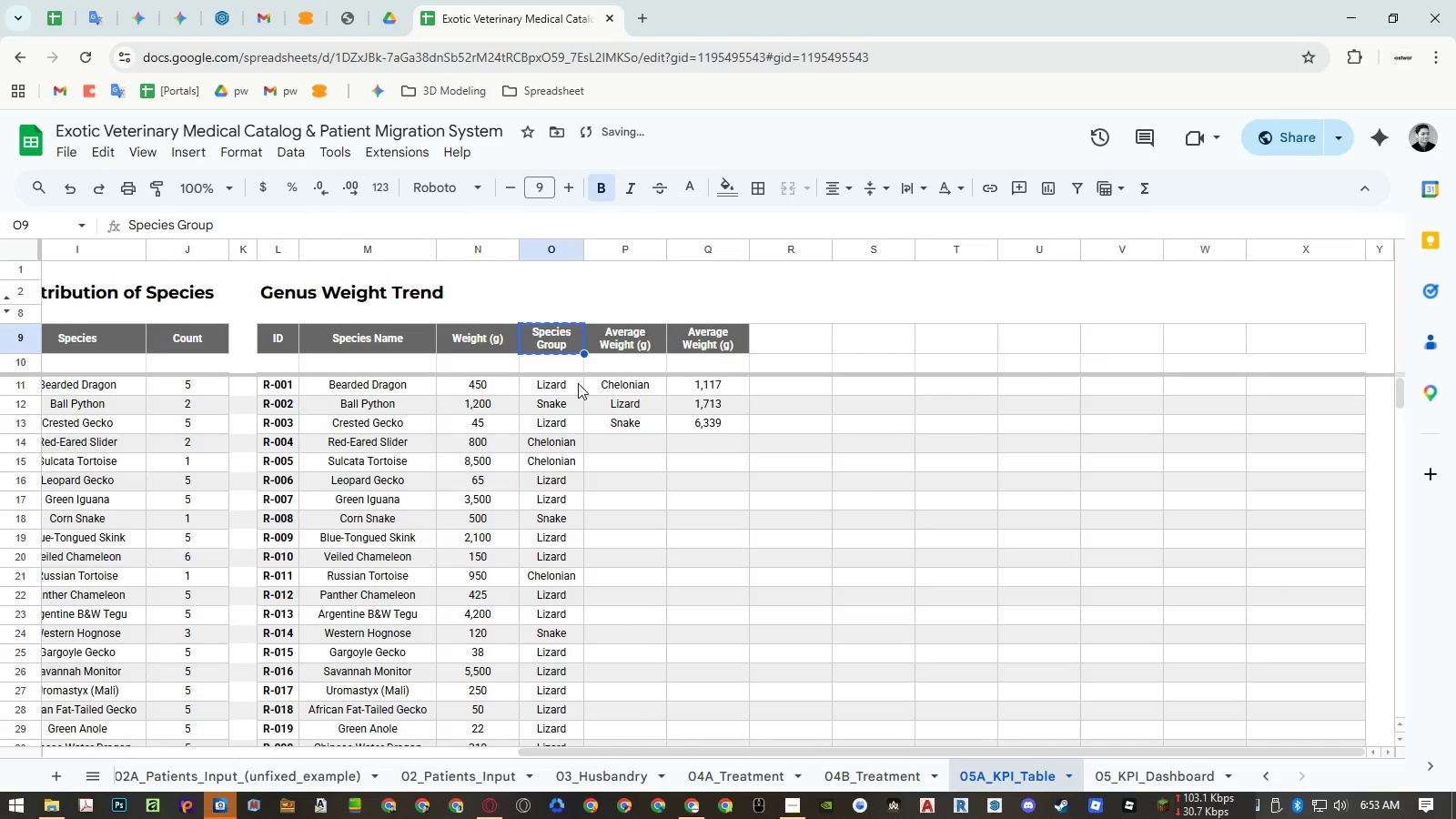 
key(Control+C)
 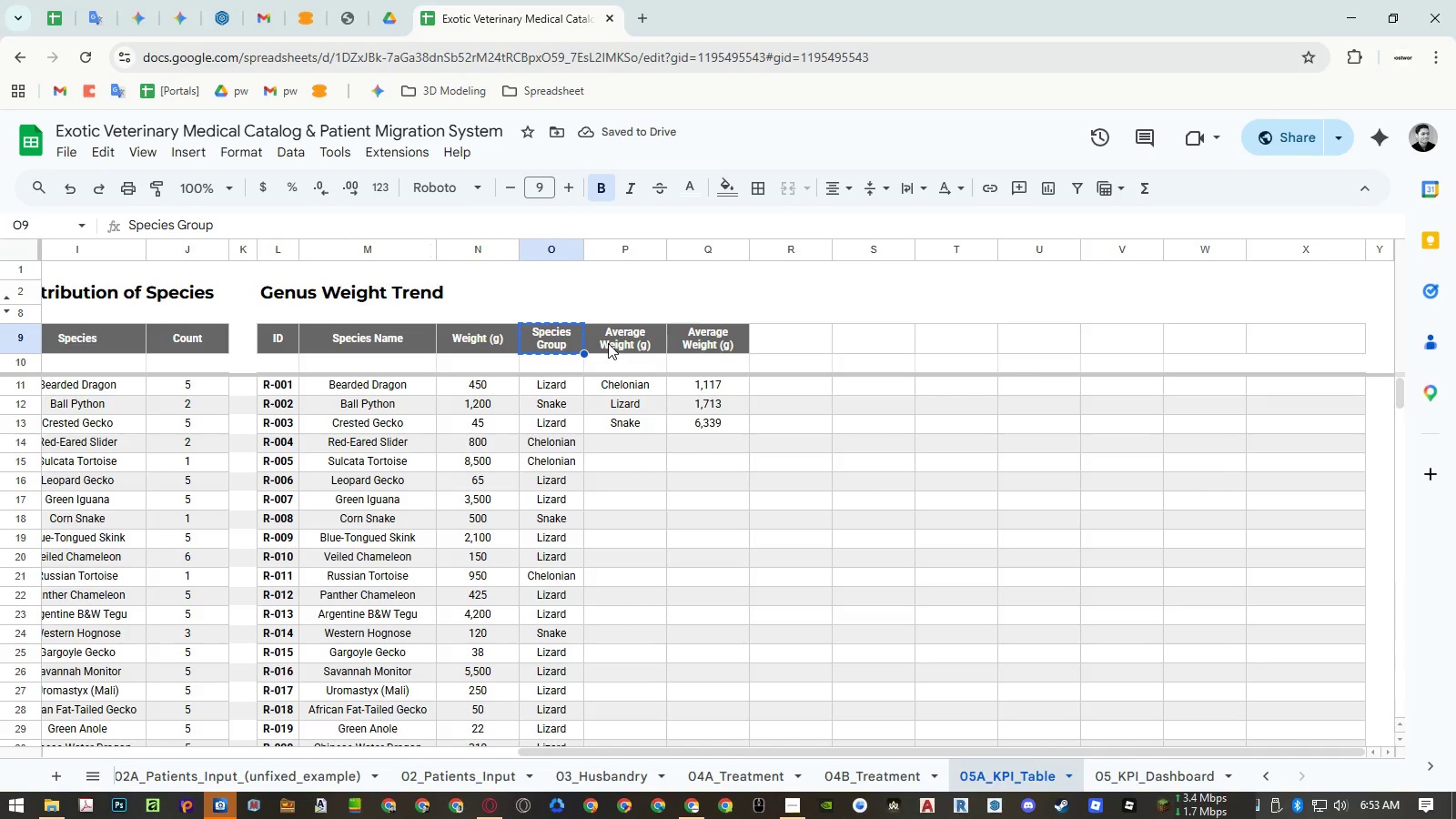 
left_click([616, 341])
 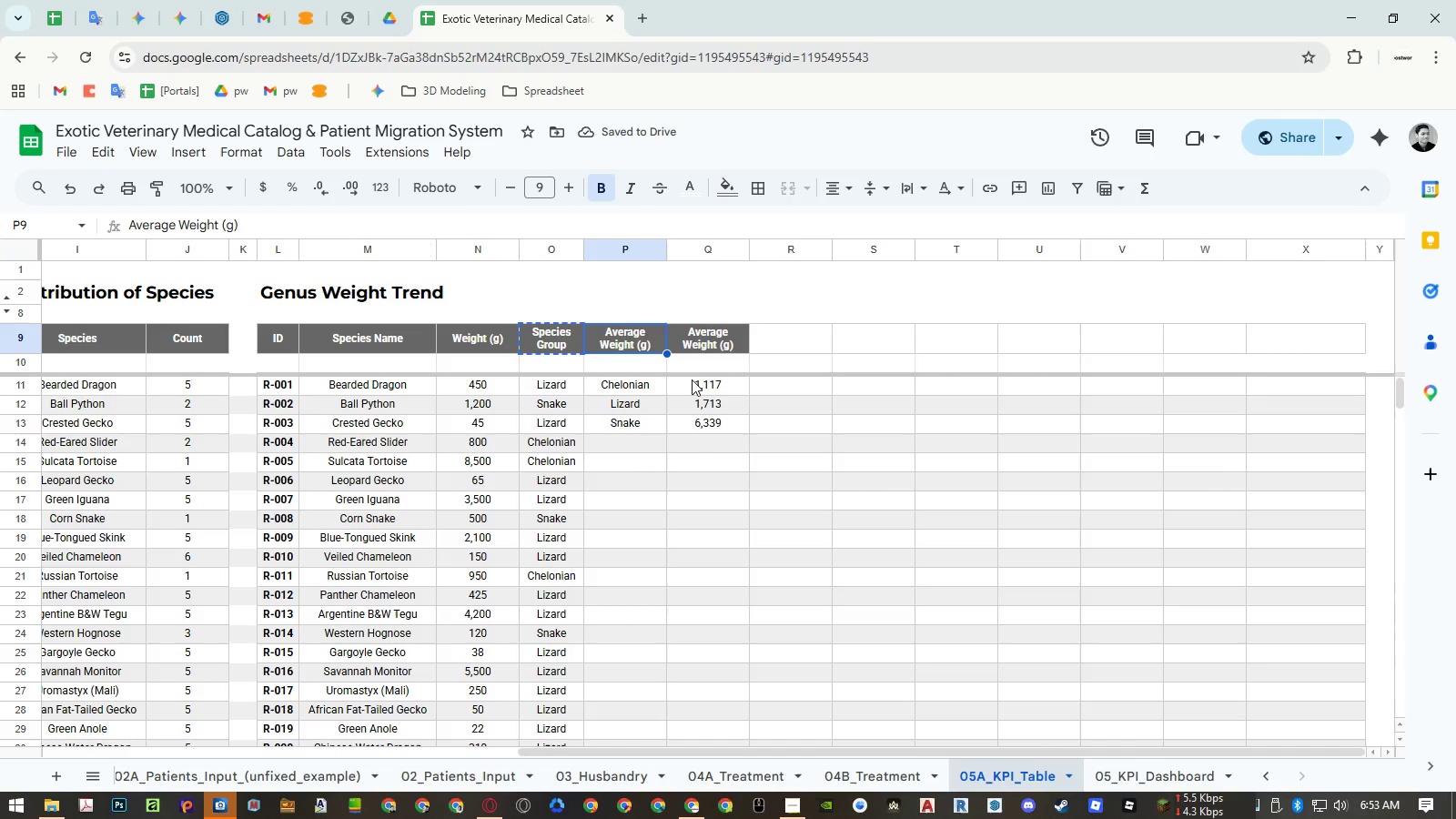 
key(Control+ControlLeft)
 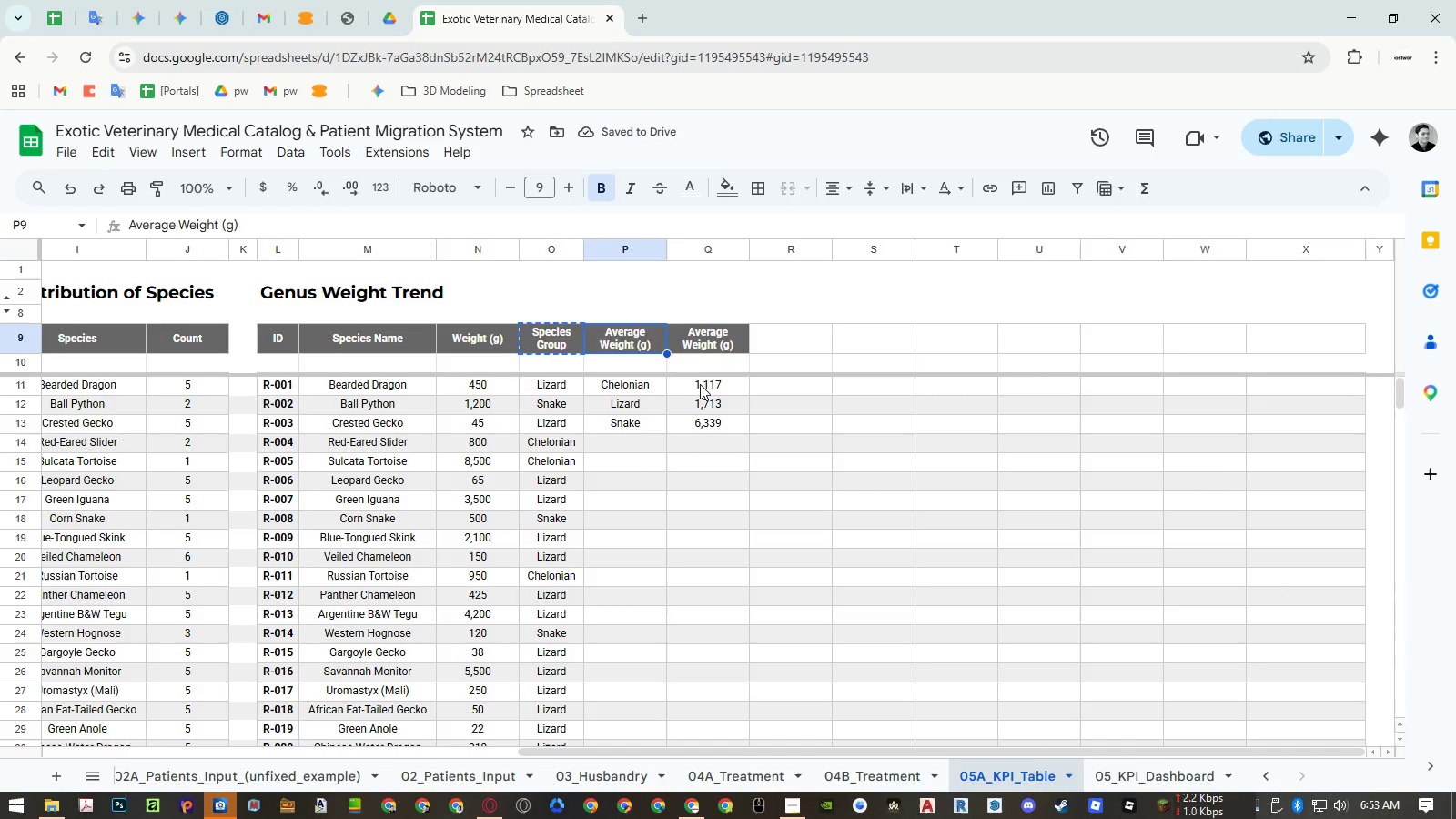 
key(Control+Shift+ShiftLeft)
 